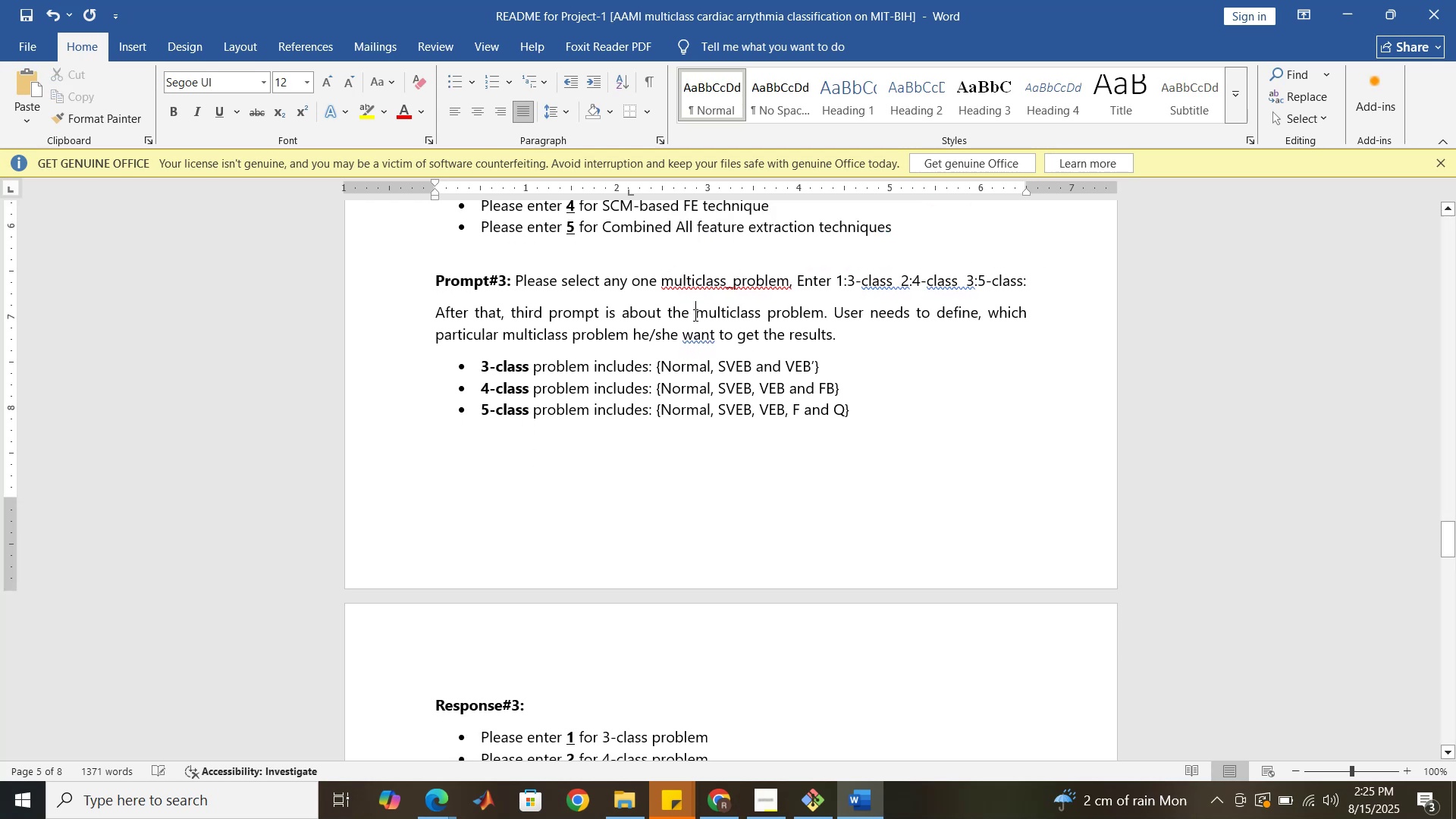 
key(Control+S)
 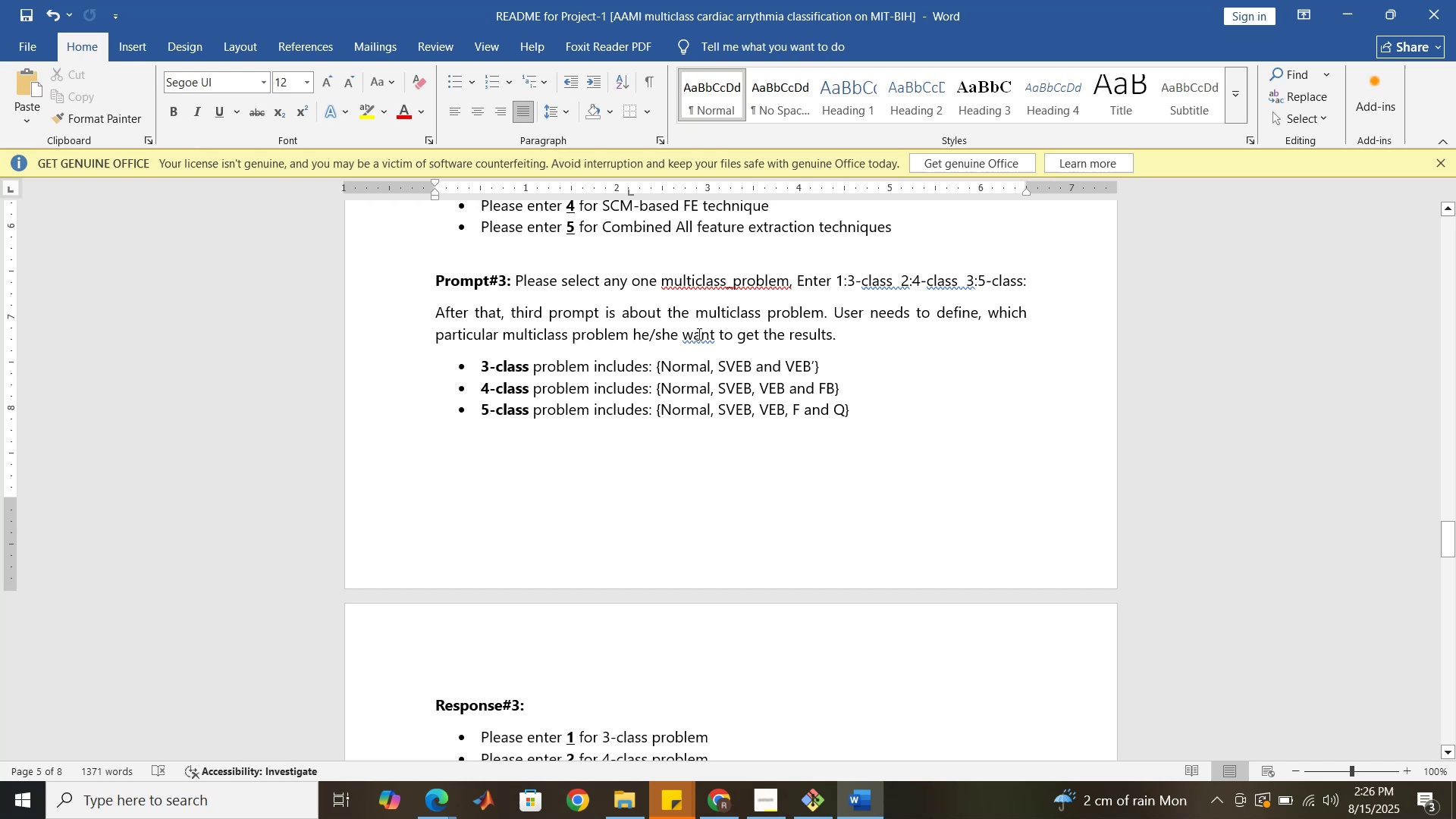 
scroll: coordinate [698, 344], scroll_direction: down, amount: 57.0
 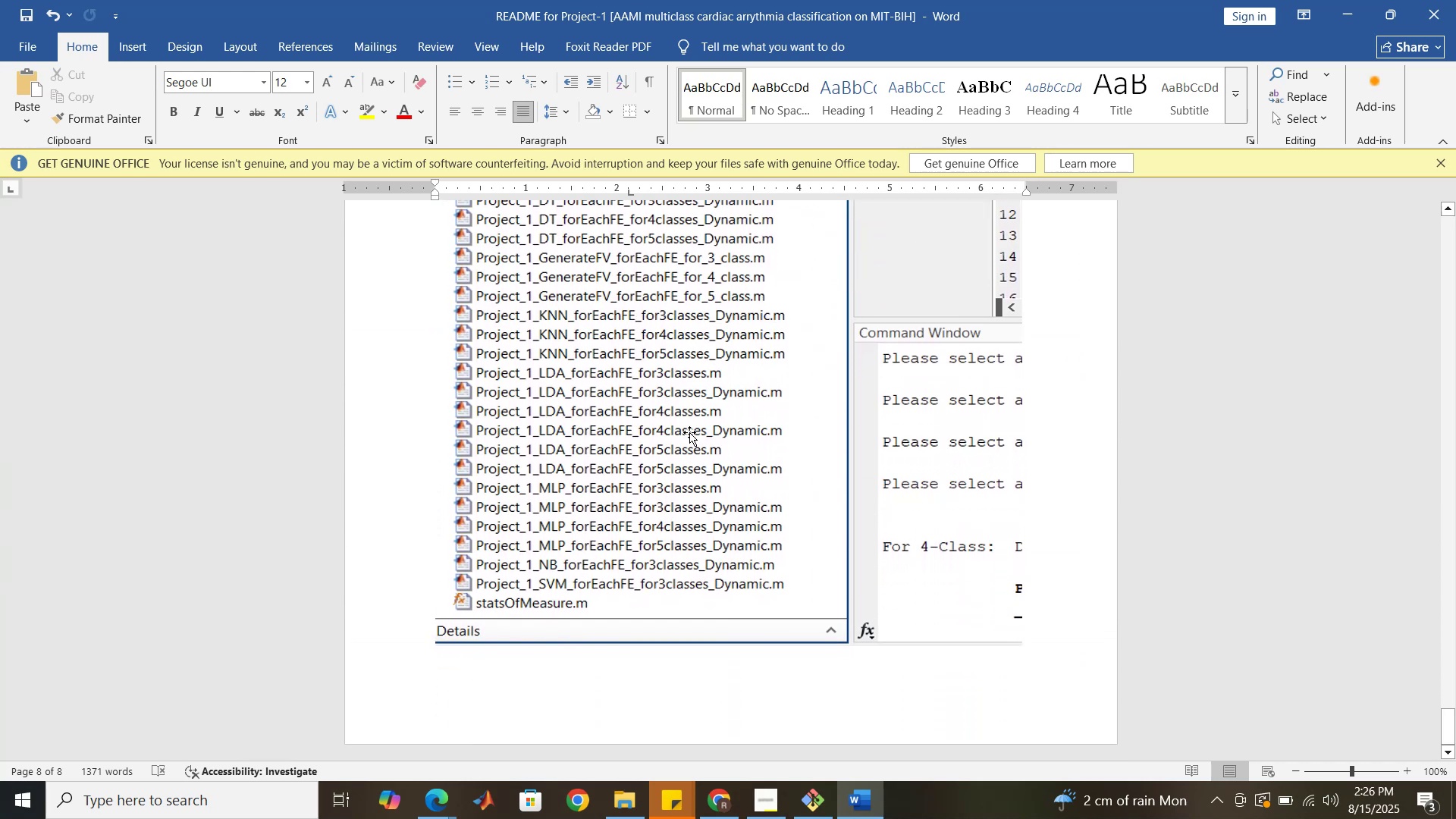 
key(Control+S)
 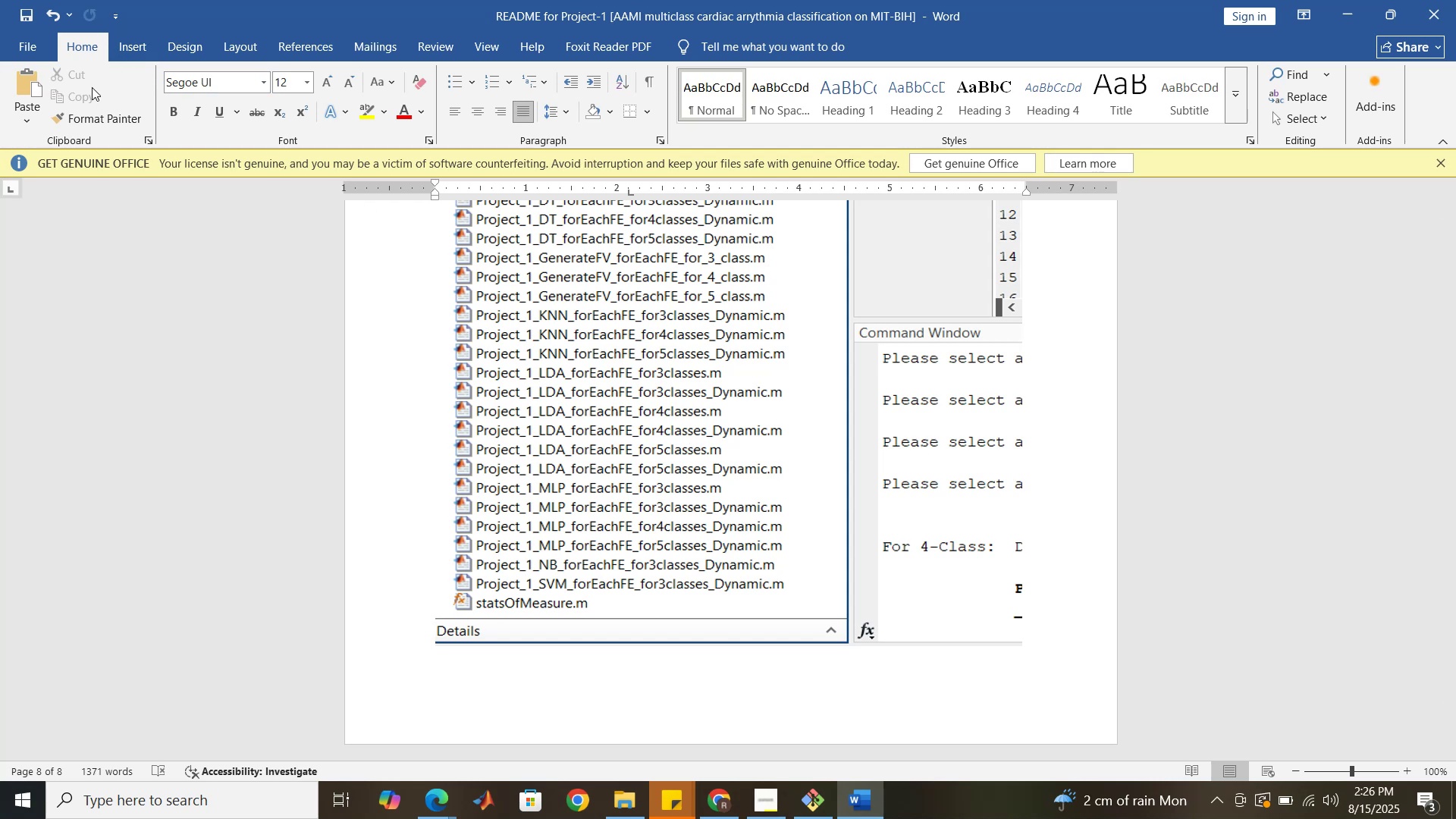 
left_click([32, 50])
 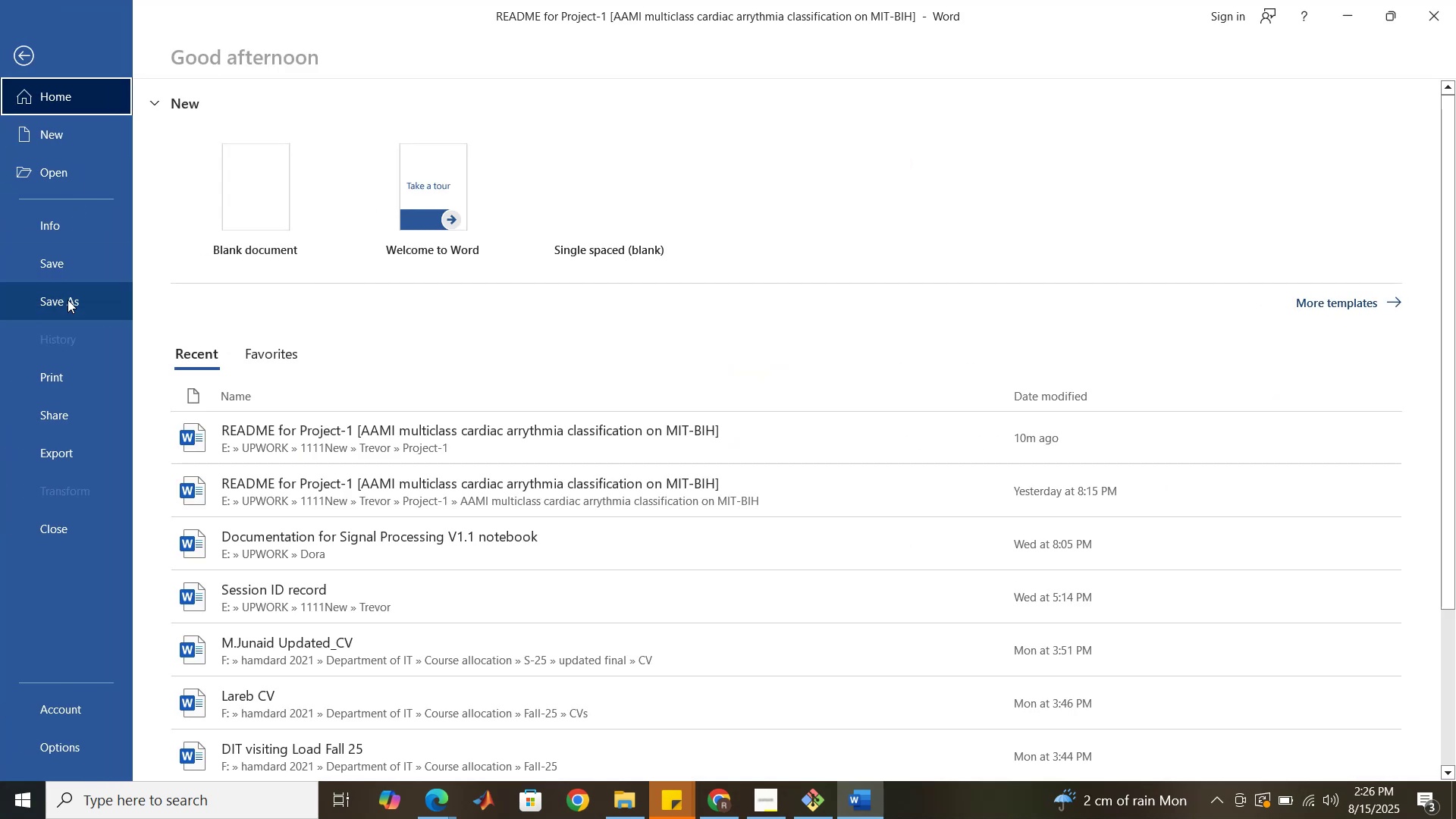 
left_click([67, 300])
 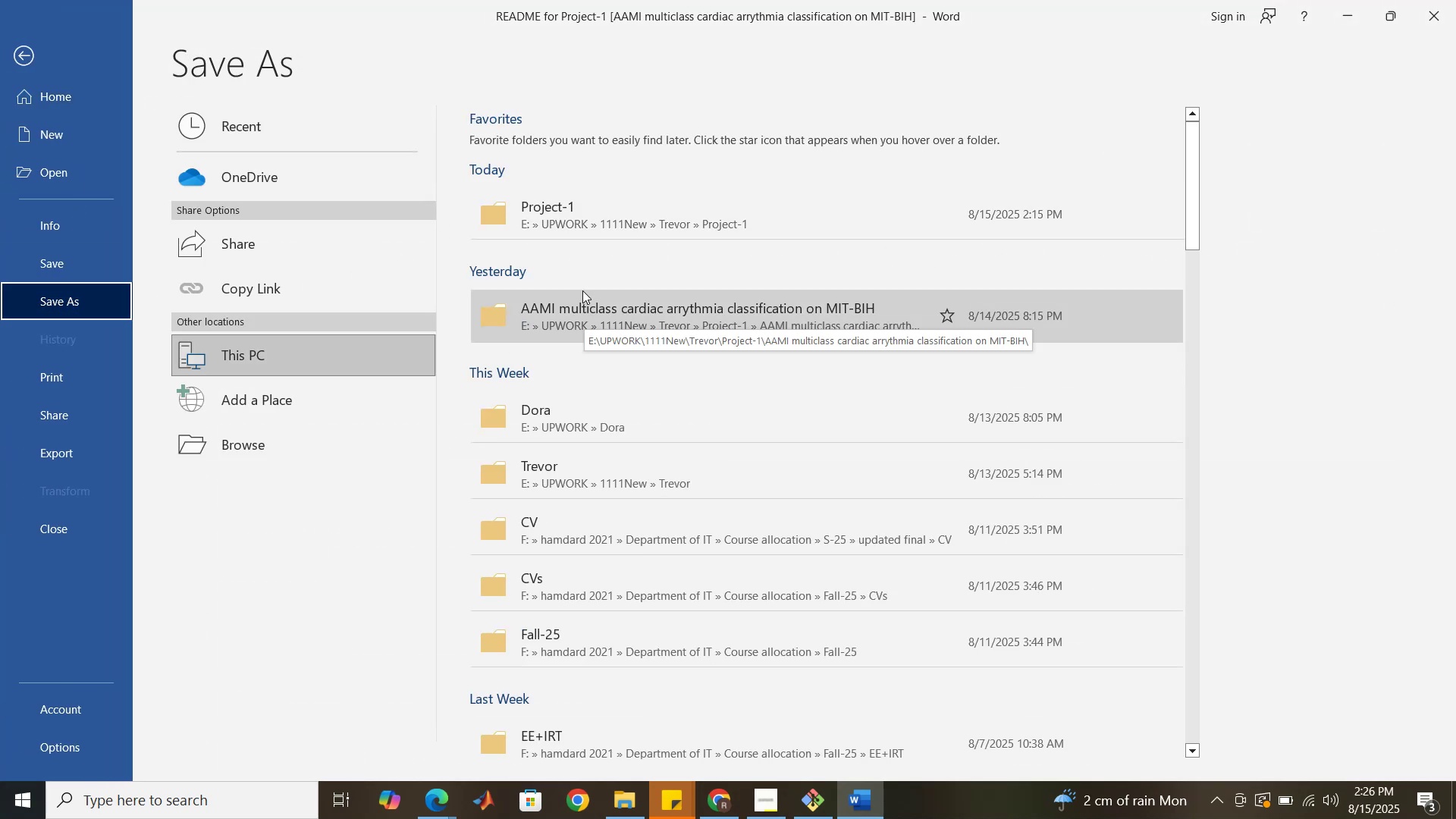 
wait(5.22)
 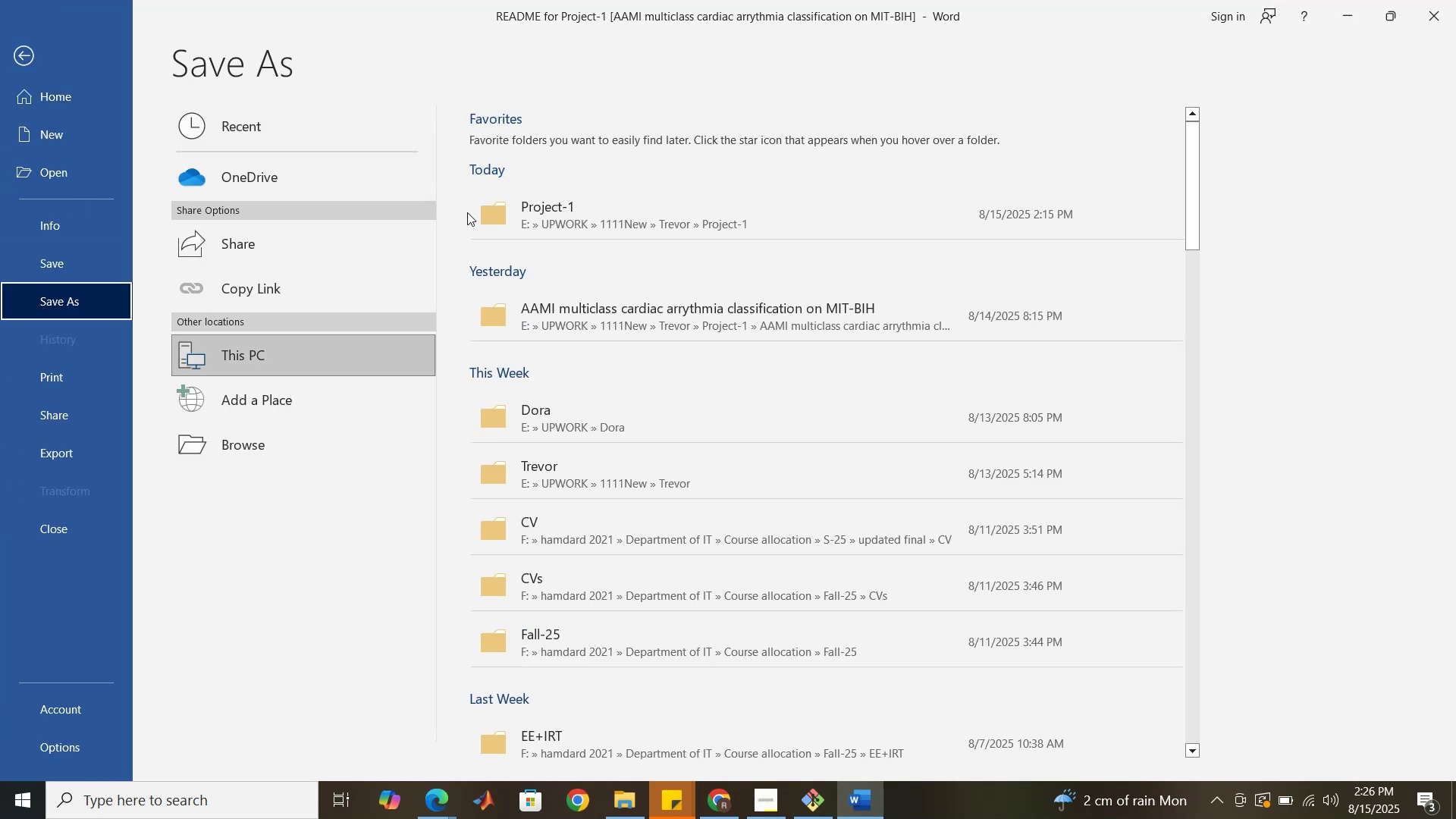 
left_click([582, 225])
 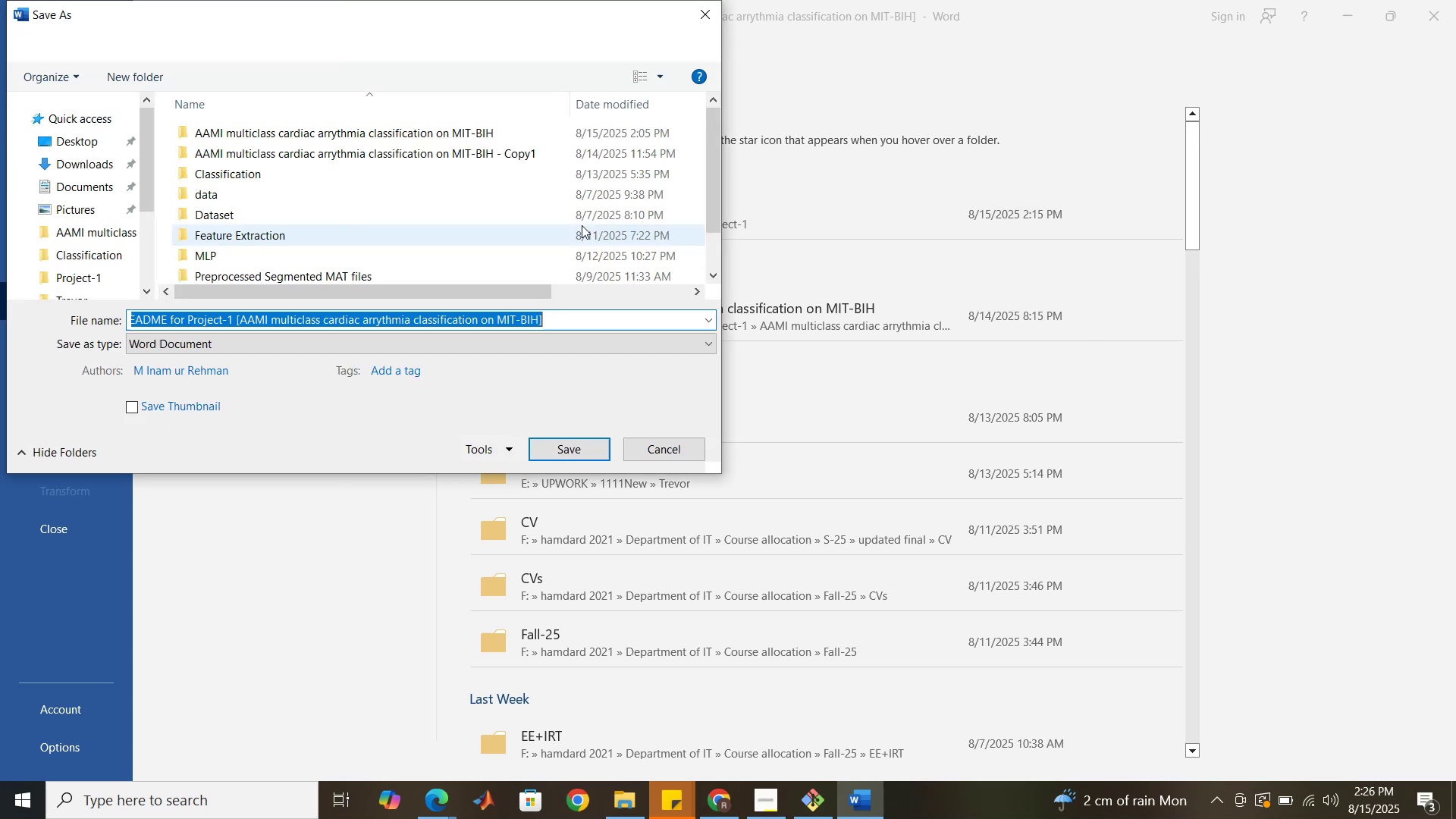 
scroll: coordinate [376, 235], scroll_direction: down, amount: 11.0
 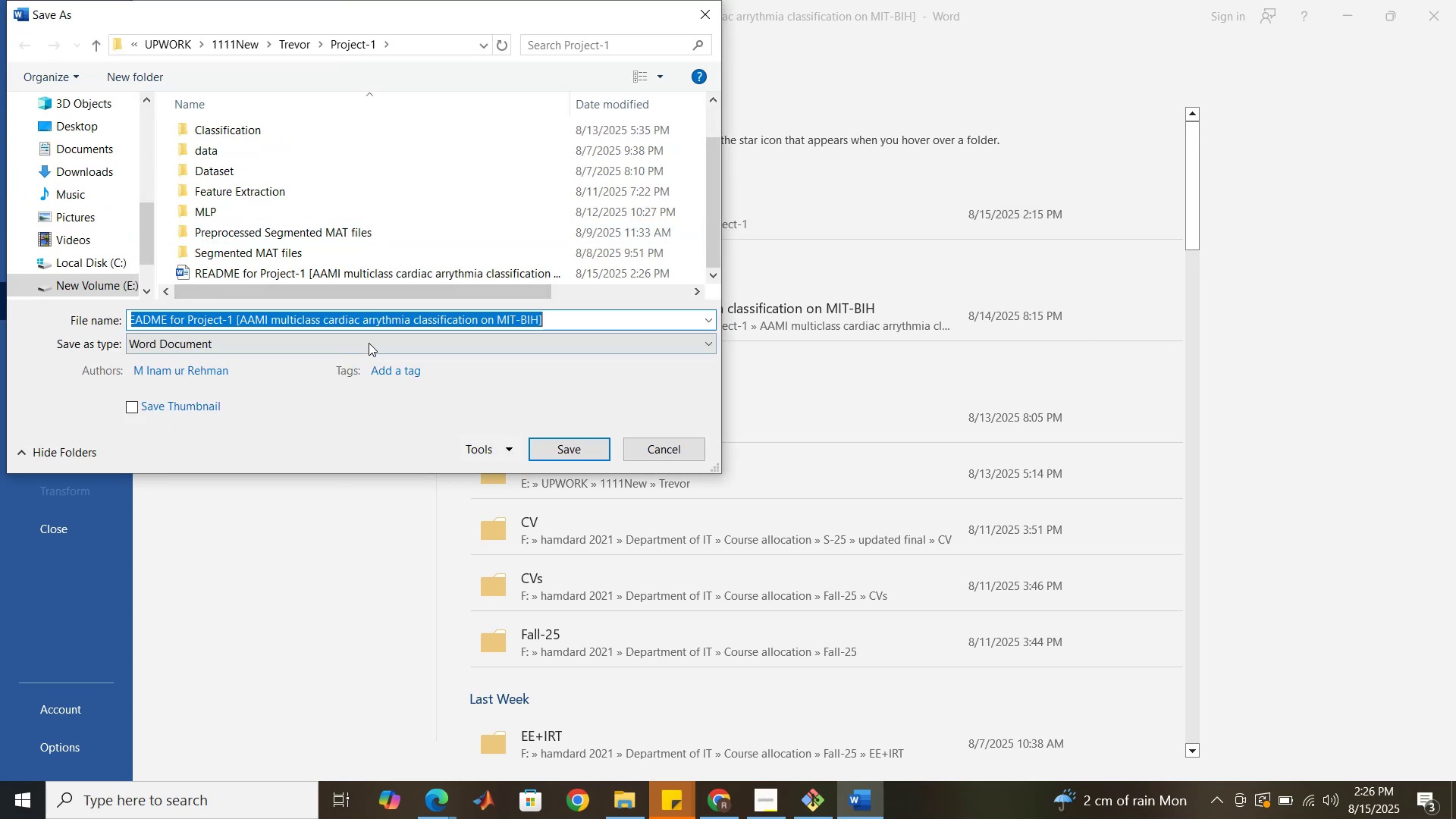 
left_click([369, 333])
 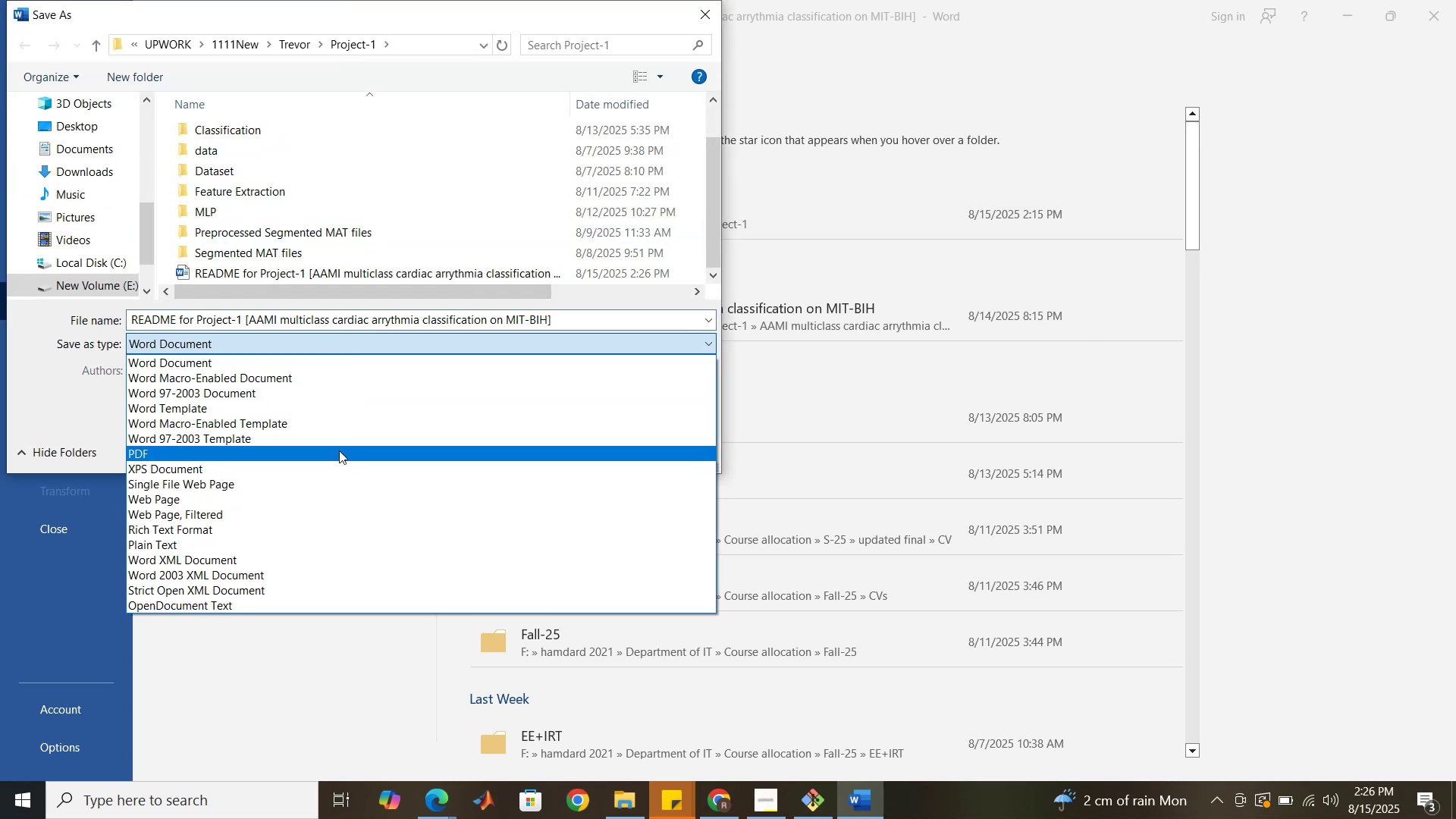 
left_click([339, 450])
 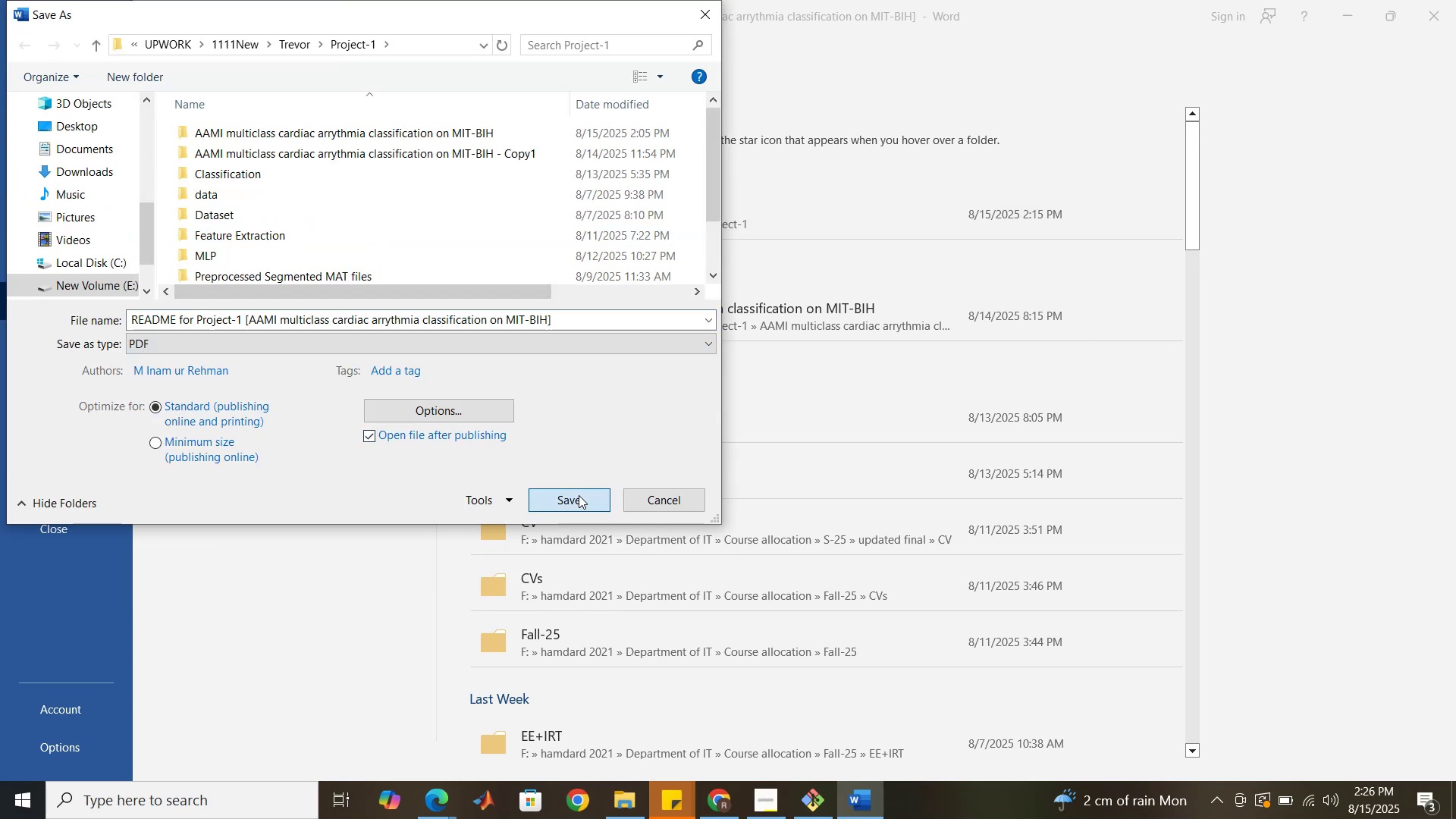 
left_click([579, 495])
 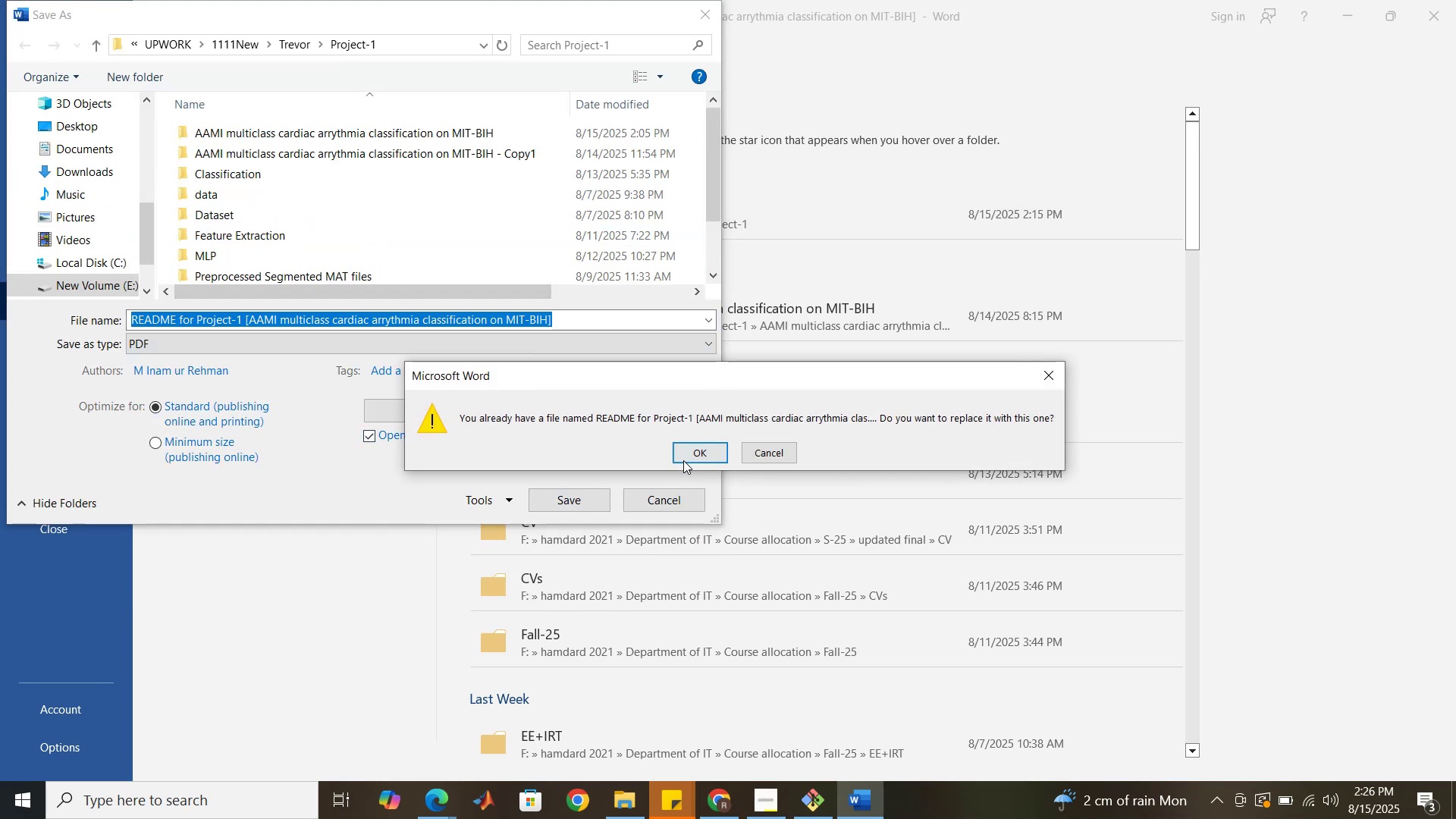 
left_click([686, 460])
 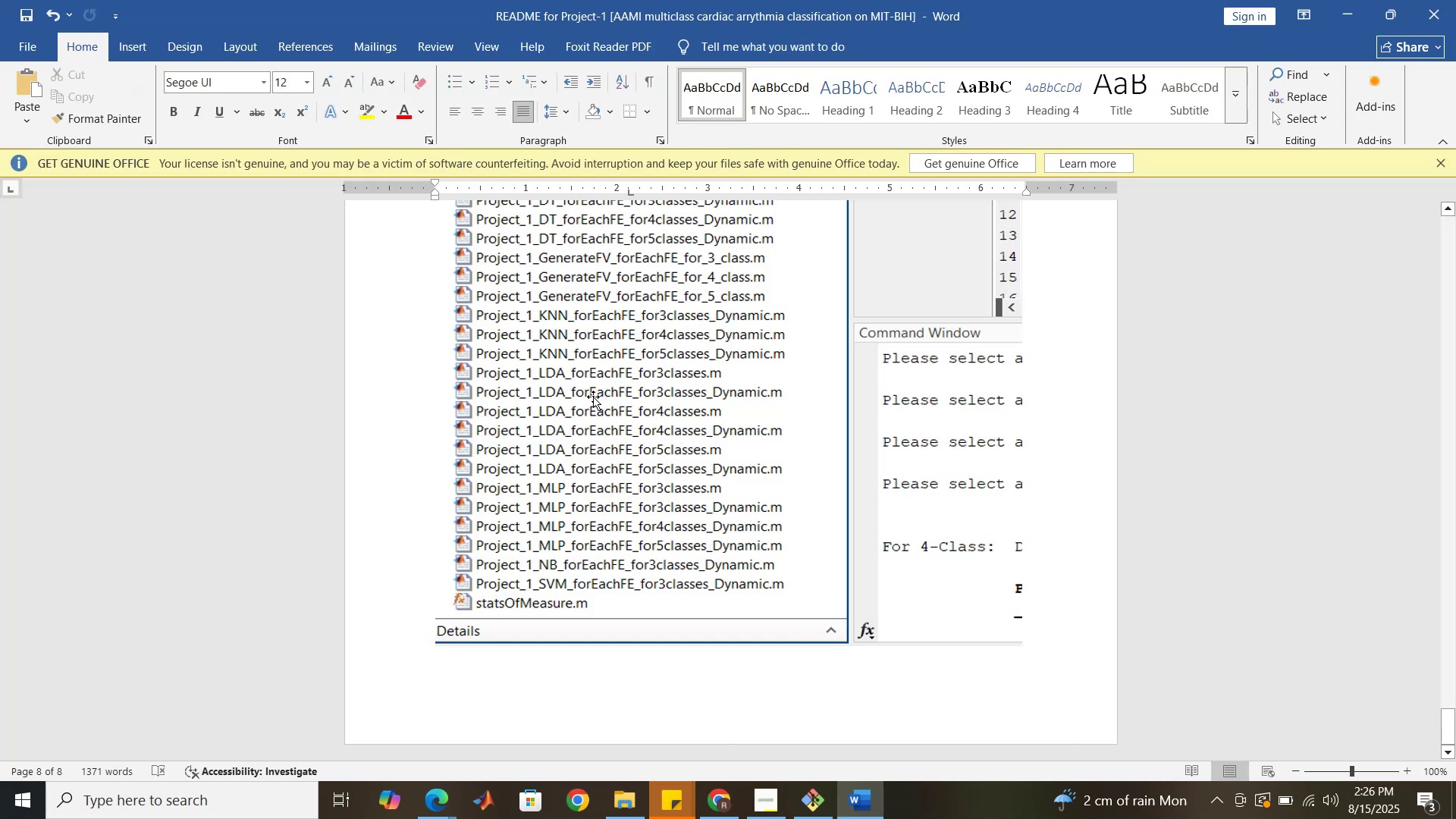 
wait(10.82)
 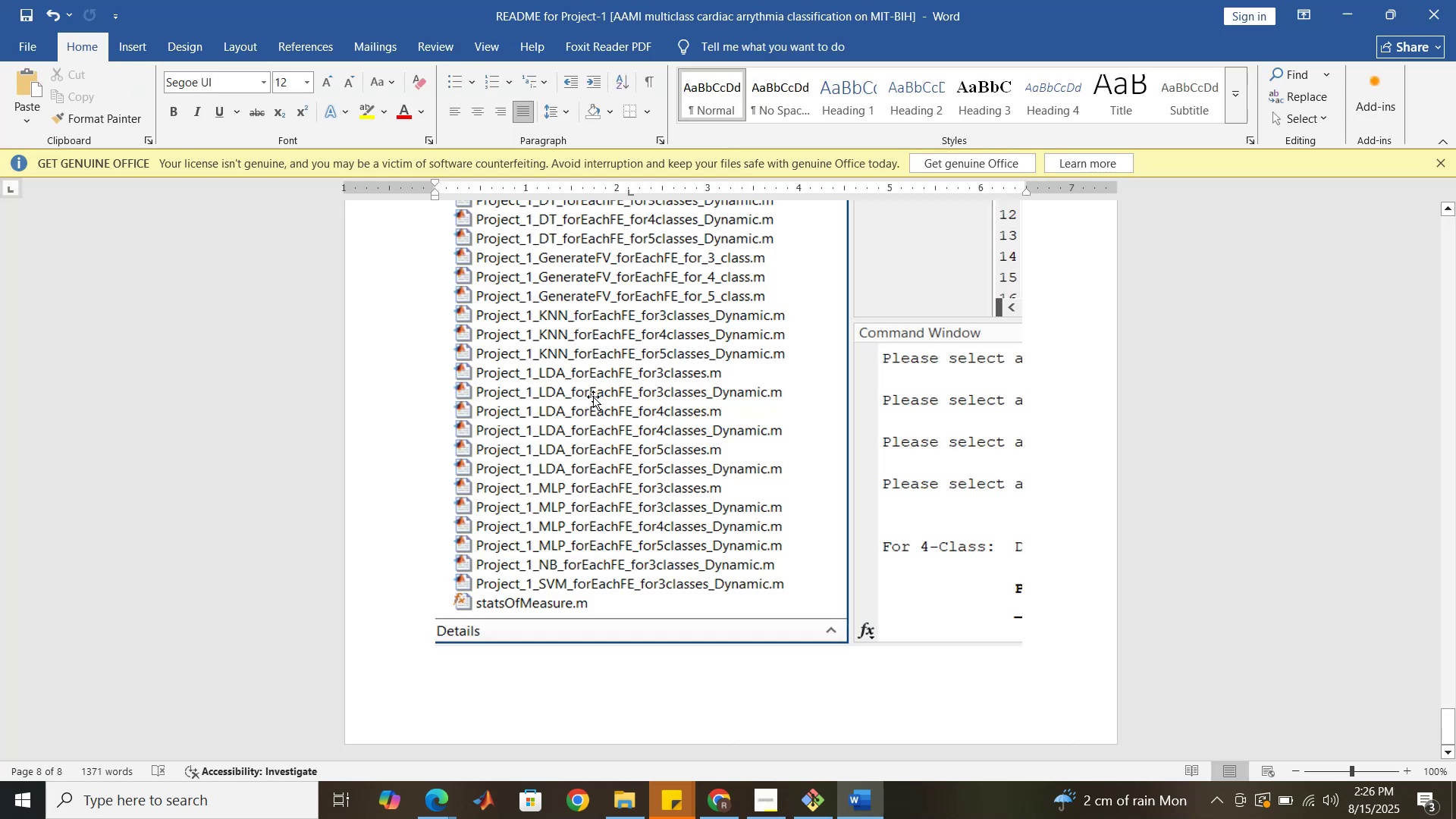 
hold_key(key=ControlLeft, duration=1.03)
scroll: coordinate [626, 406], scroll_direction: down, amount: 35.0
 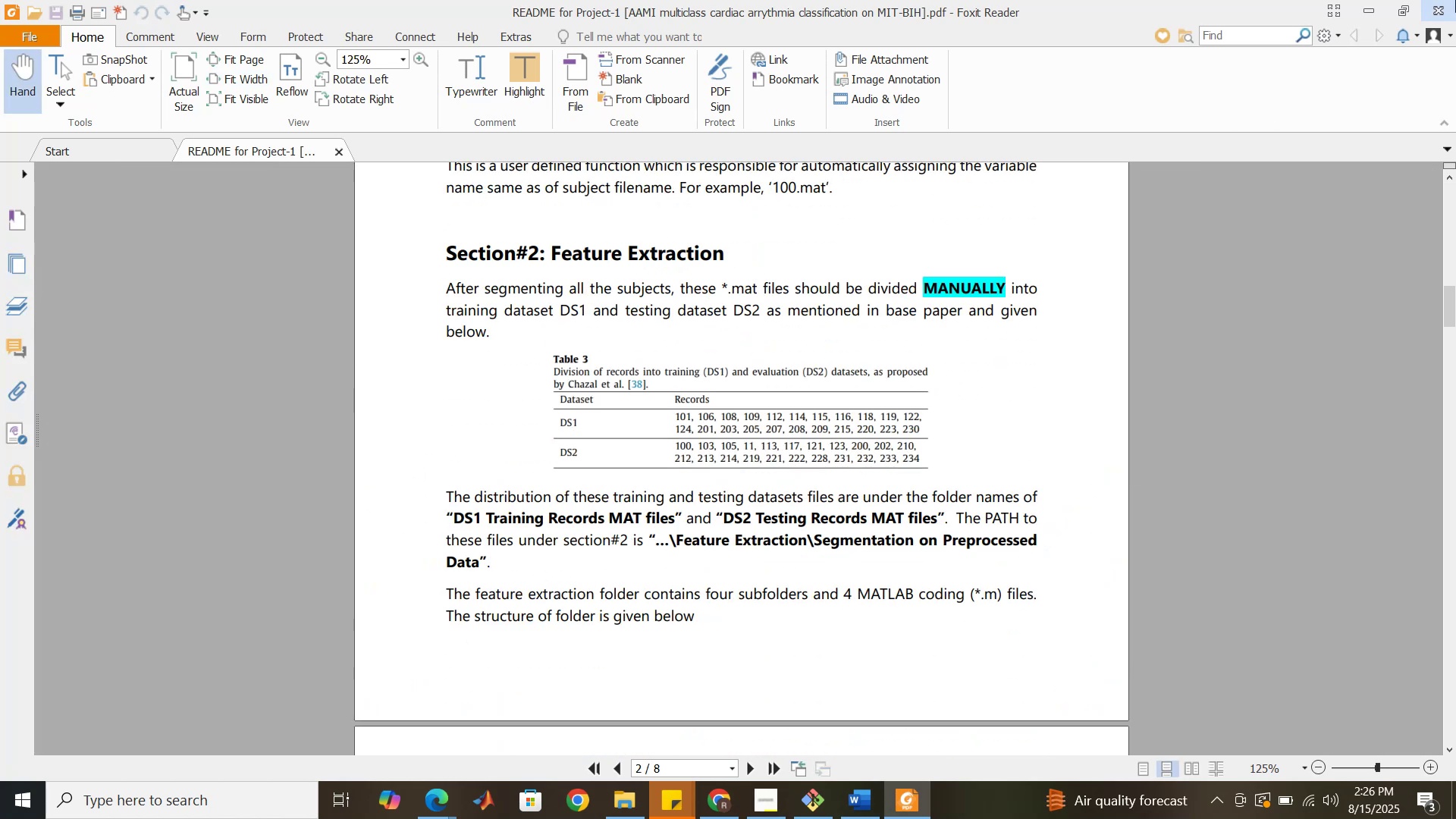 
left_click([1446, 2])
 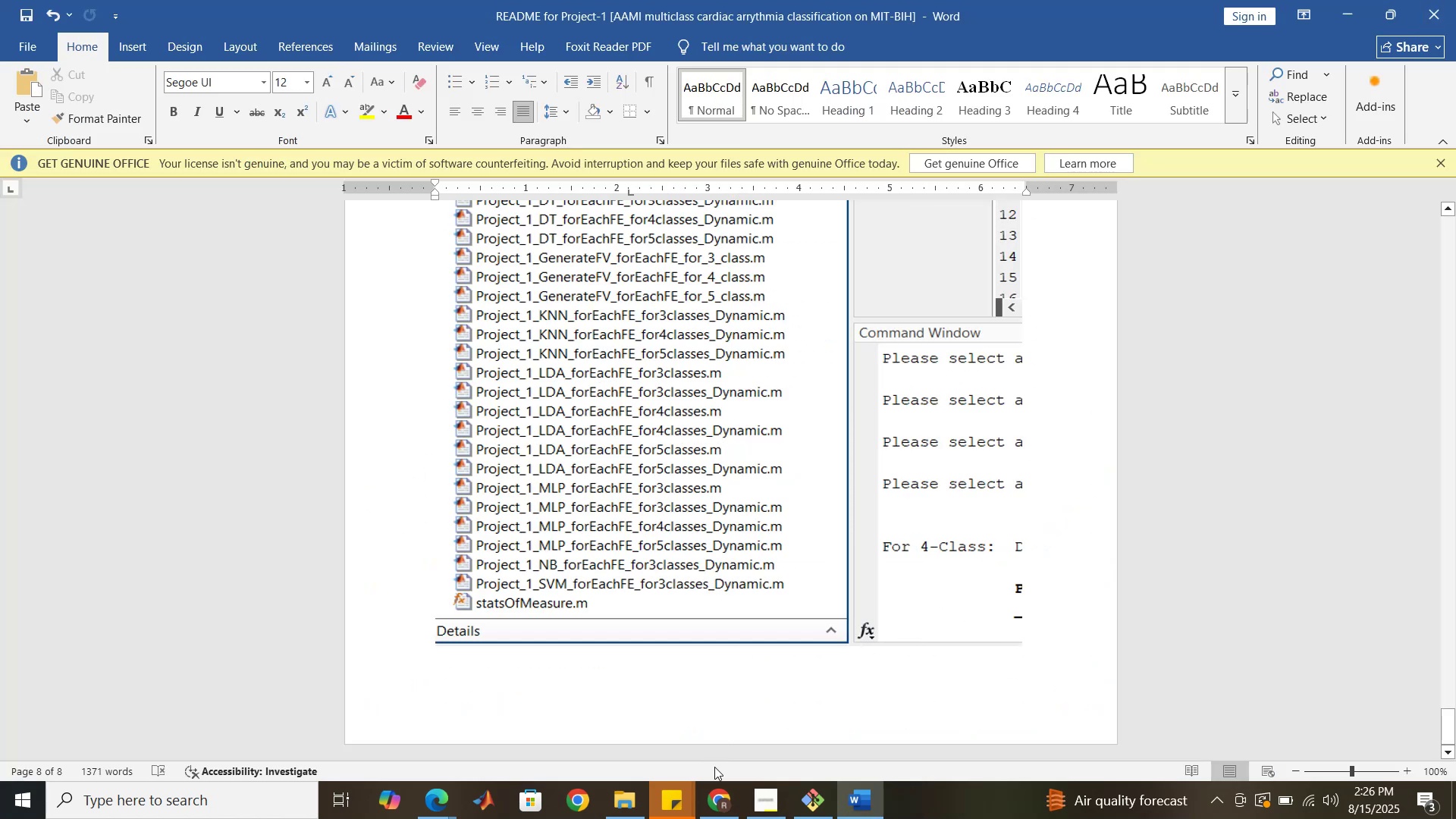 
left_click([717, 799])
 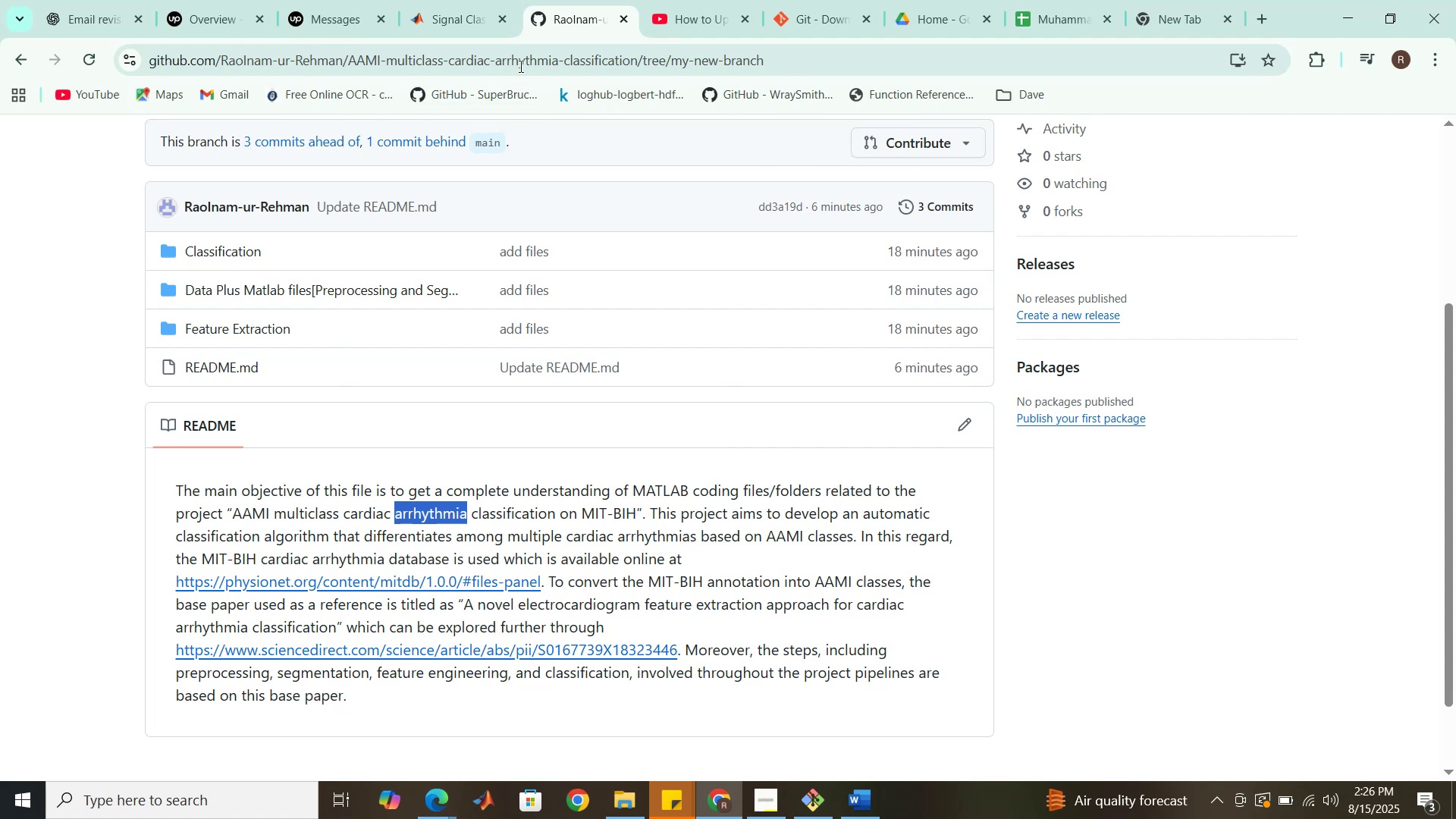 
scroll: coordinate [372, 233], scroll_direction: up, amount: 9.0
 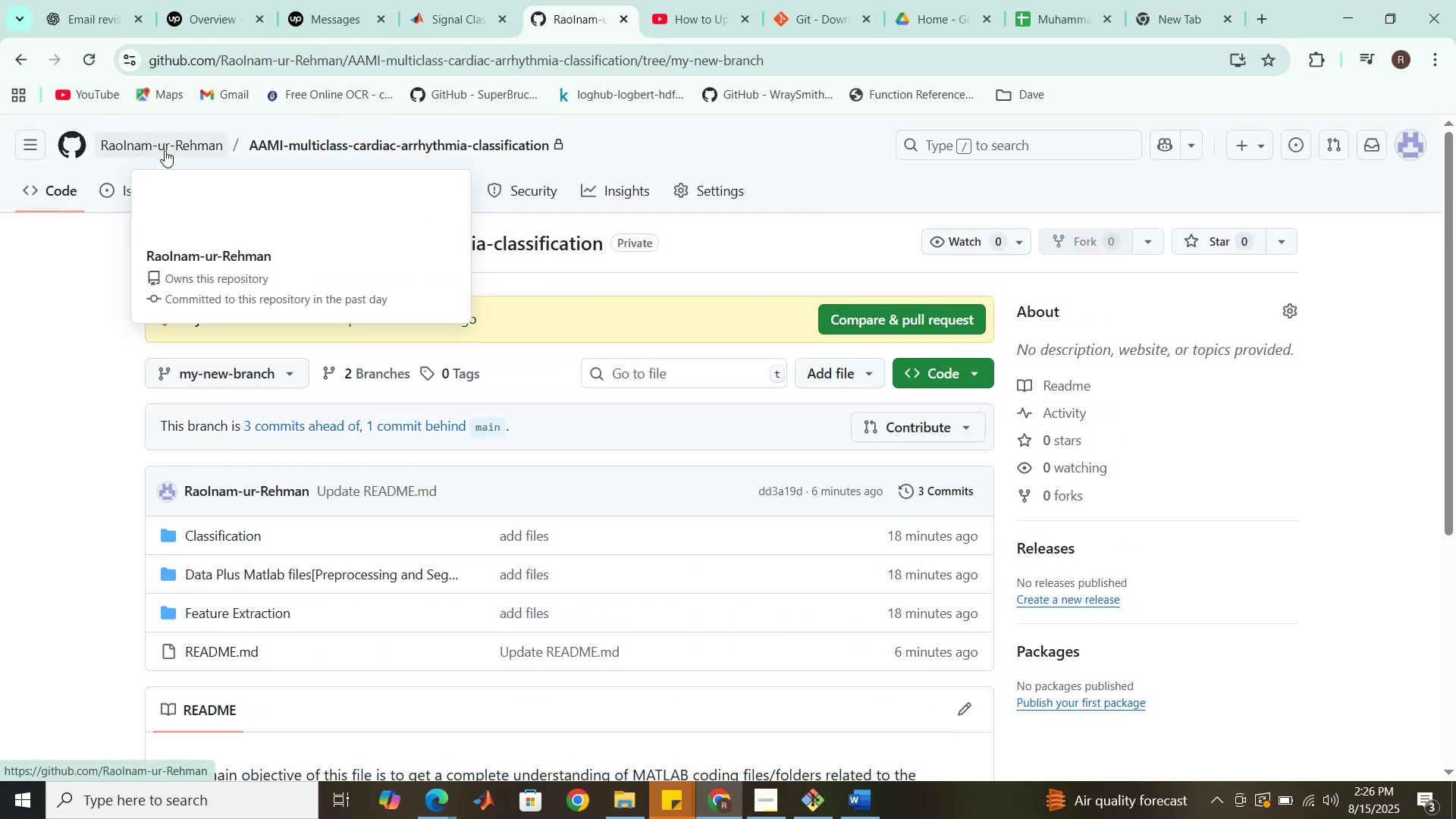 
left_click([165, 150])
 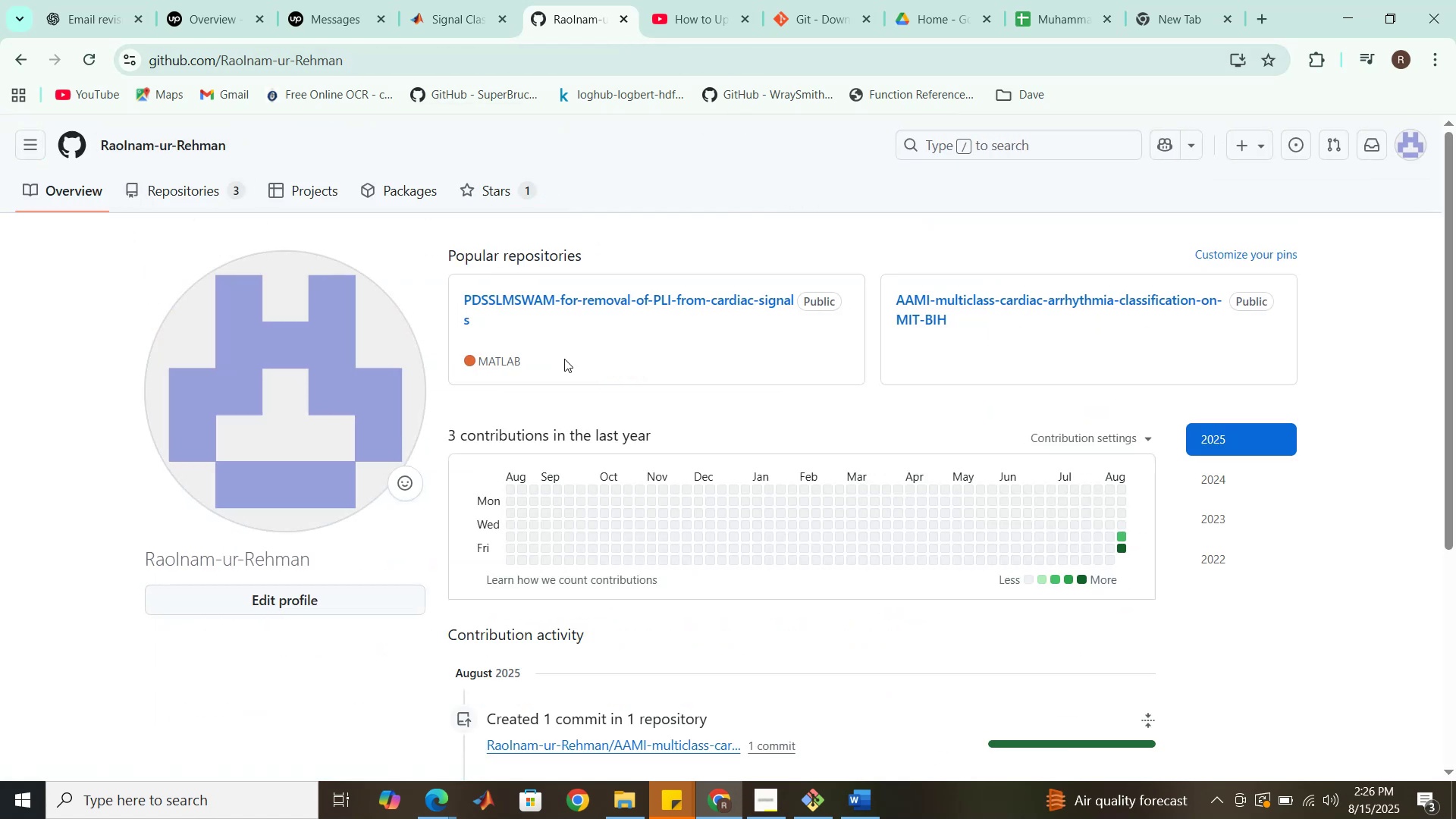 
wait(5.83)
 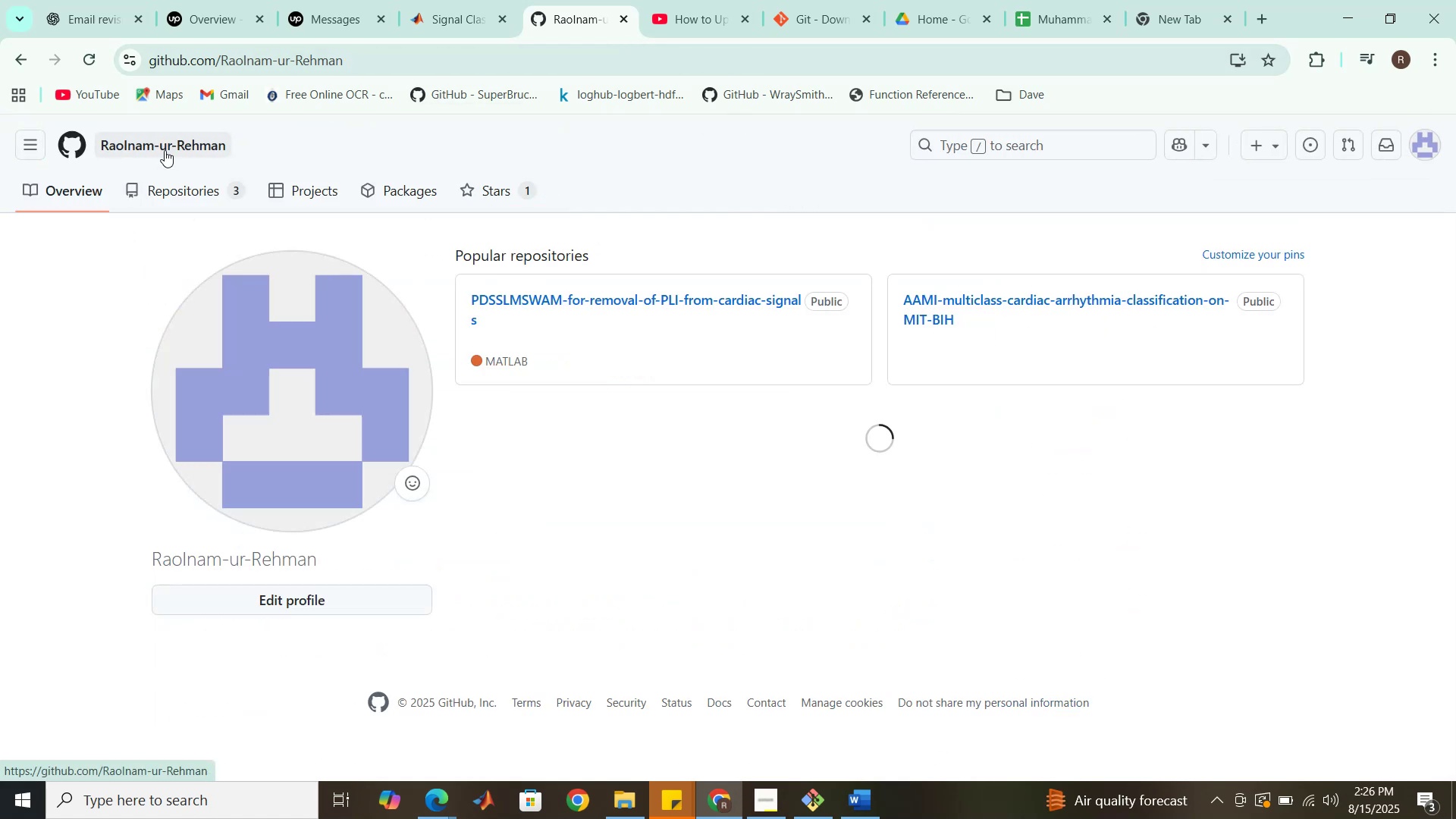 
scroll: coordinate [636, 339], scroll_direction: down, amount: 3.0
 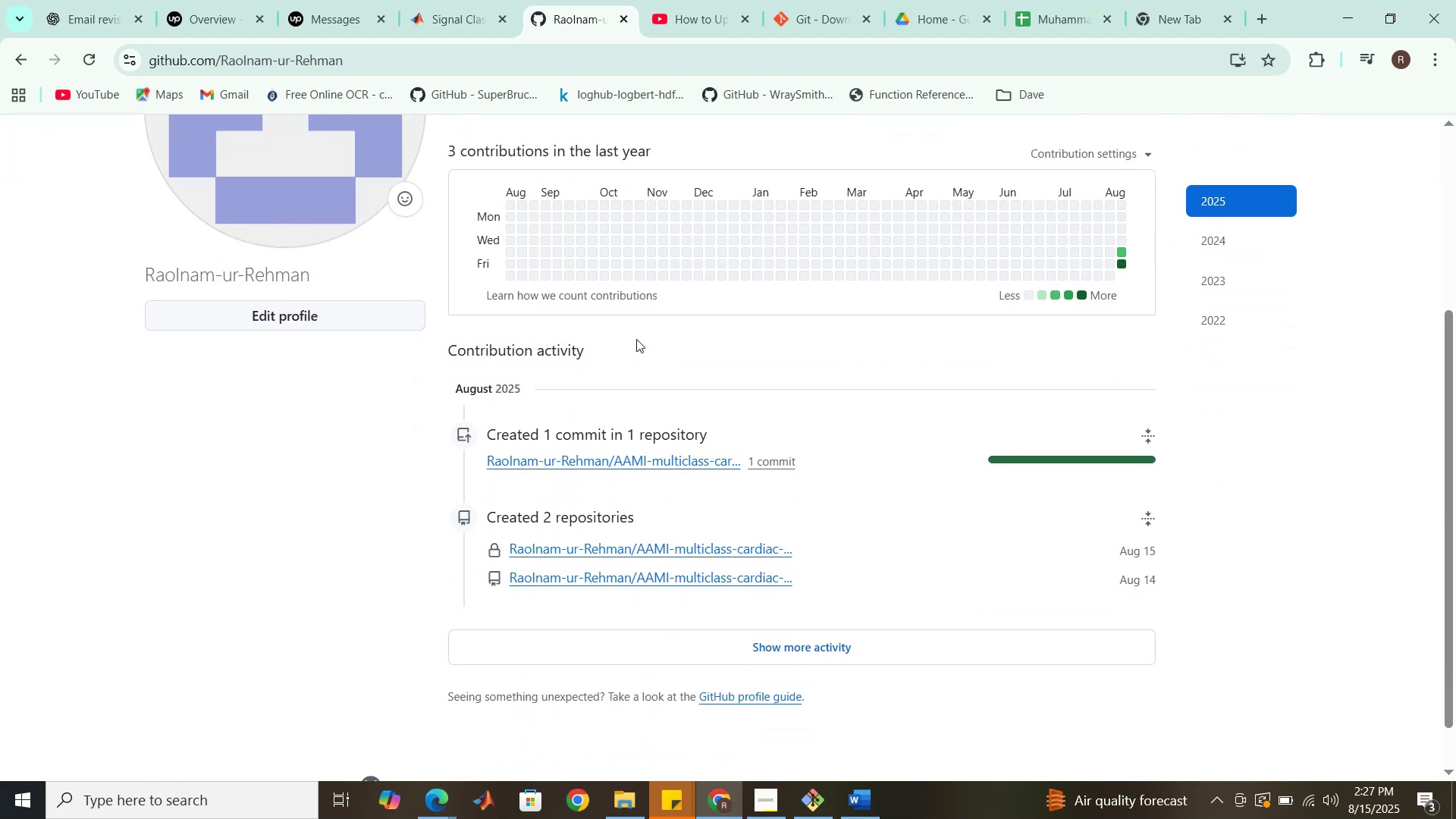 
scroll: coordinate [636, 339], scroll_direction: up, amount: 5.0
 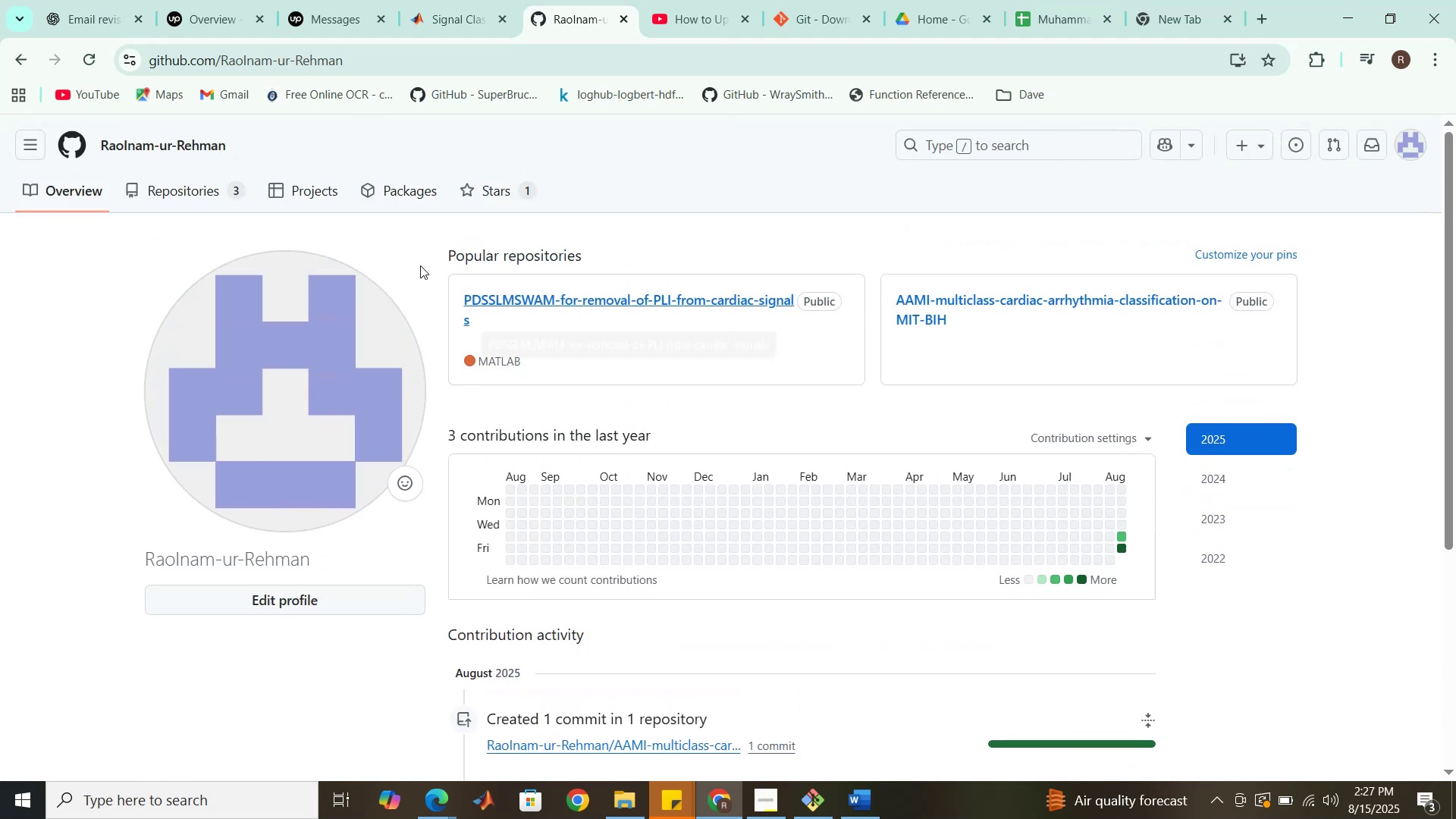 
left_click([179, 199])
 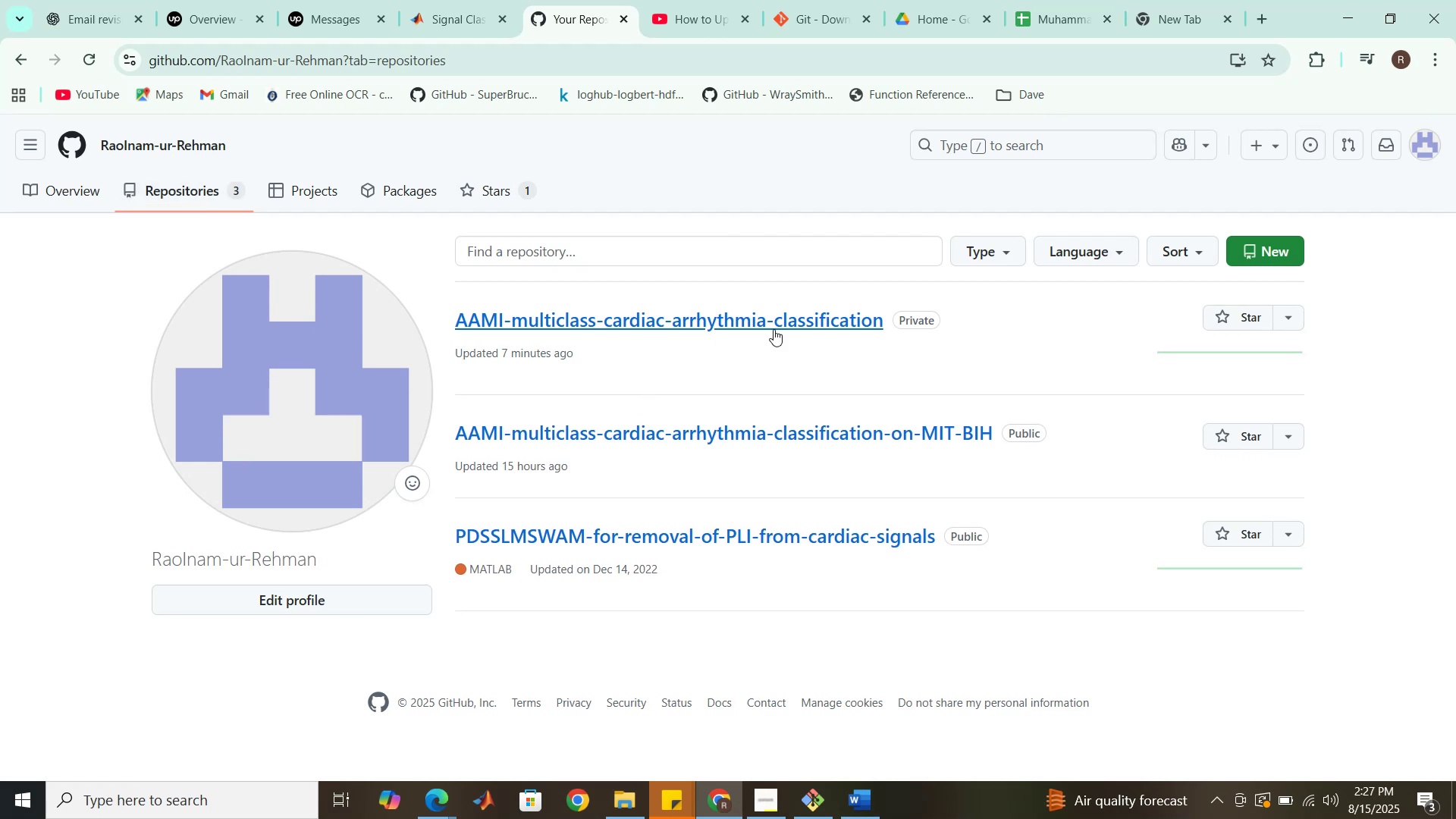 
wait(6.08)
 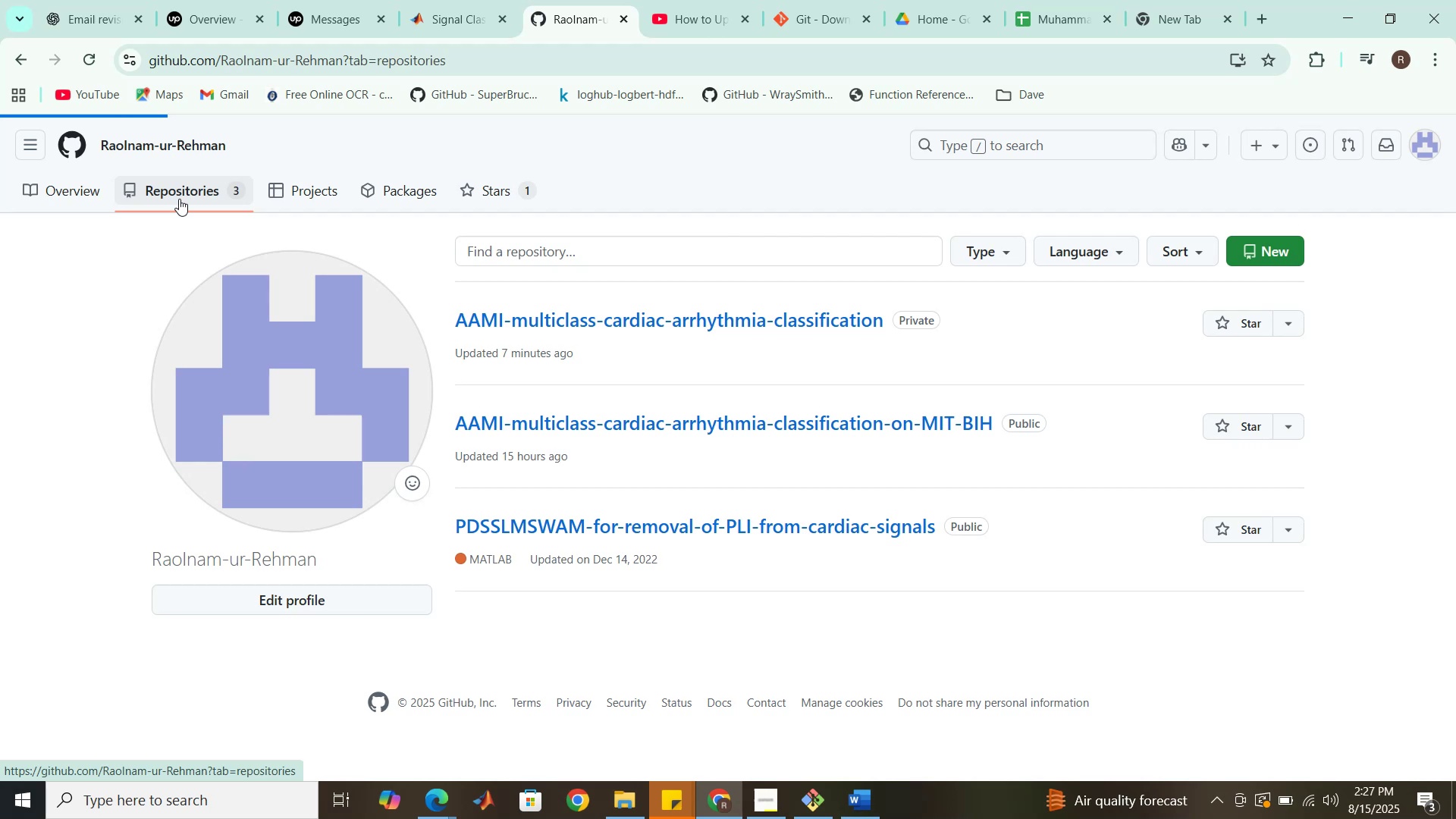 
left_click([1285, 321])
 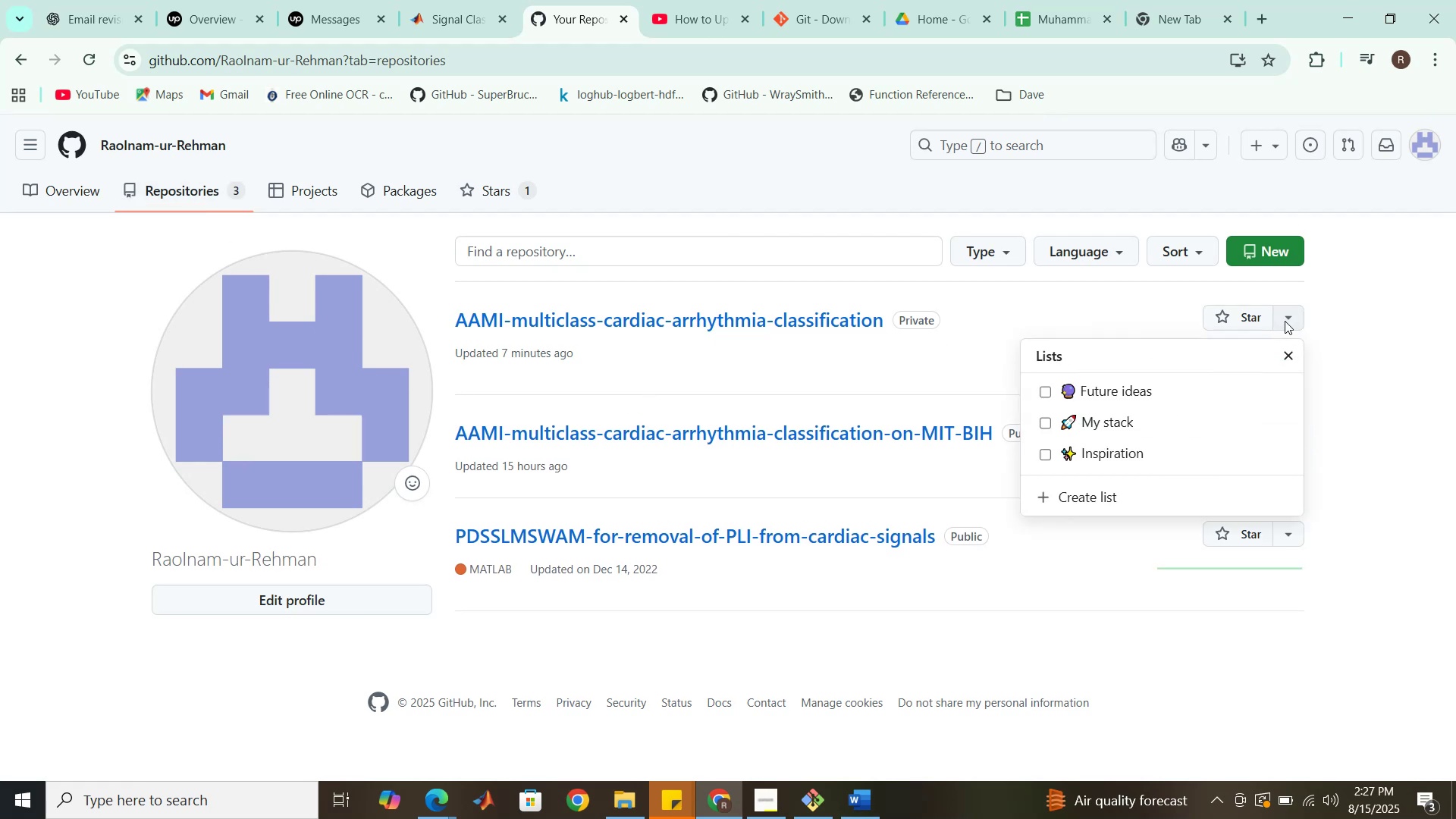 
left_click([1365, 339])
 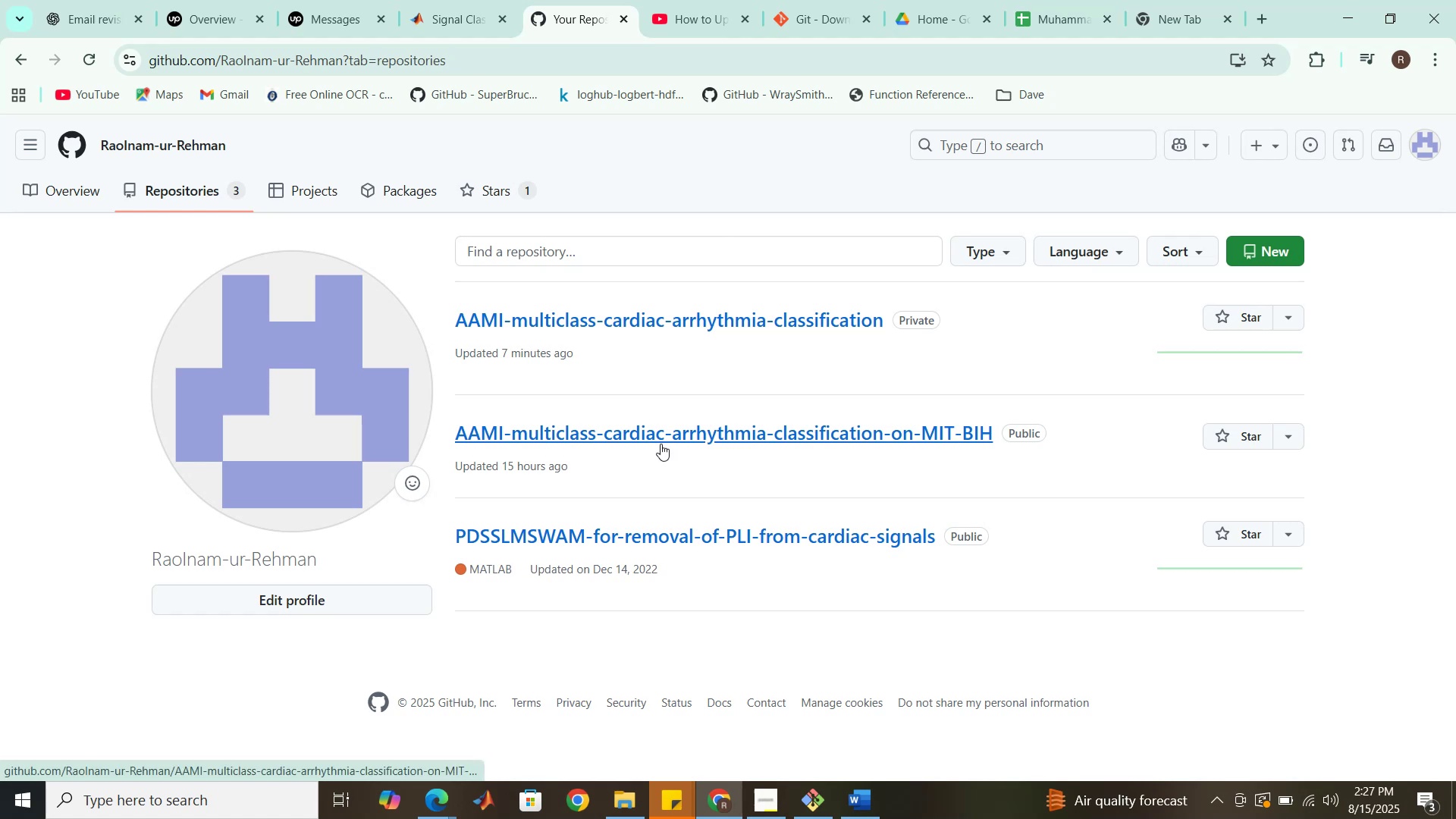 
wait(8.51)
 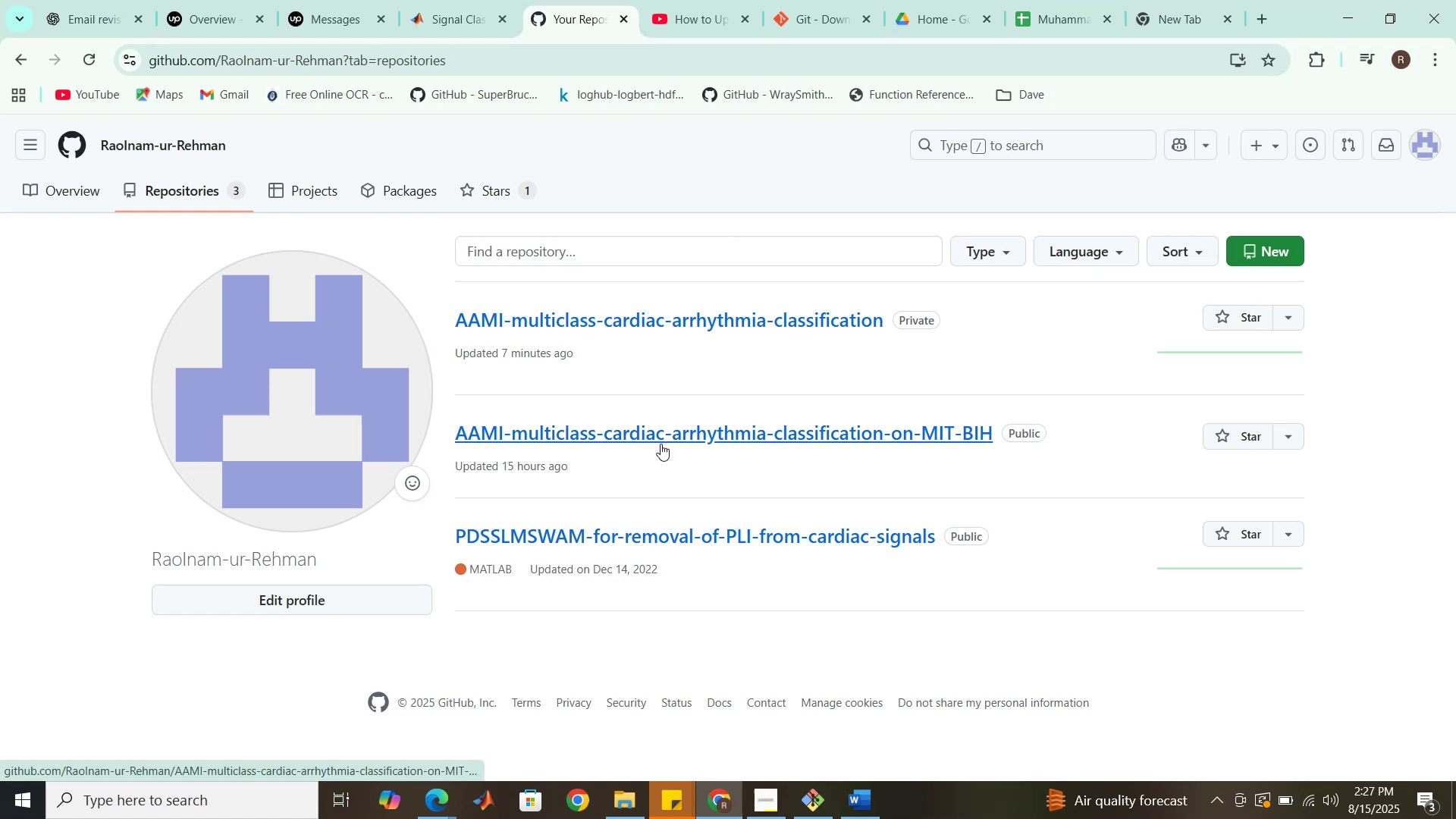 
left_click([632, 319])
 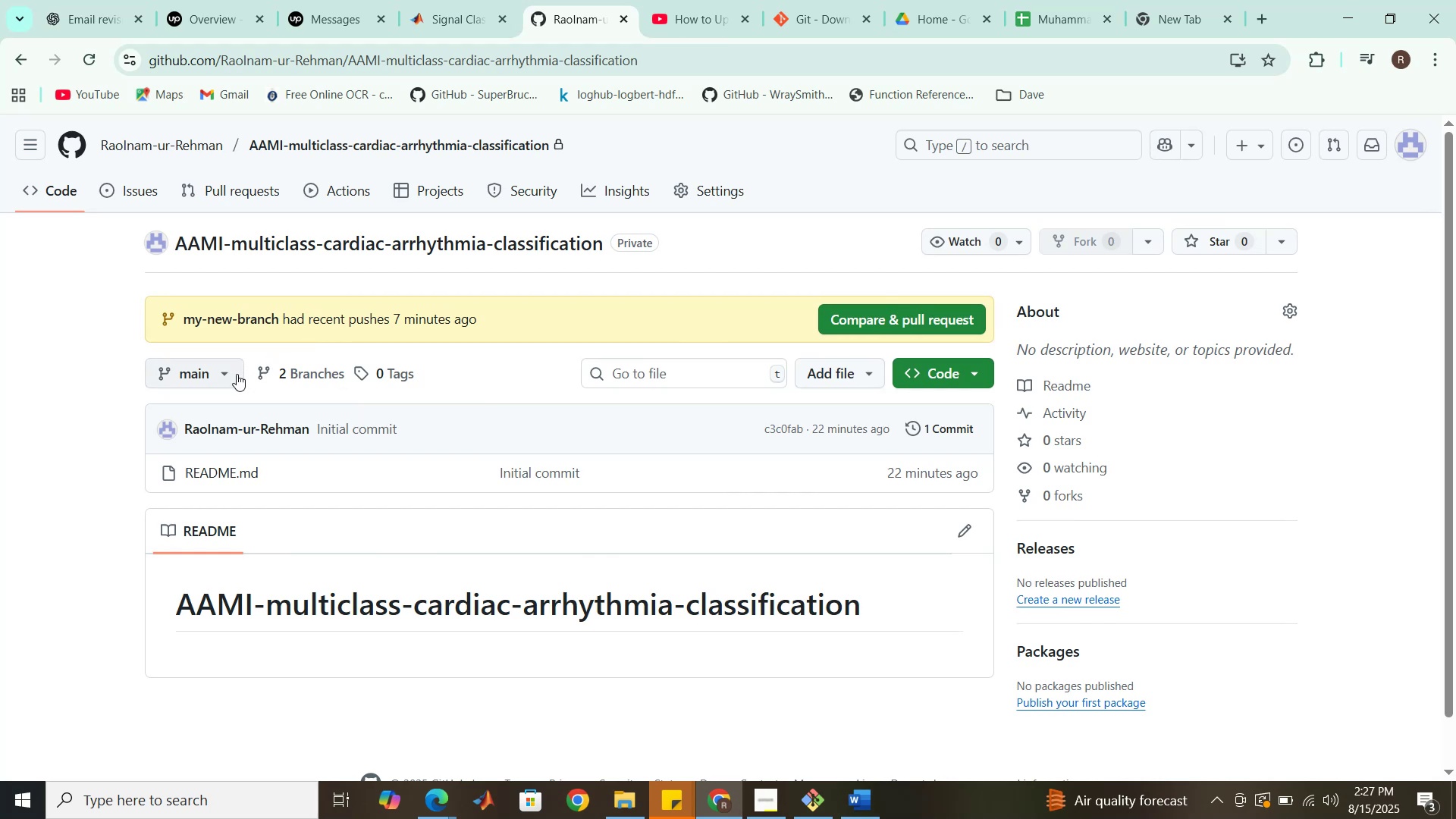 
wait(6.42)
 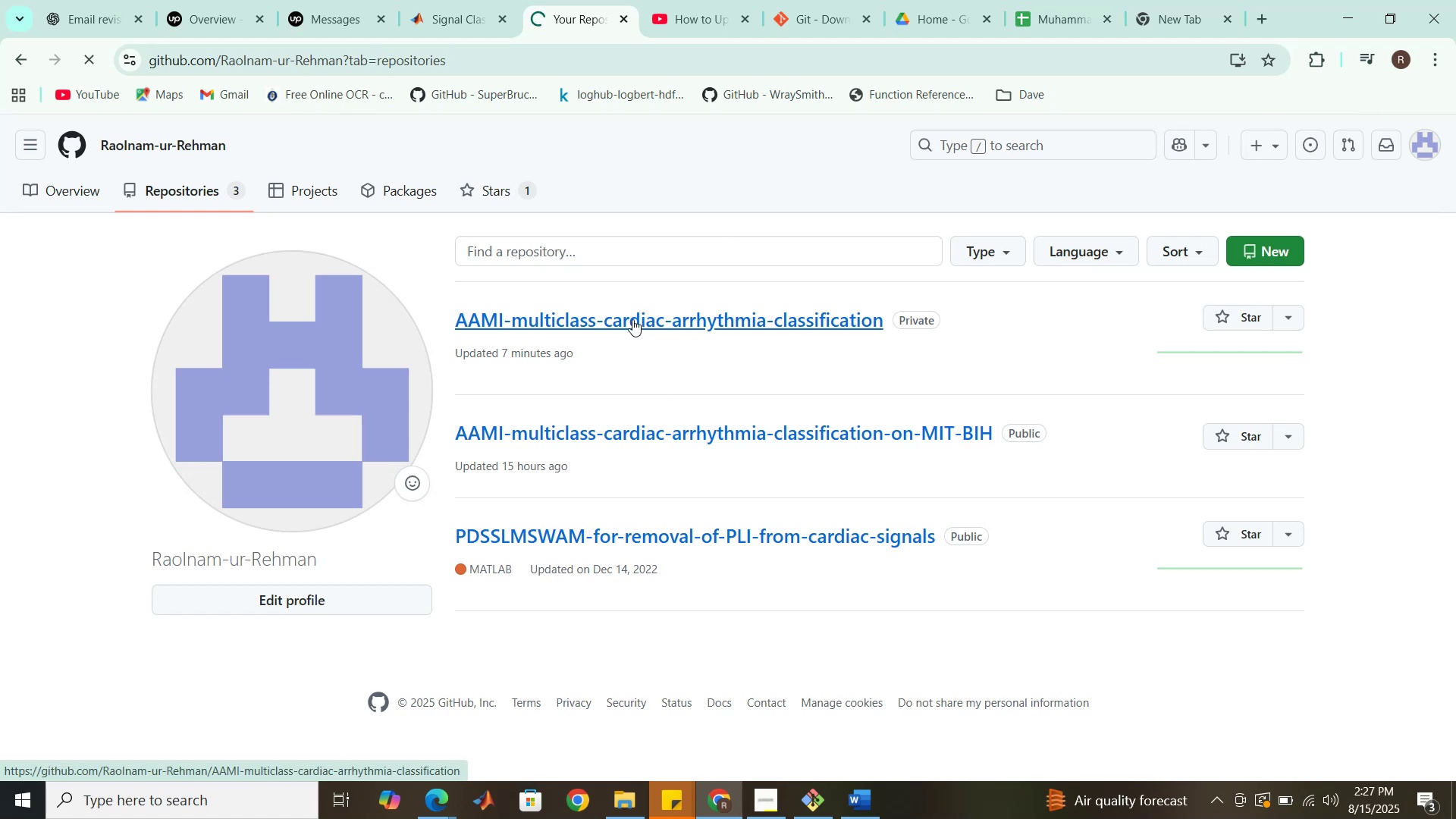 
left_click([234, 376])
 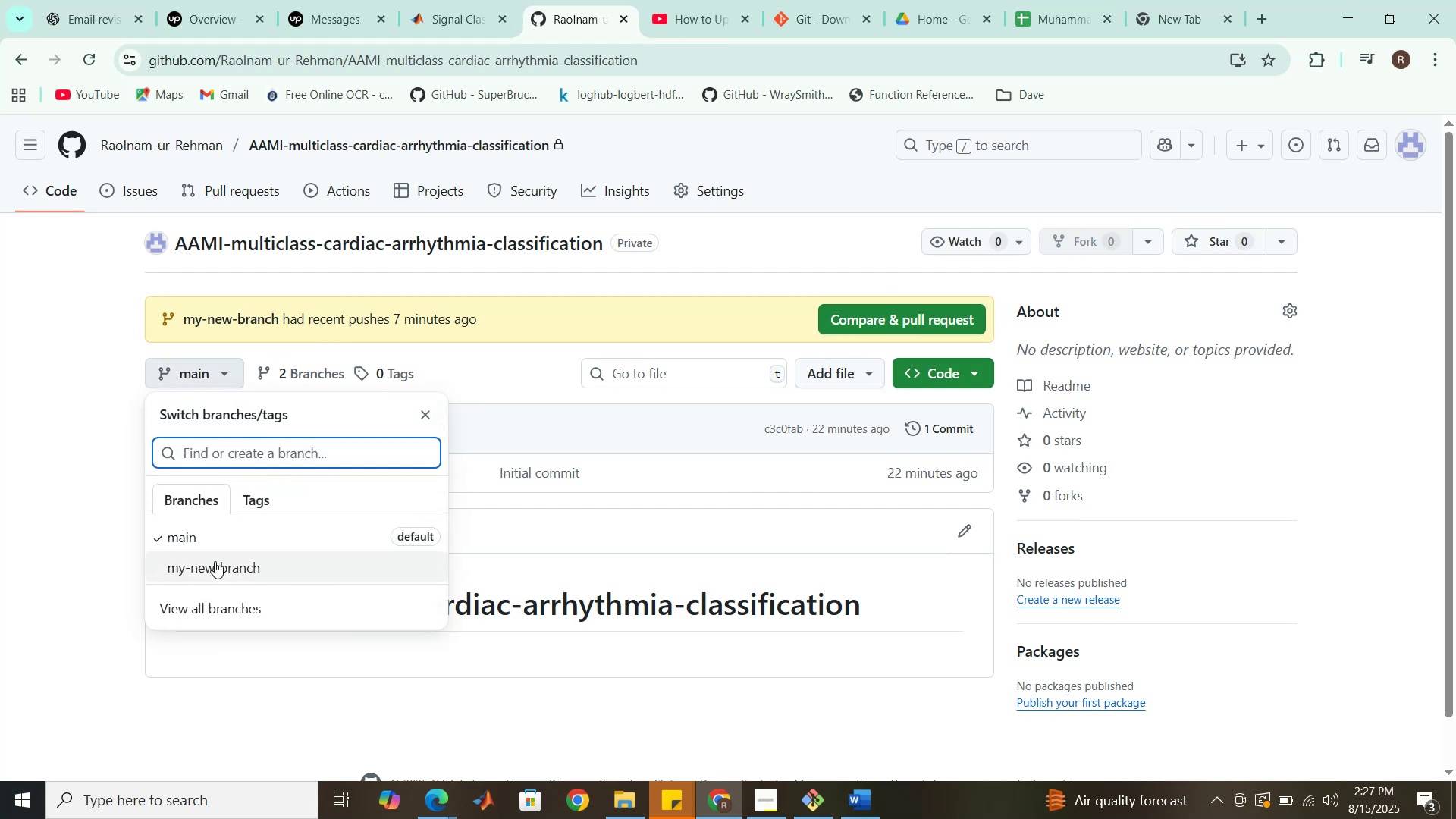 
left_click([215, 561])
 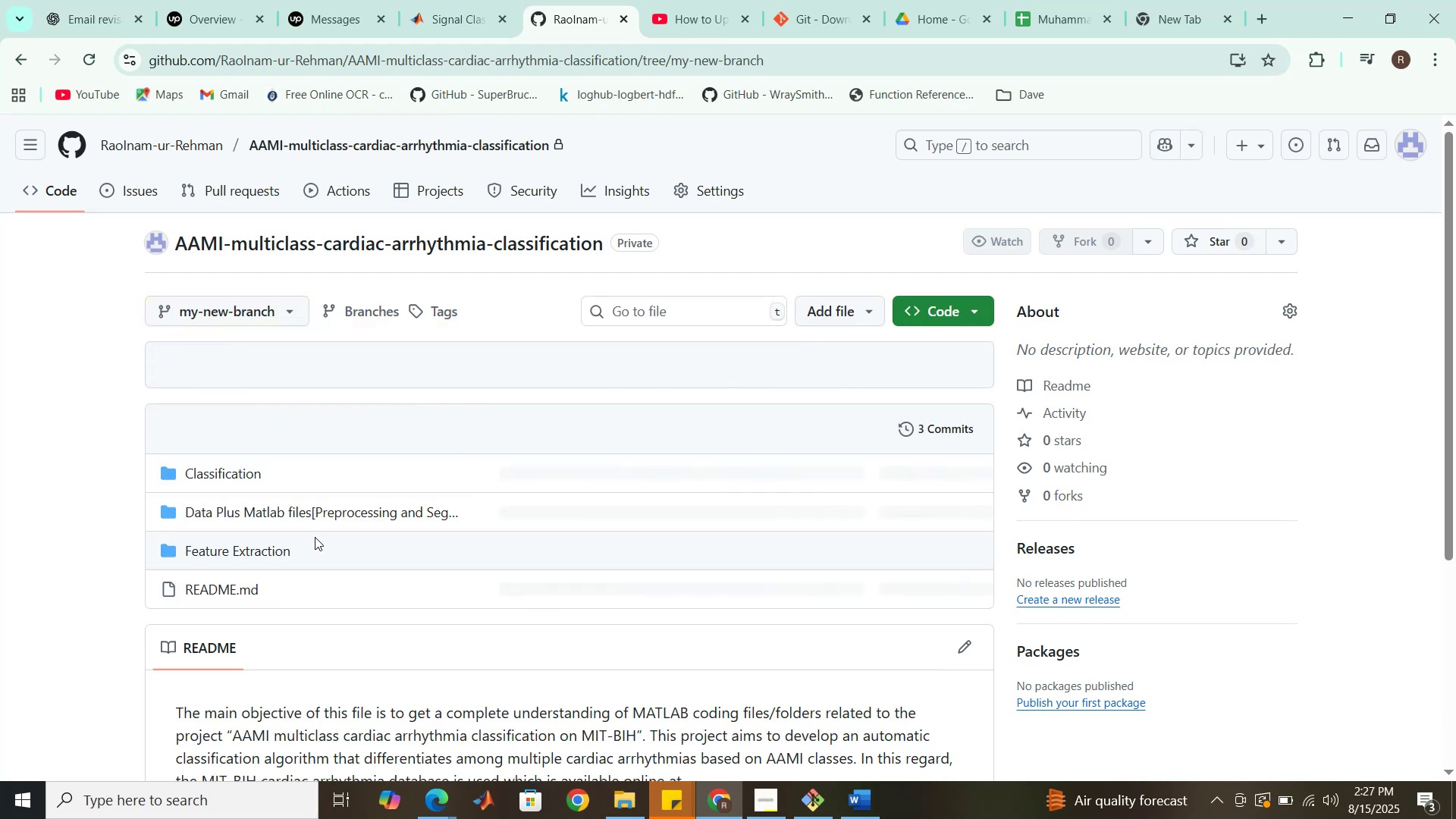 
scroll: coordinate [334, 529], scroll_direction: down, amount: 2.0
 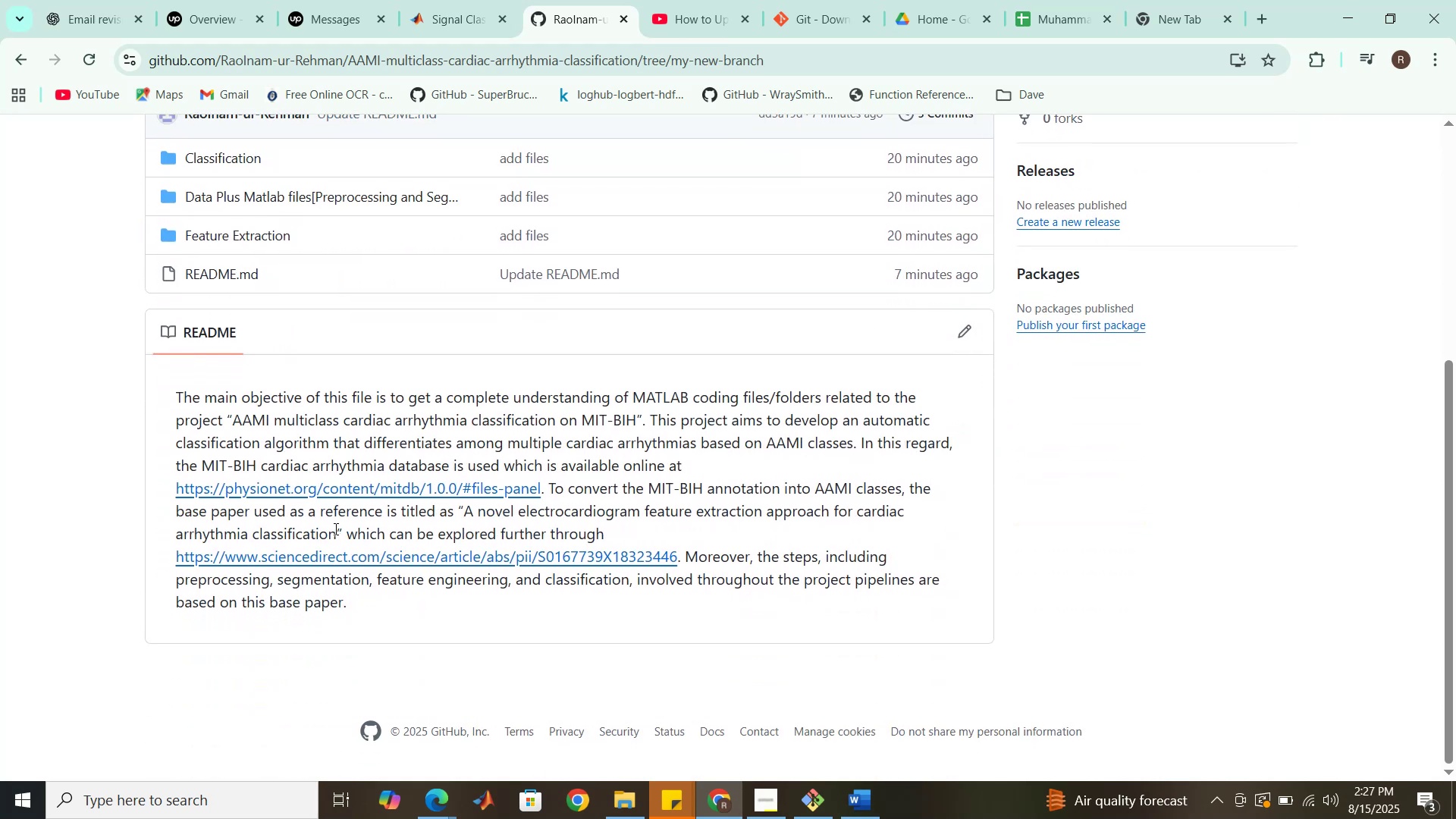 
scroll: coordinate [334, 529], scroll_direction: up, amount: 4.0
 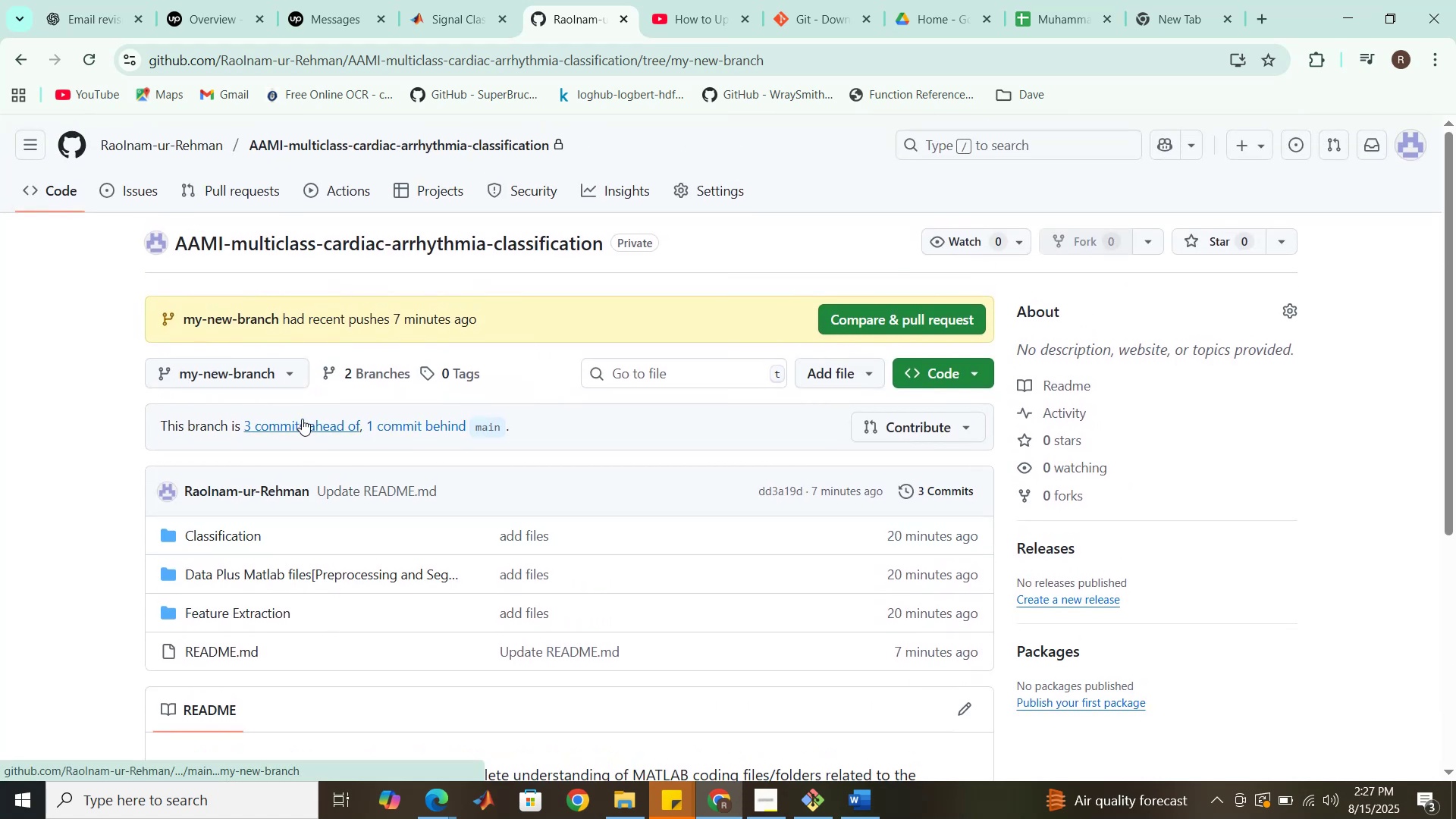 
wait(9.93)
 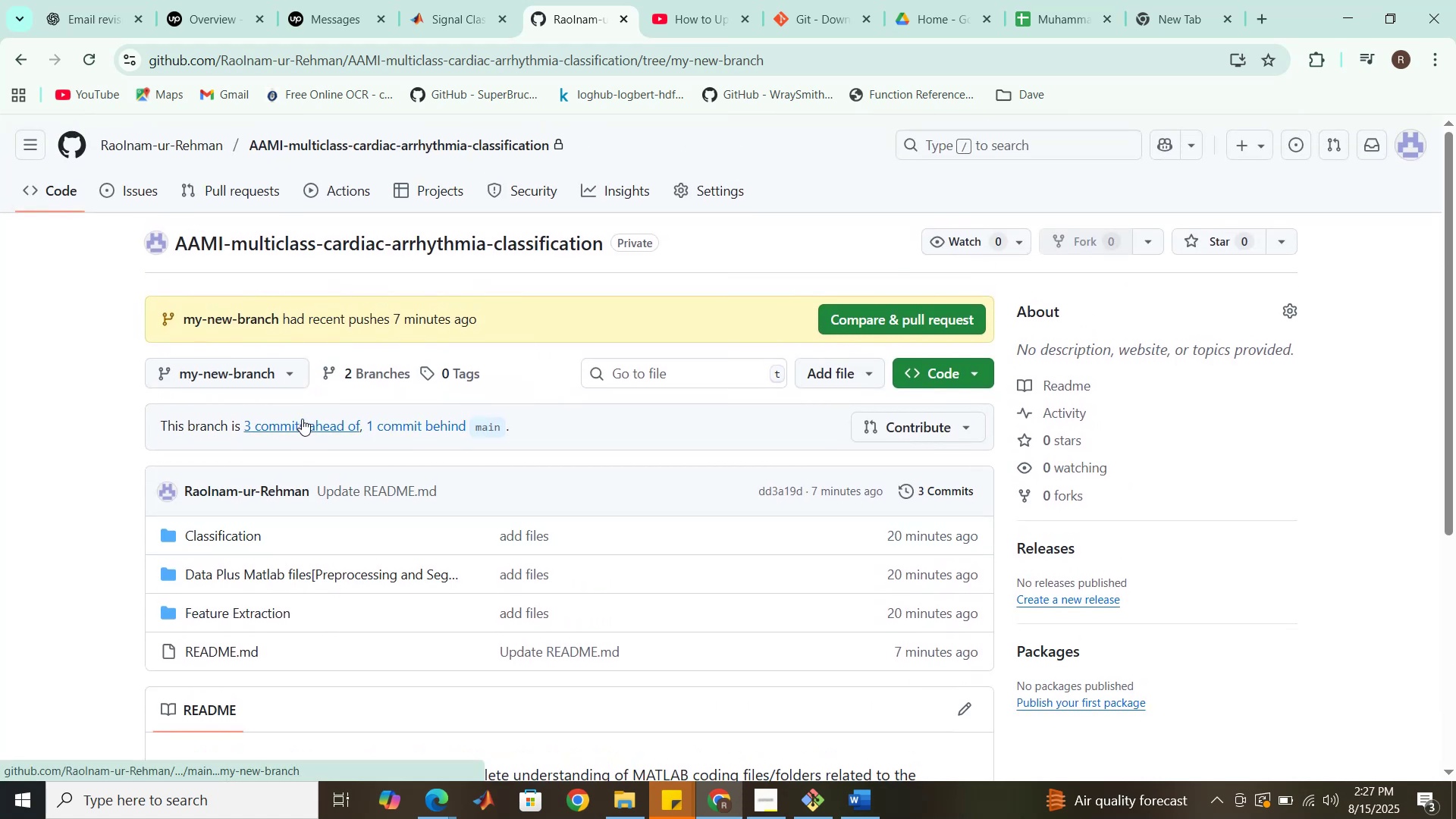 
scroll: coordinate [815, 458], scroll_direction: down, amount: 4.0
 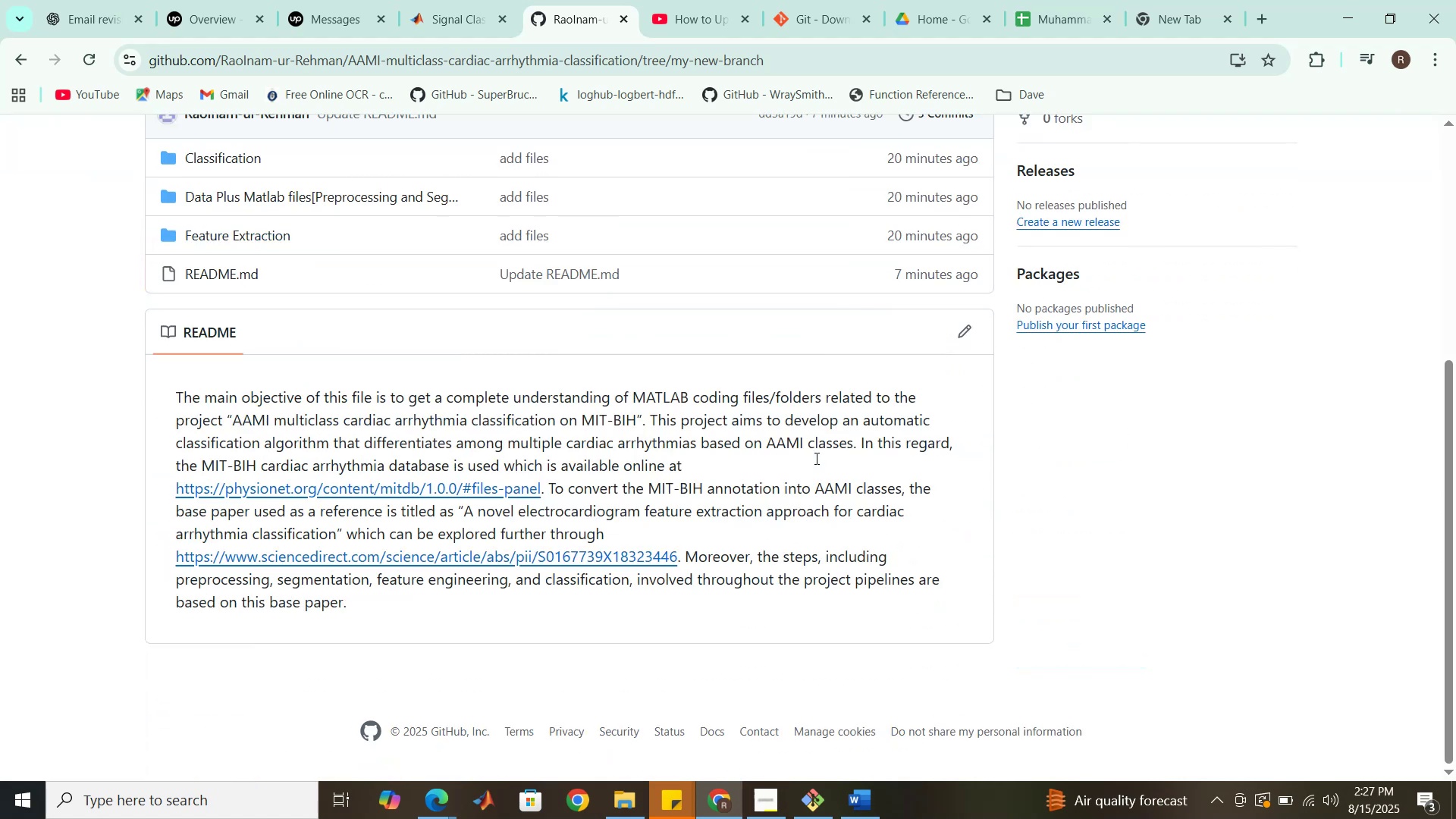 
scroll: coordinate [815, 458], scroll_direction: up, amount: 5.0
 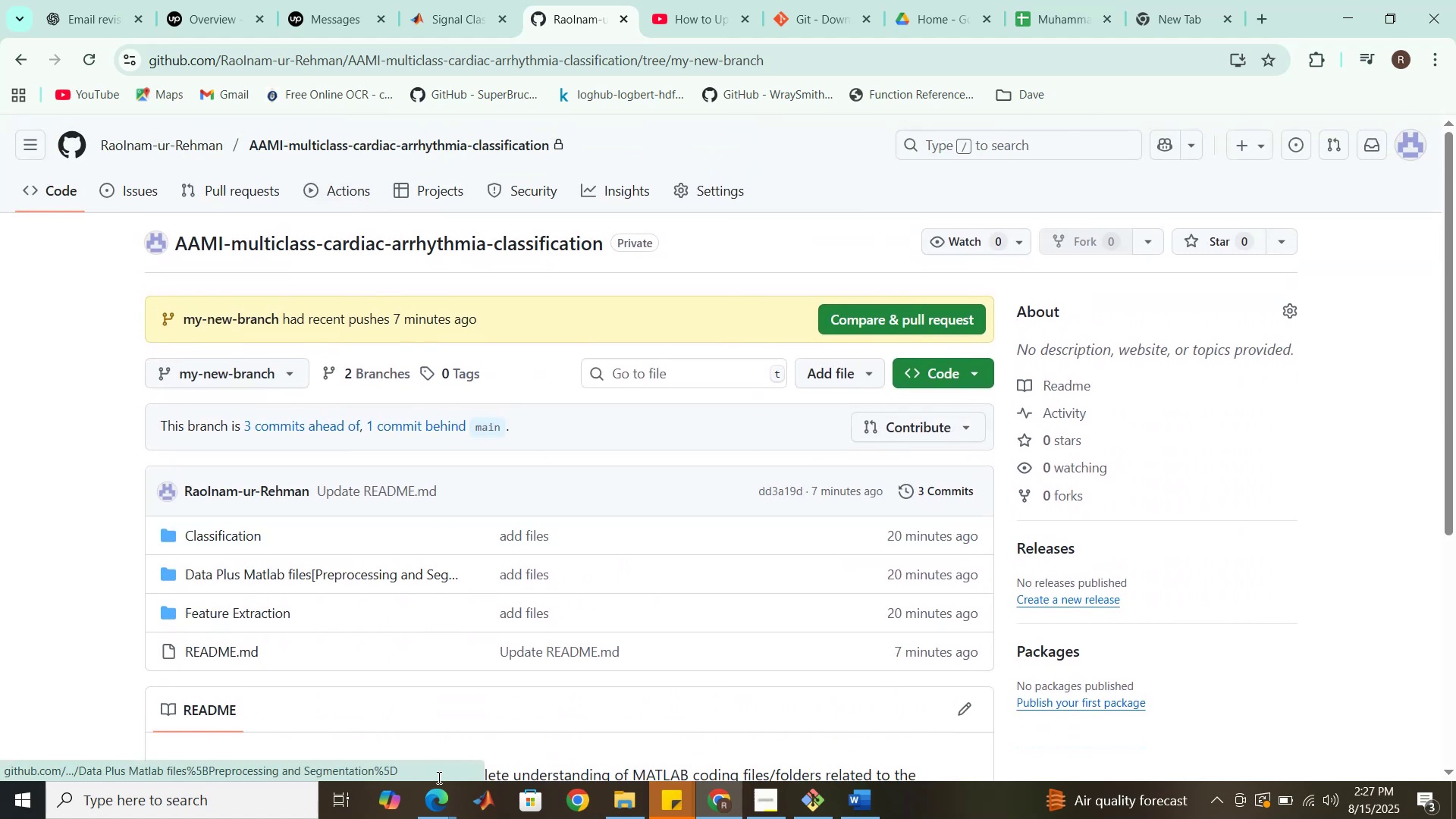 
left_click([447, 799])
 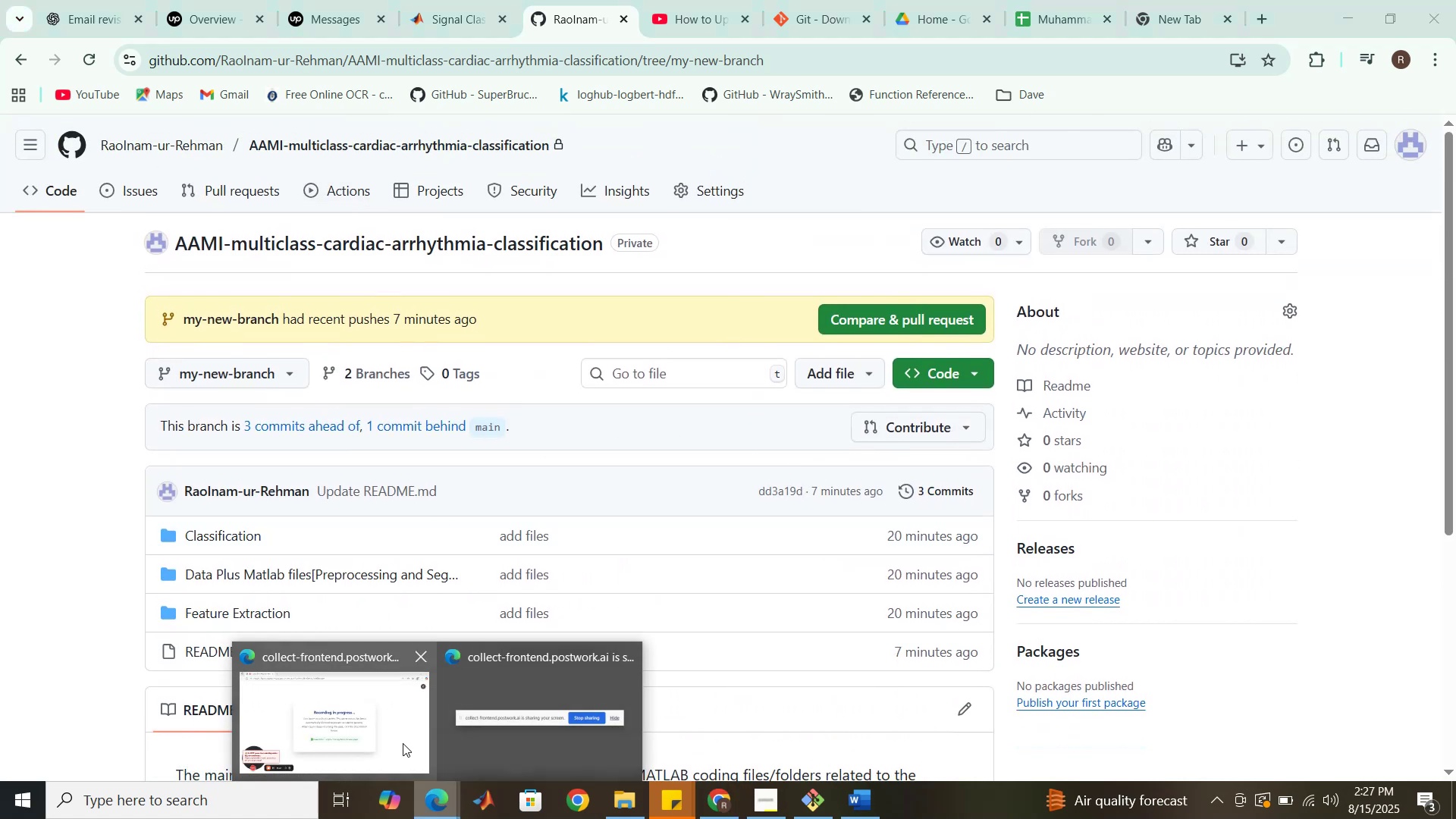 
left_click([403, 743])
 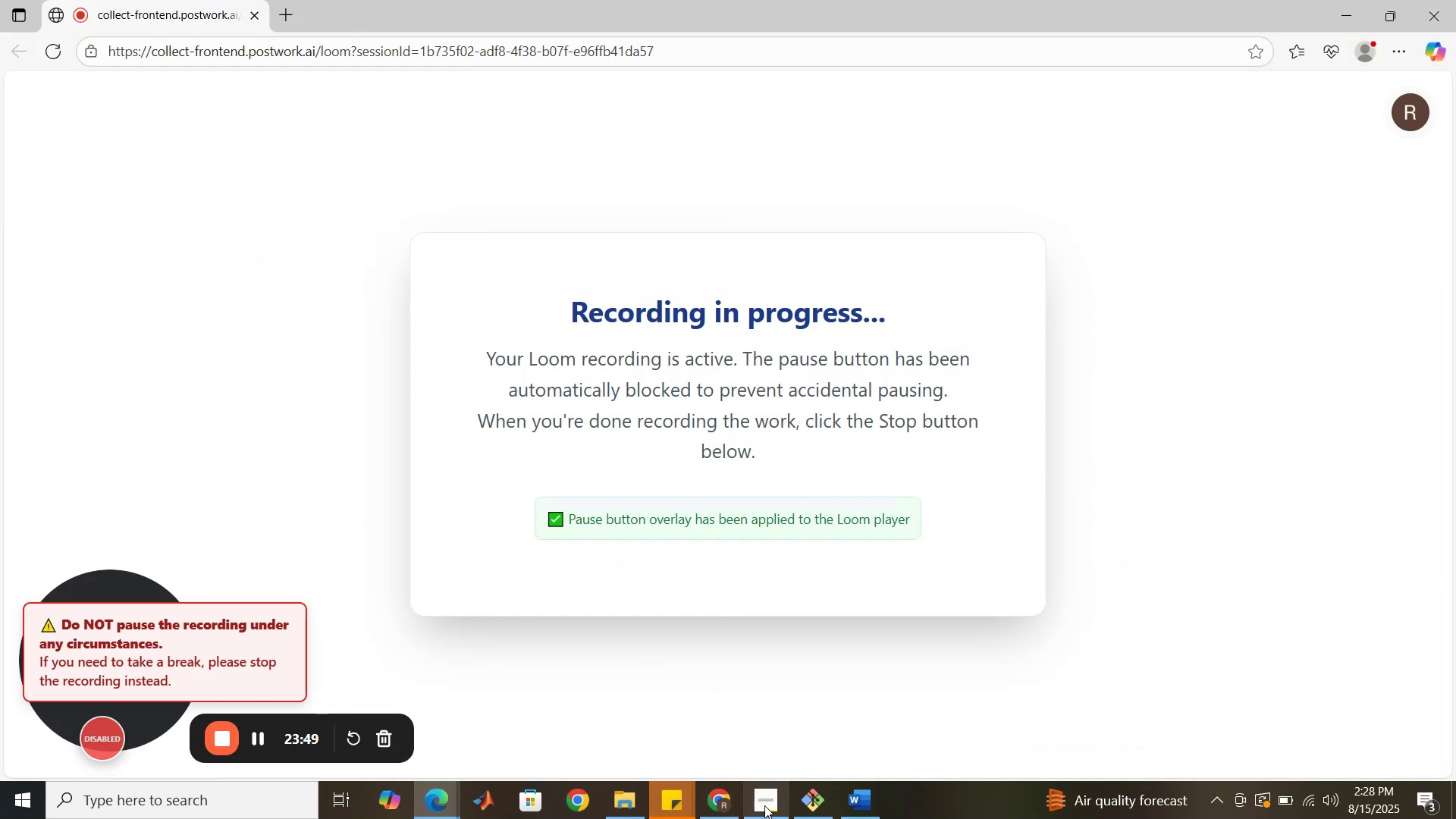 
left_click([848, 801])
 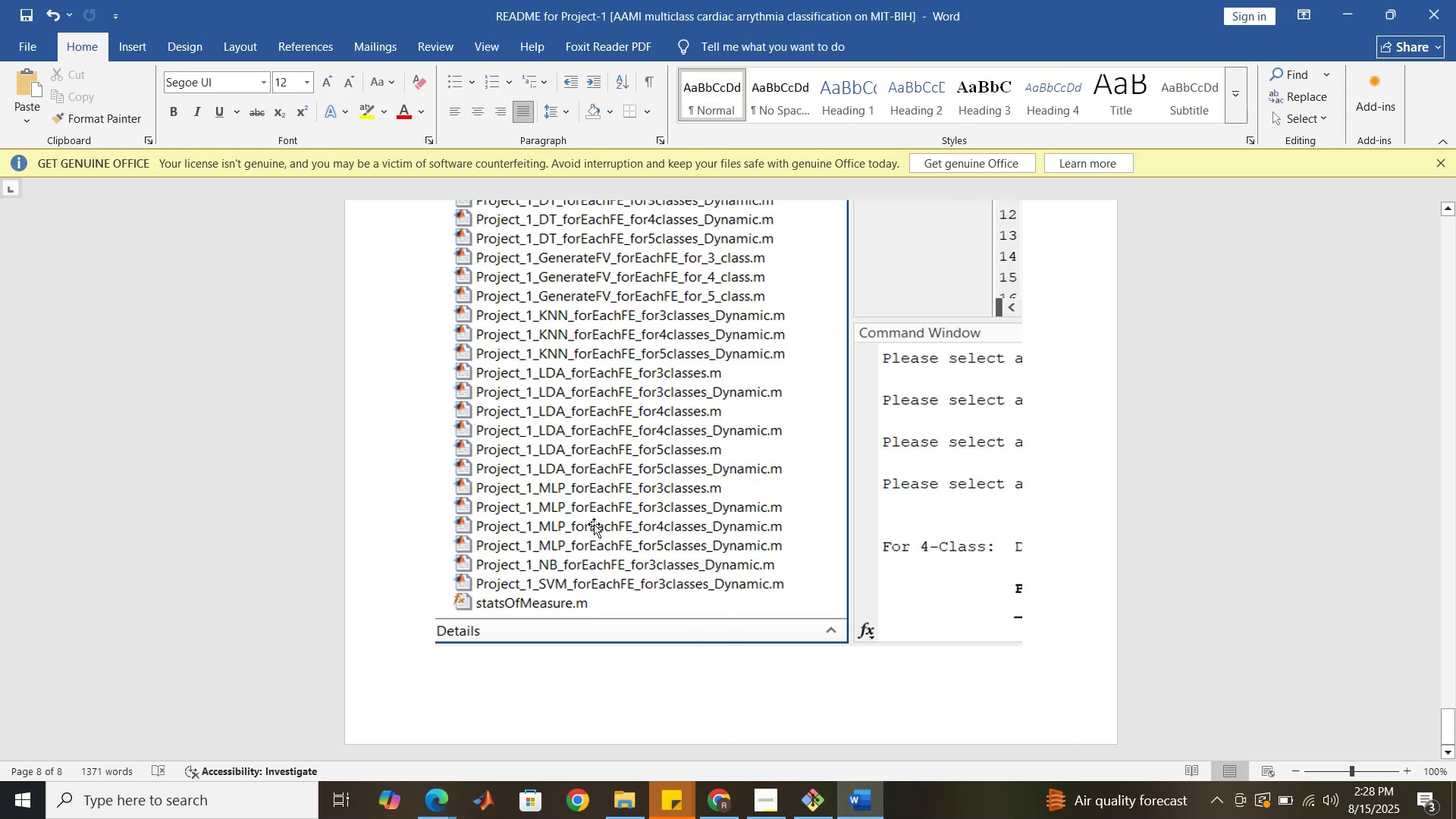 
scroll: coordinate [547, 472], scroll_direction: up, amount: 6.0
 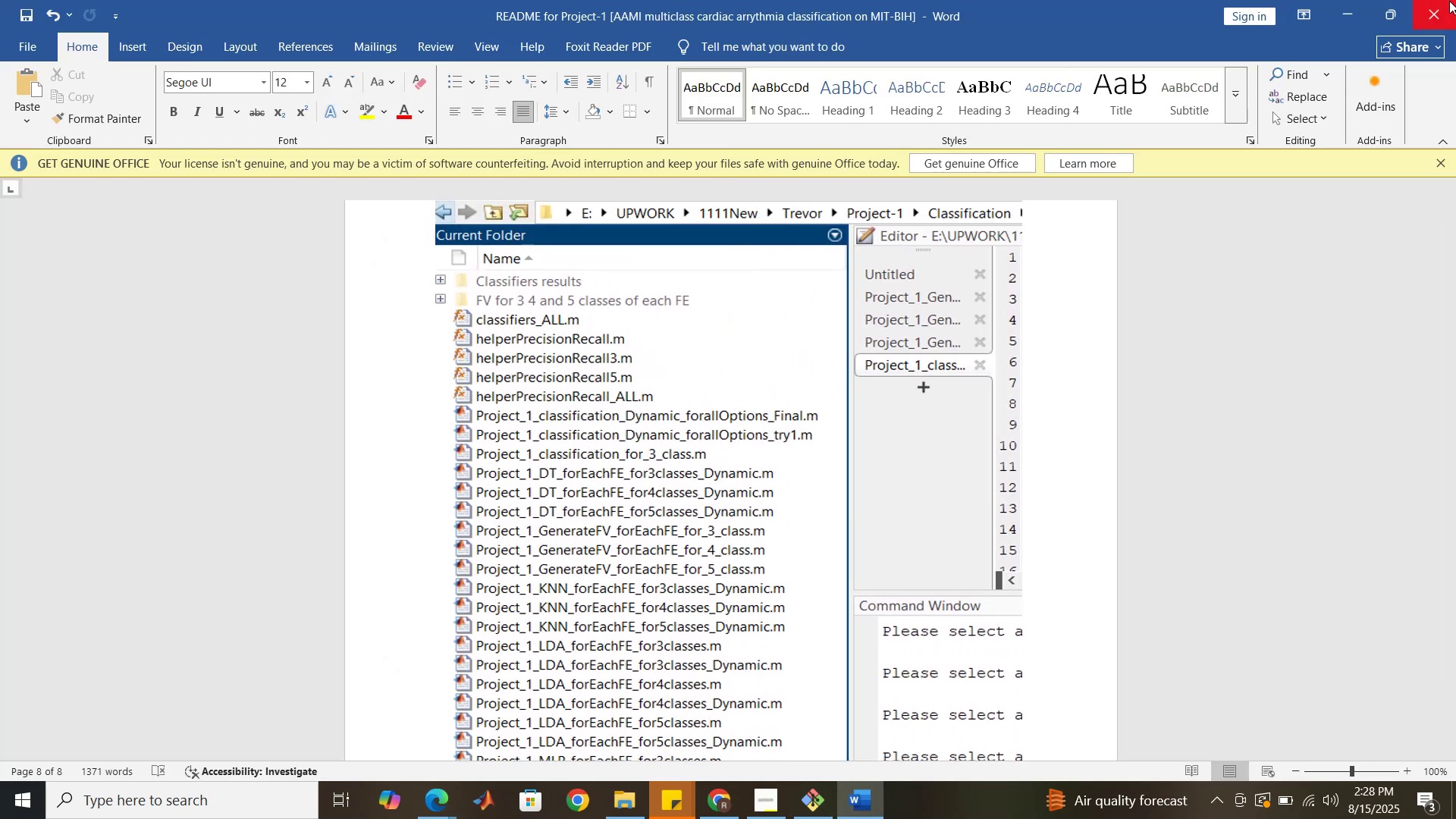 
left_click([1449, 1])
 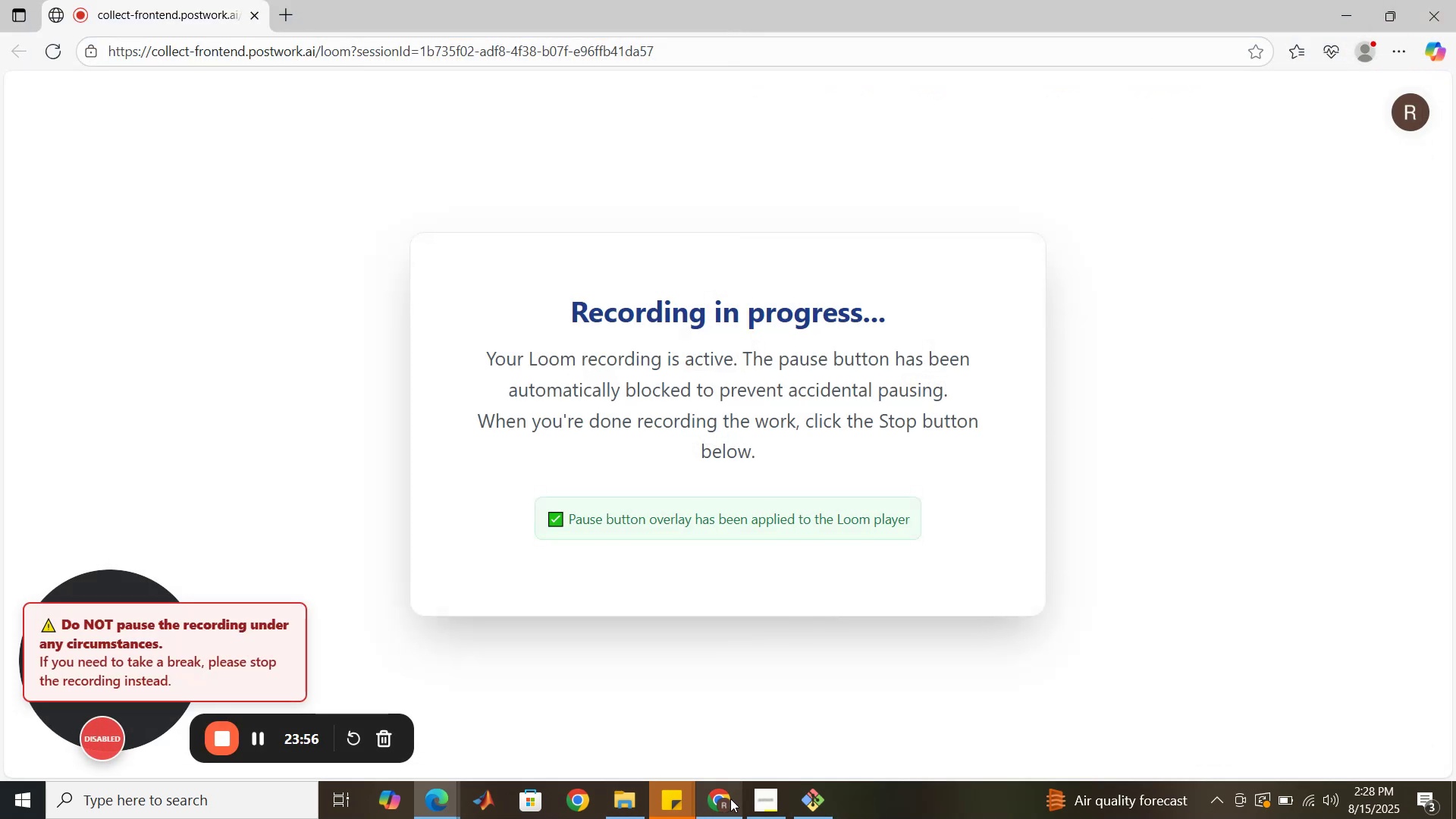 
wait(5.6)
 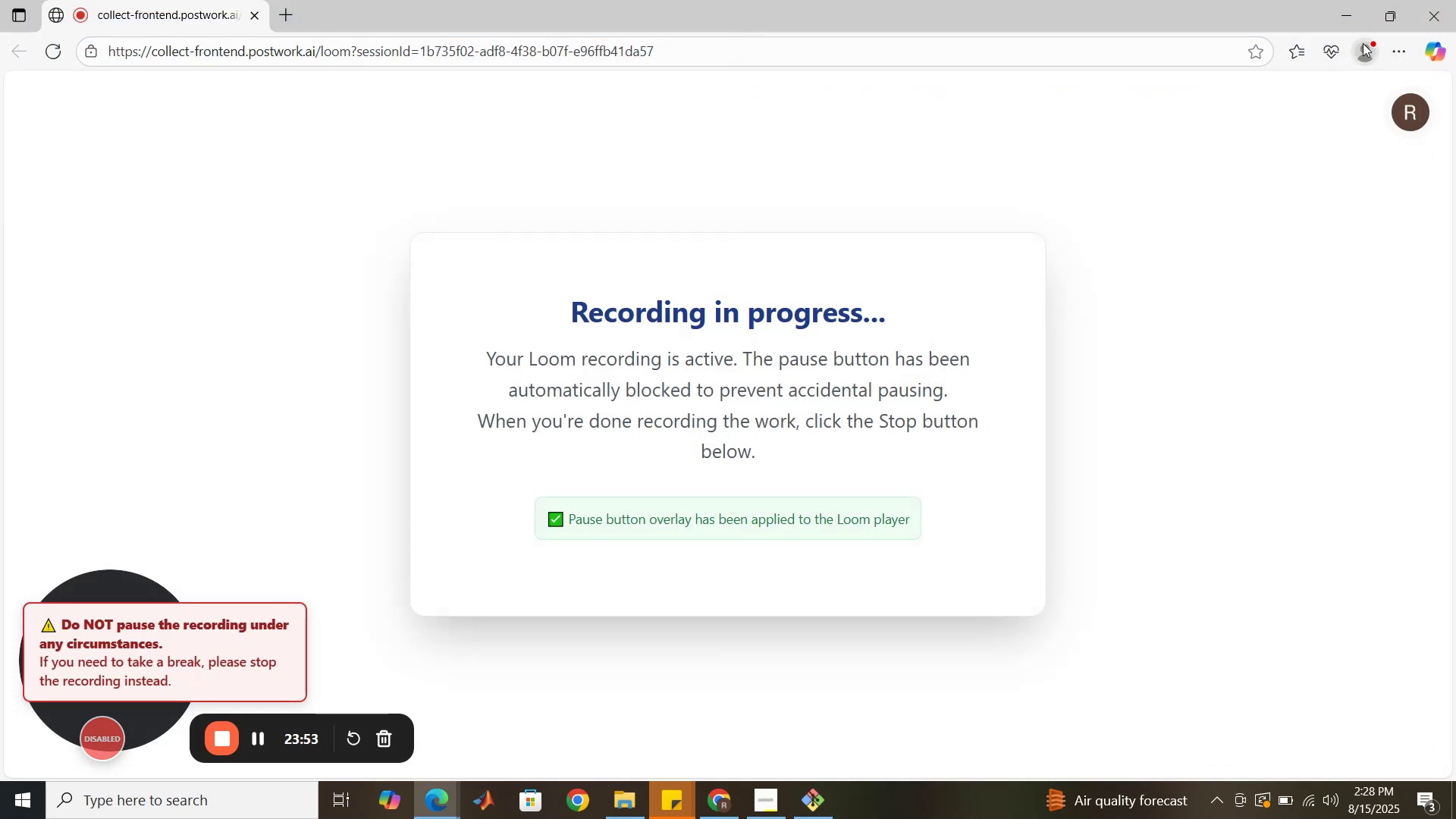 
double_click([710, 761])
 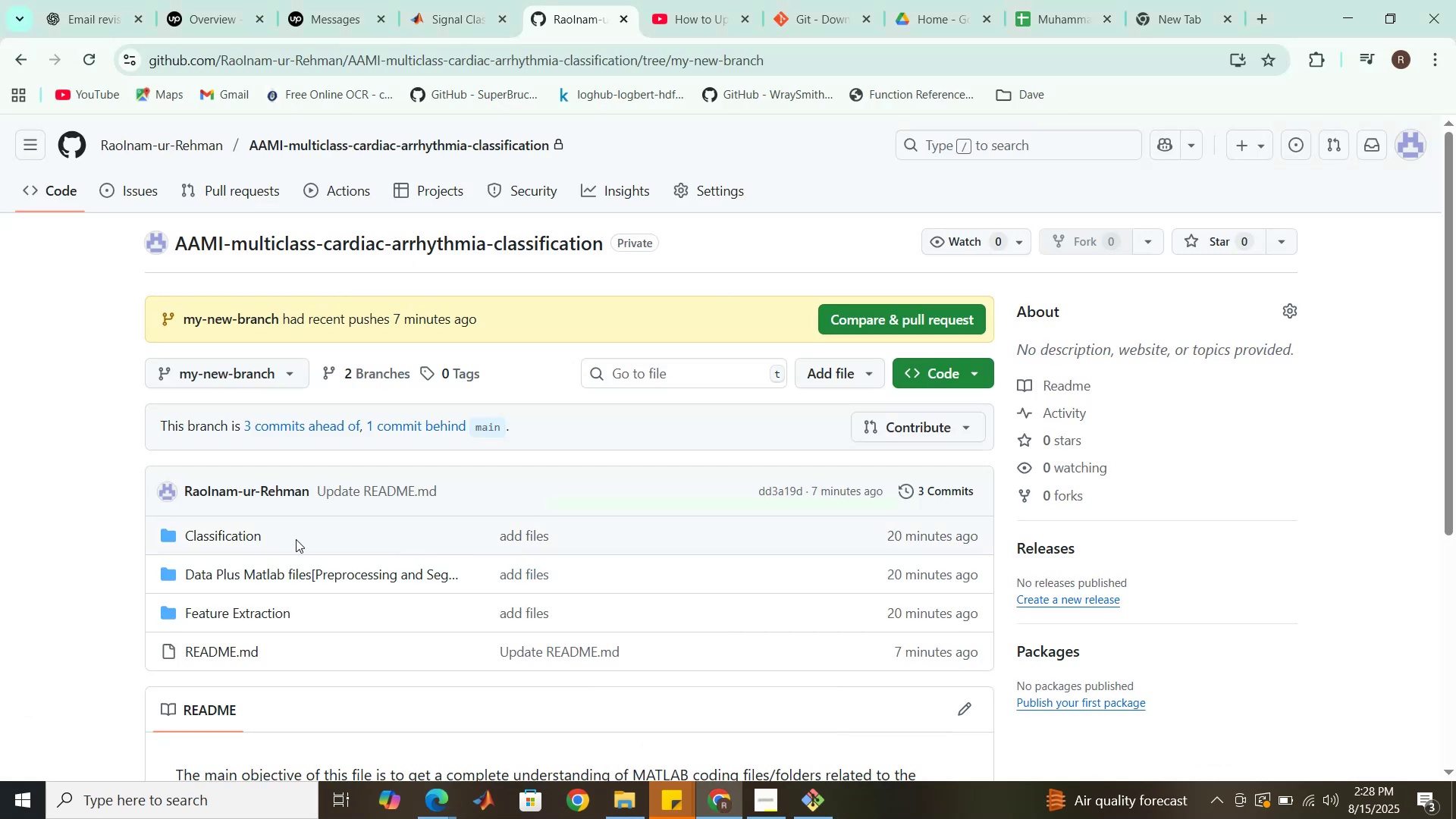 
scroll: coordinate [282, 542], scroll_direction: down, amount: 2.0
 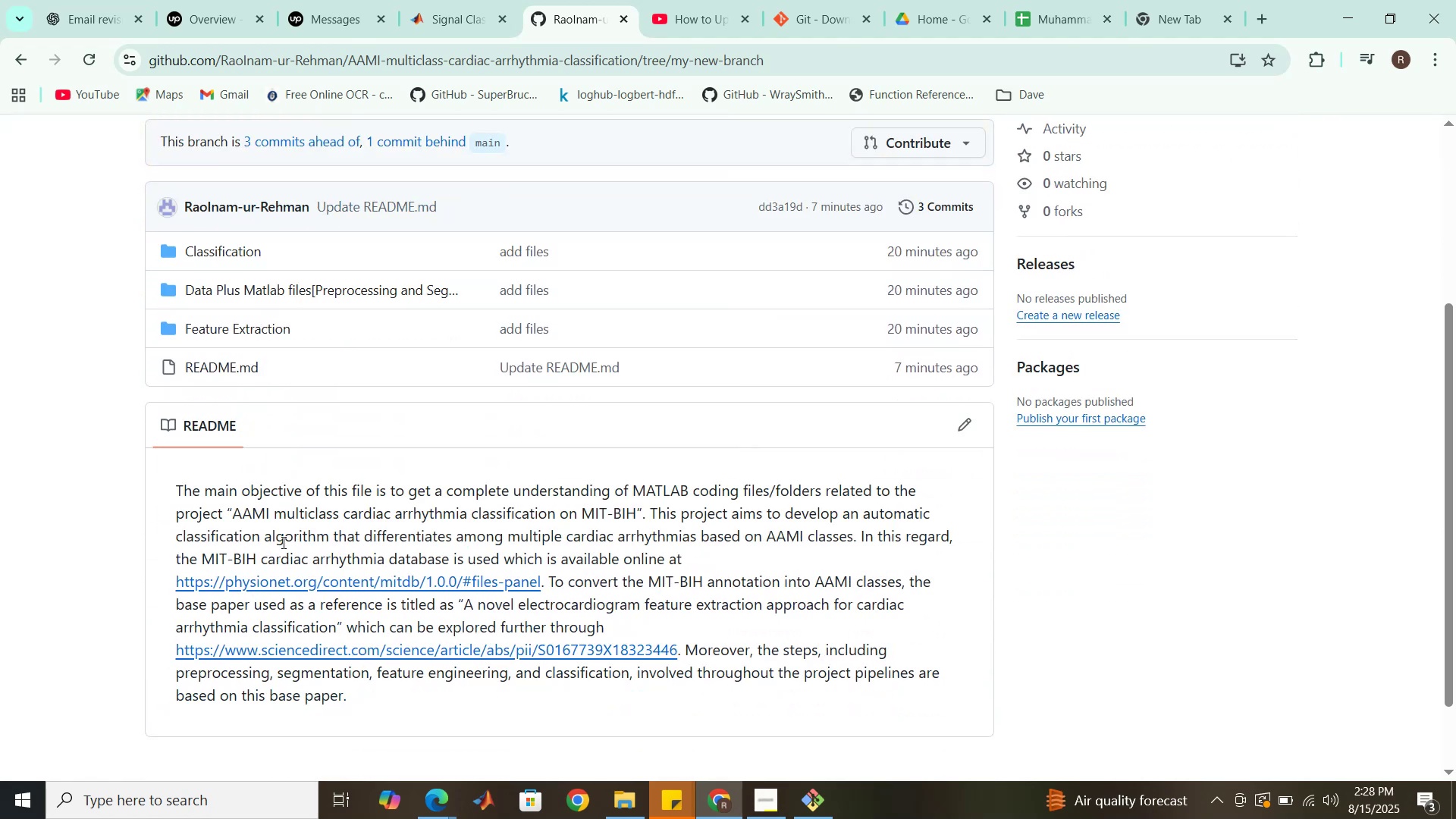 
wait(8.47)
 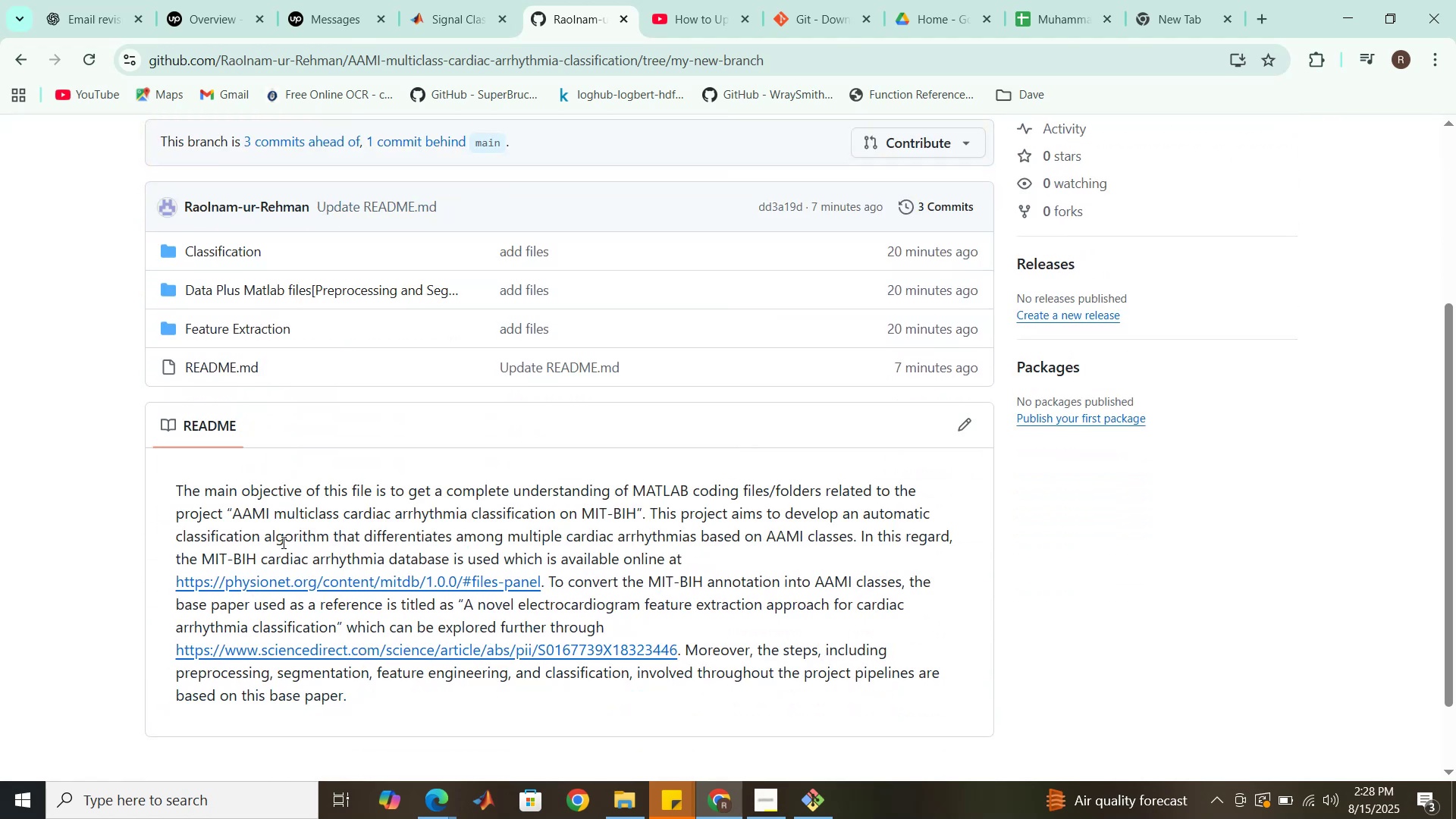 
scroll: coordinate [282, 542], scroll_direction: up, amount: 1.0
 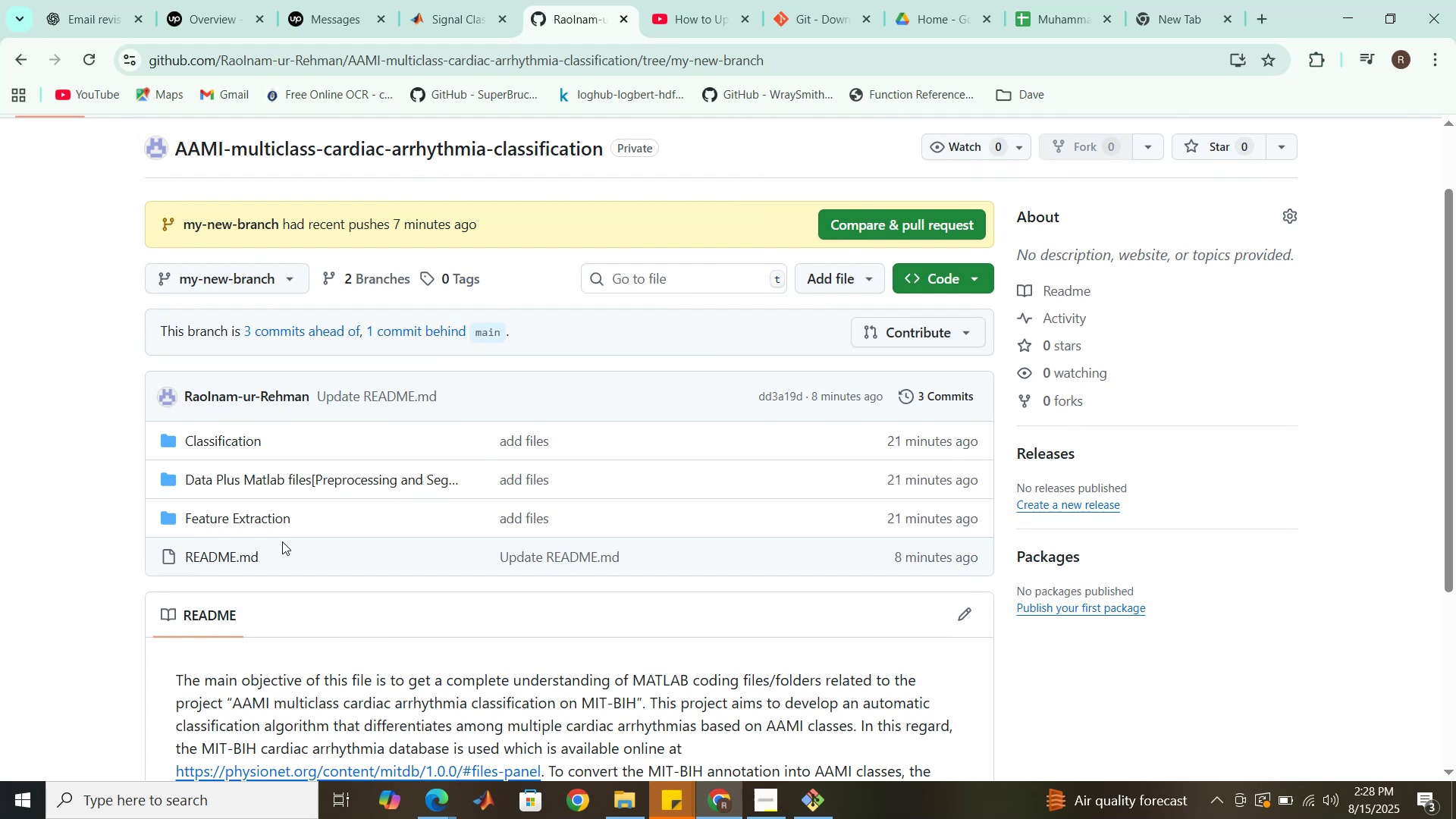 
wait(21.69)
 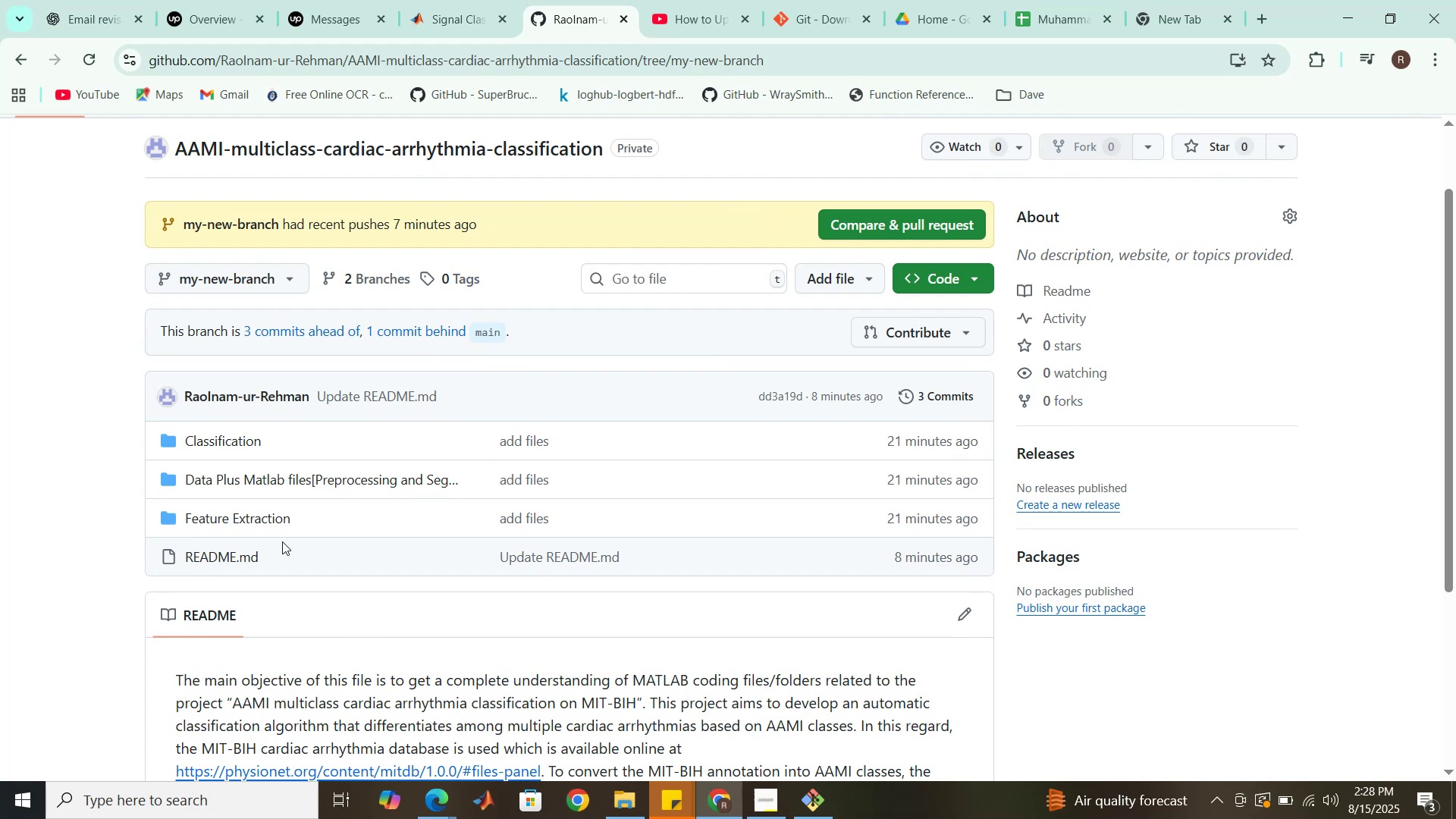 
left_click([670, 0])
 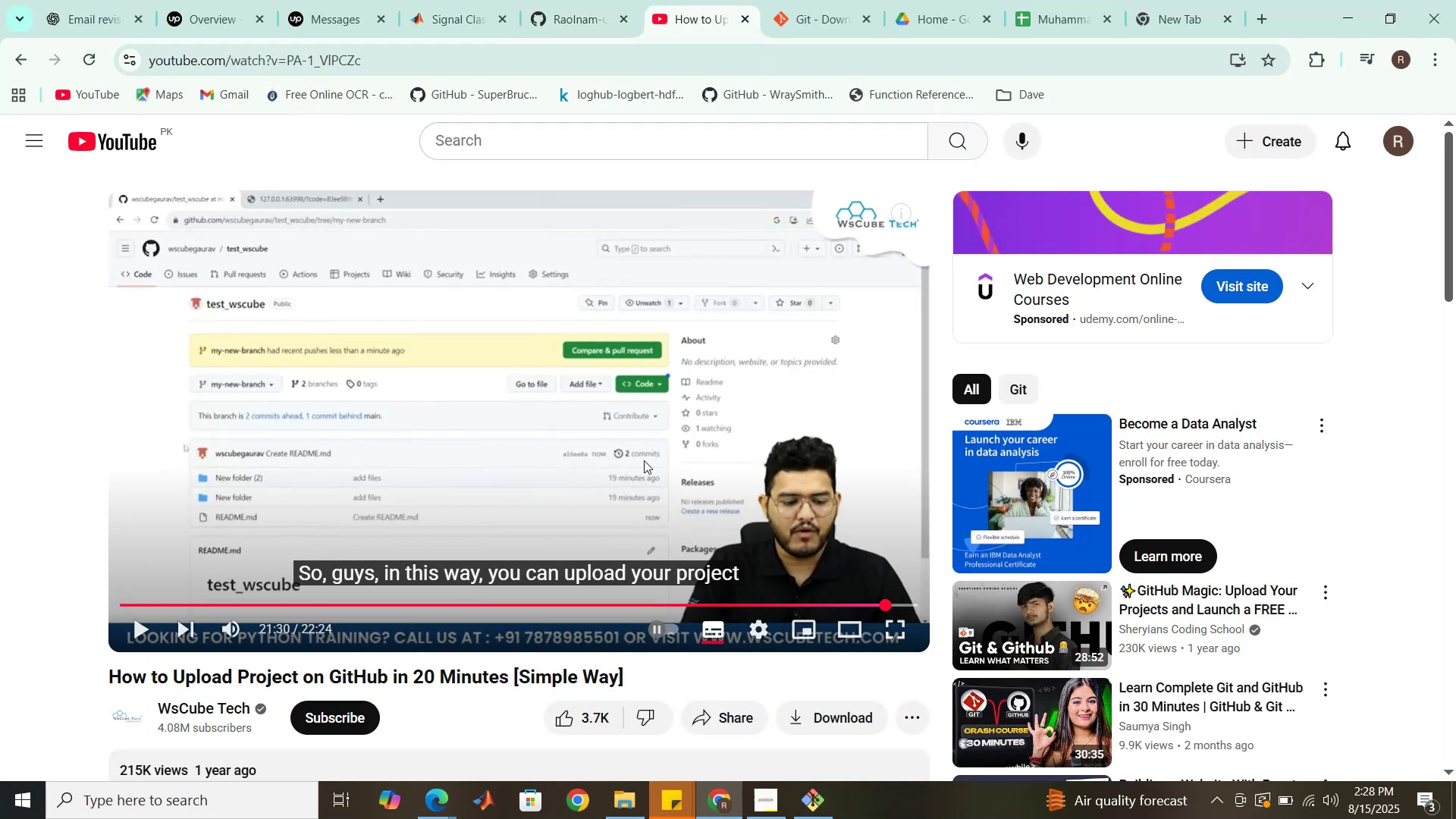 
scroll: coordinate [644, 460], scroll_direction: down, amount: 2.0
 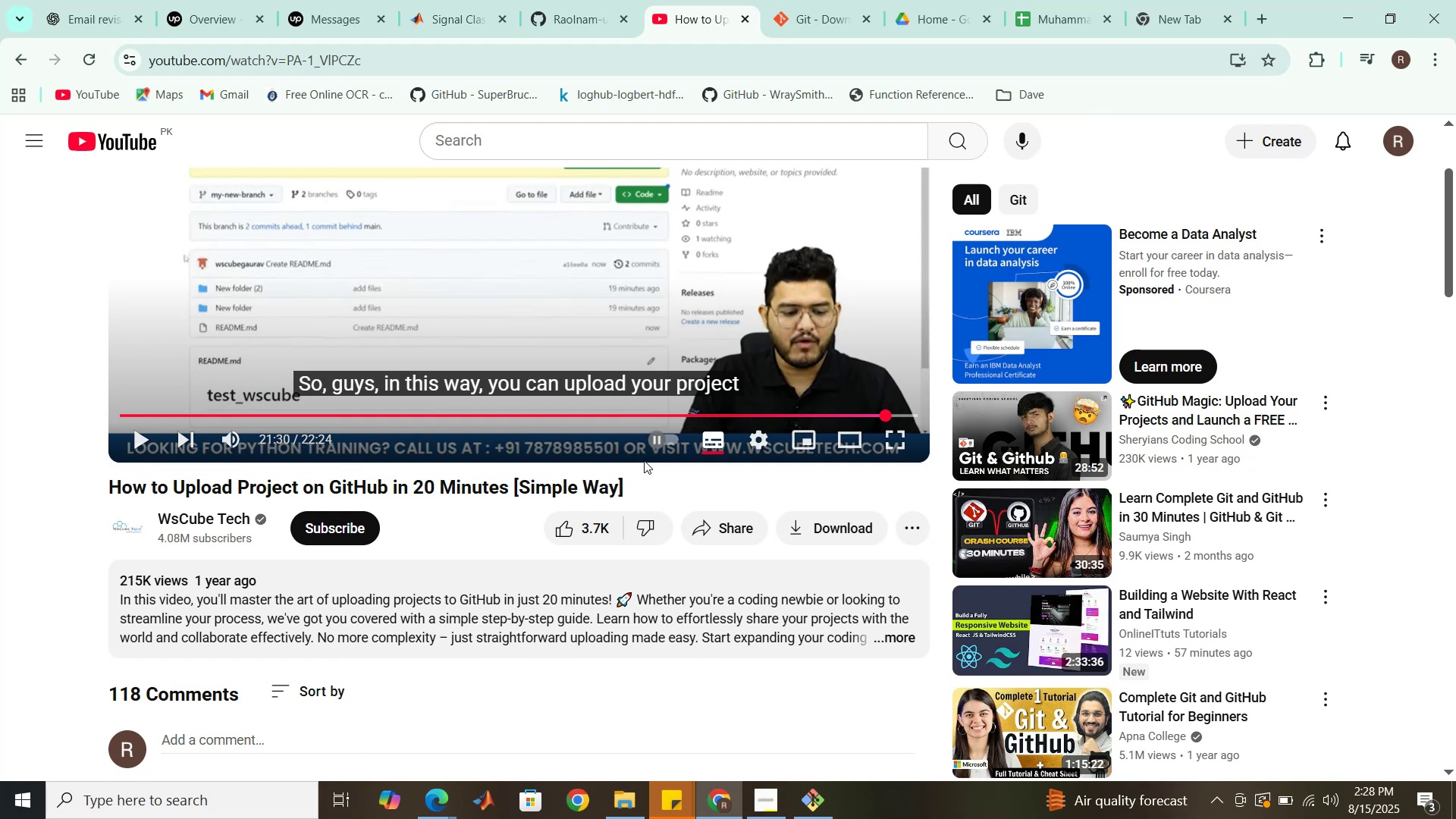 
wait(11.68)
 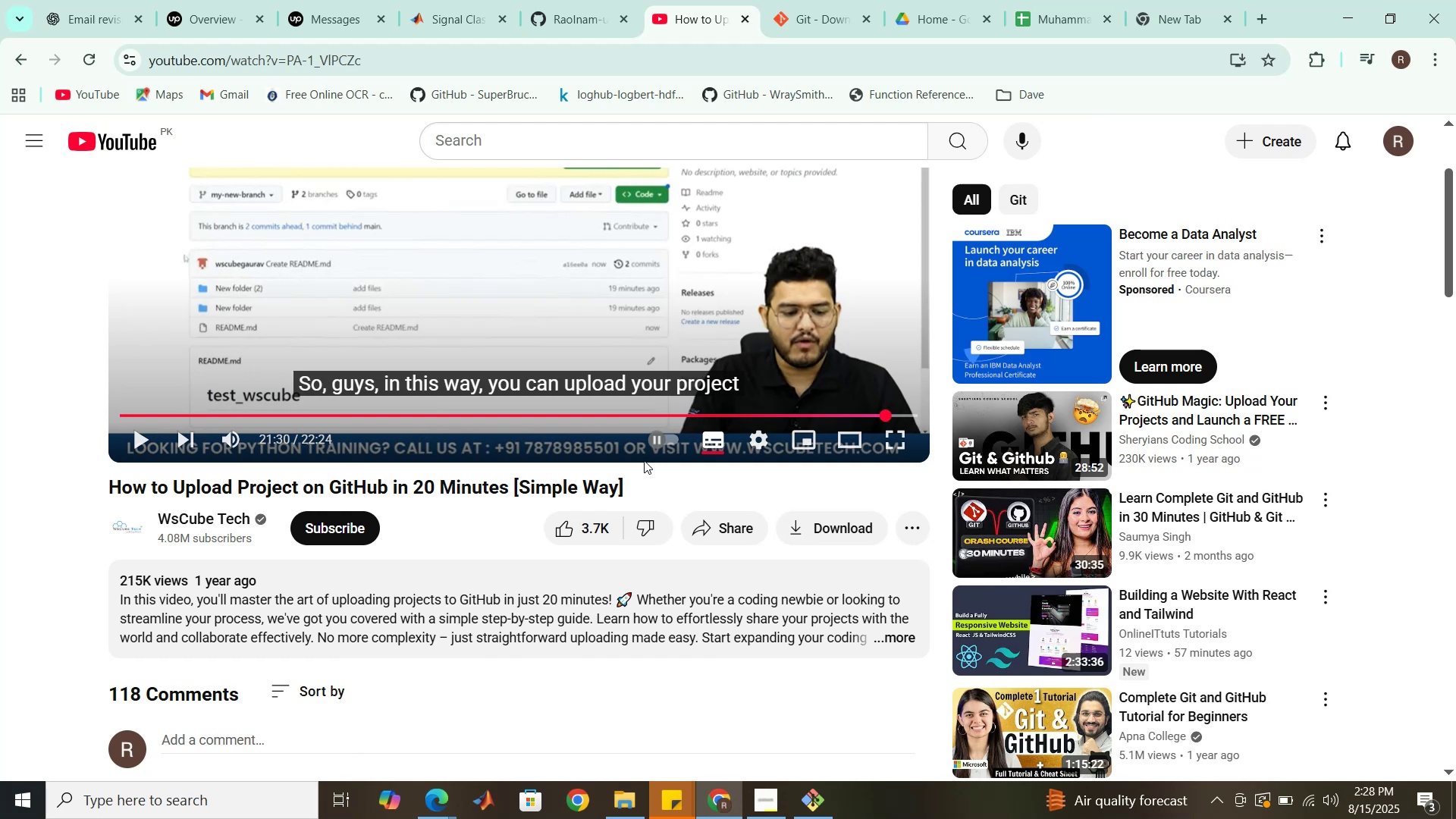 
scroll: coordinate [644, 460], scroll_direction: down, amount: 2.0
 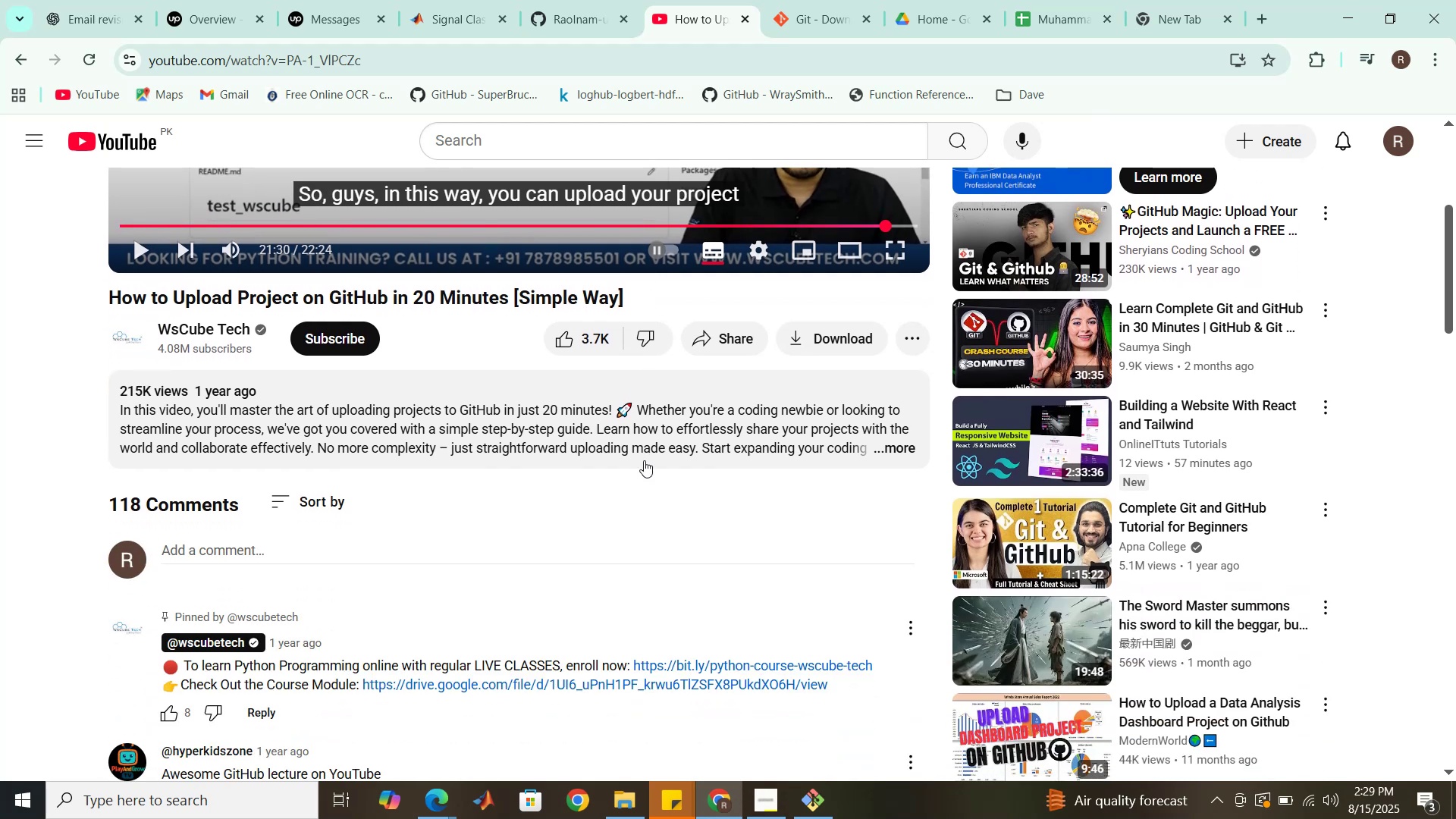 
scroll: coordinate [644, 460], scroll_direction: up, amount: 3.0
 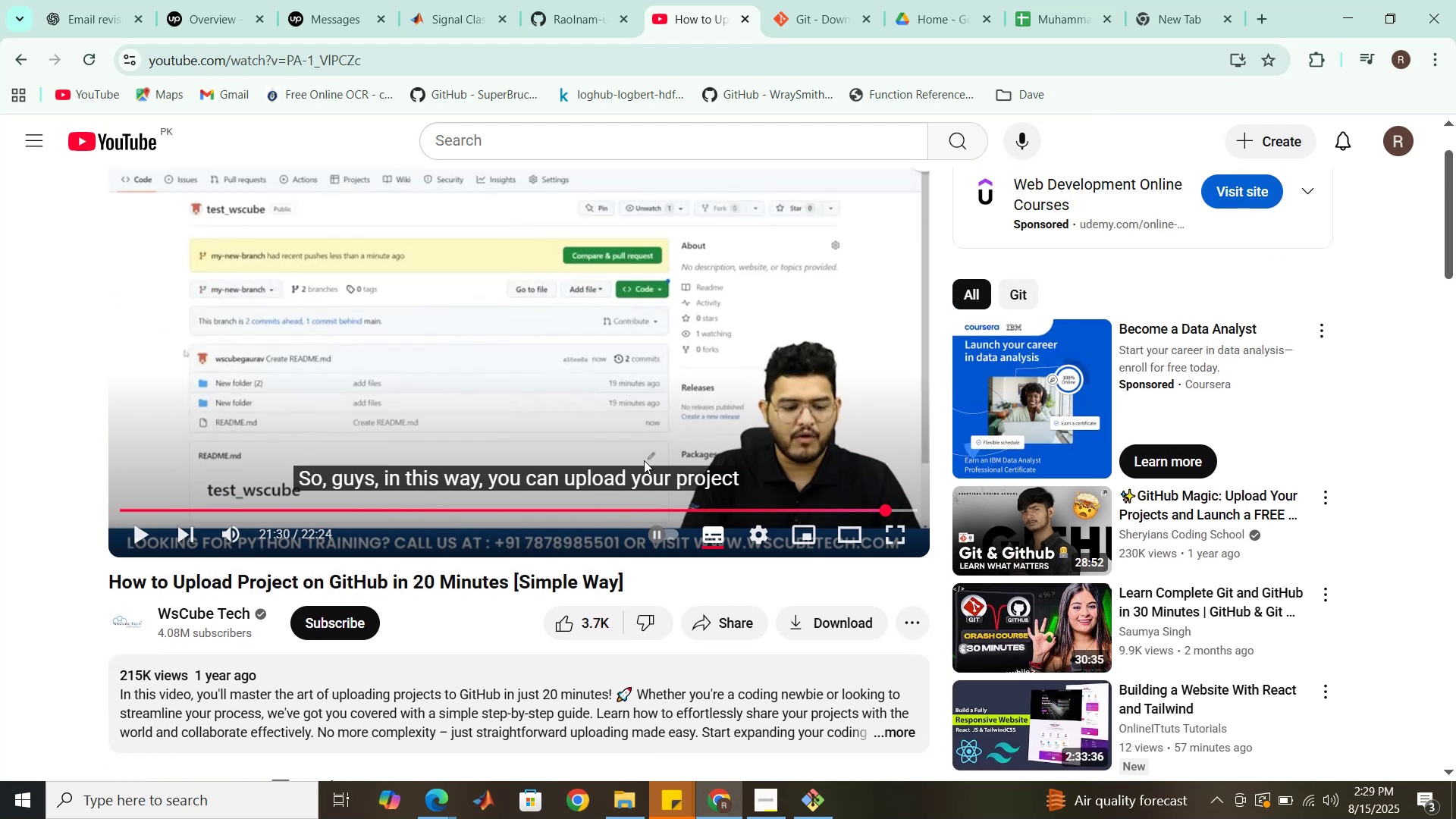 
left_click([607, 421])
 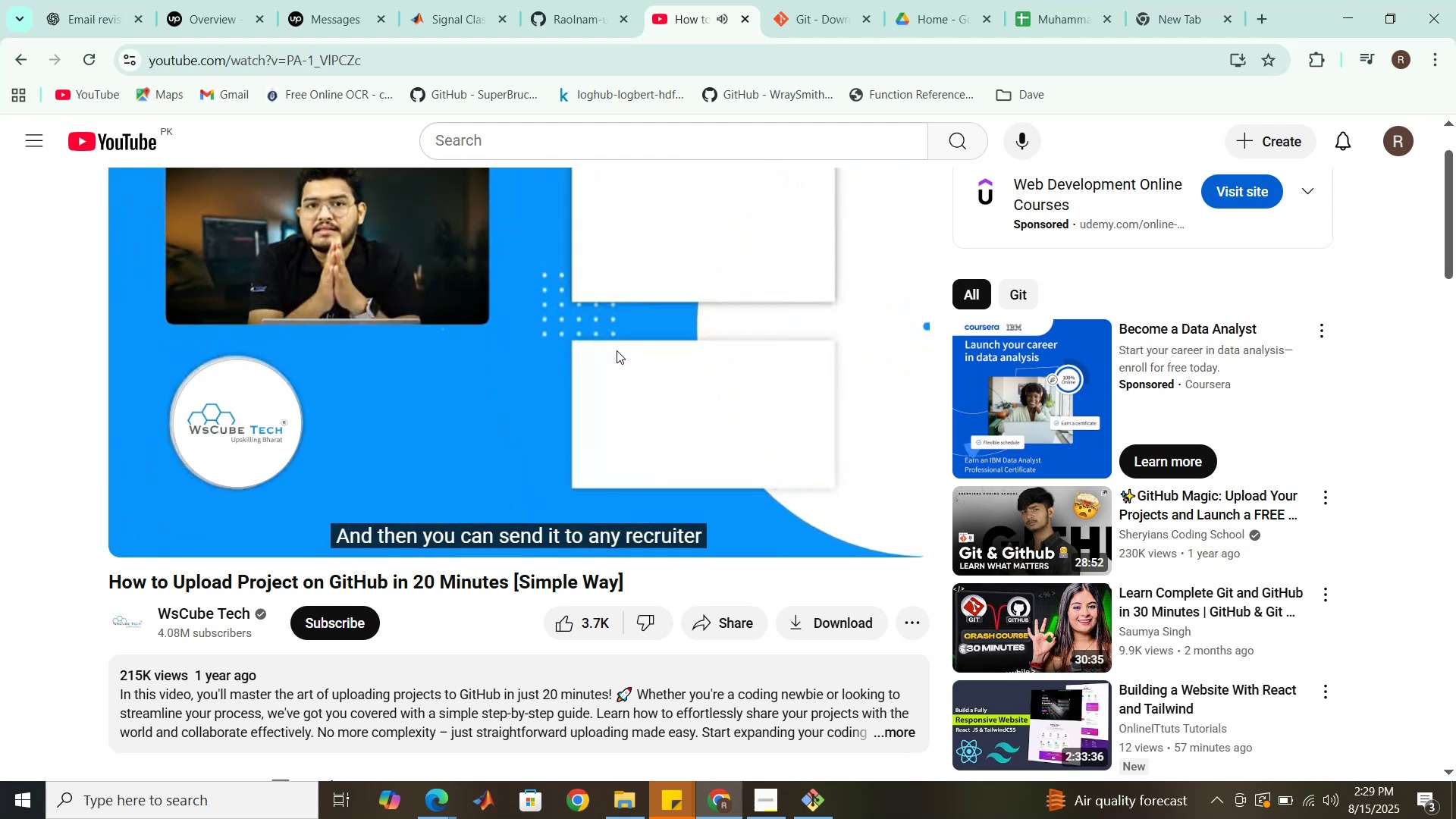 
wait(43.12)
 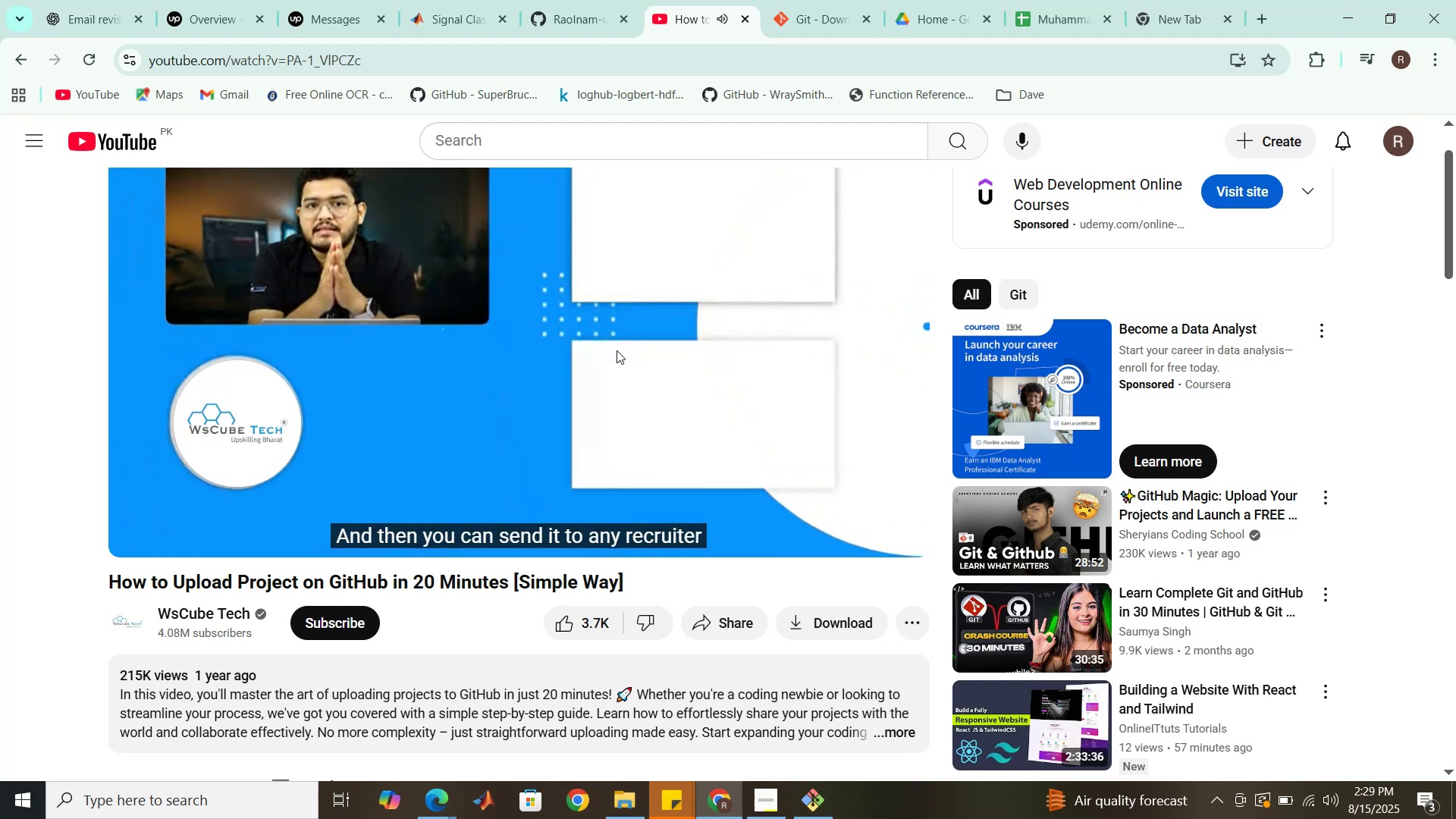 
left_click([500, 334])
 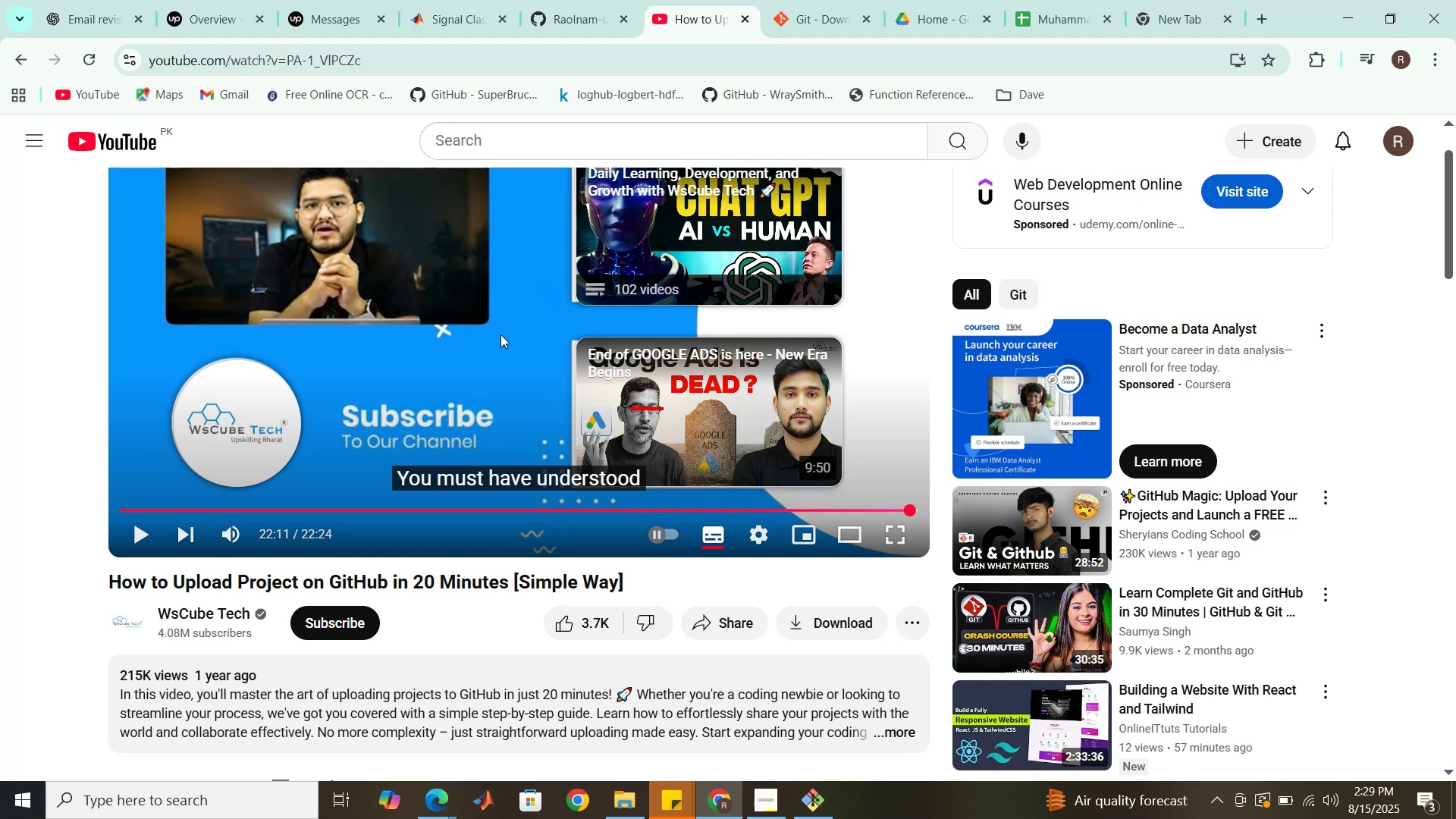 
wait(6.38)
 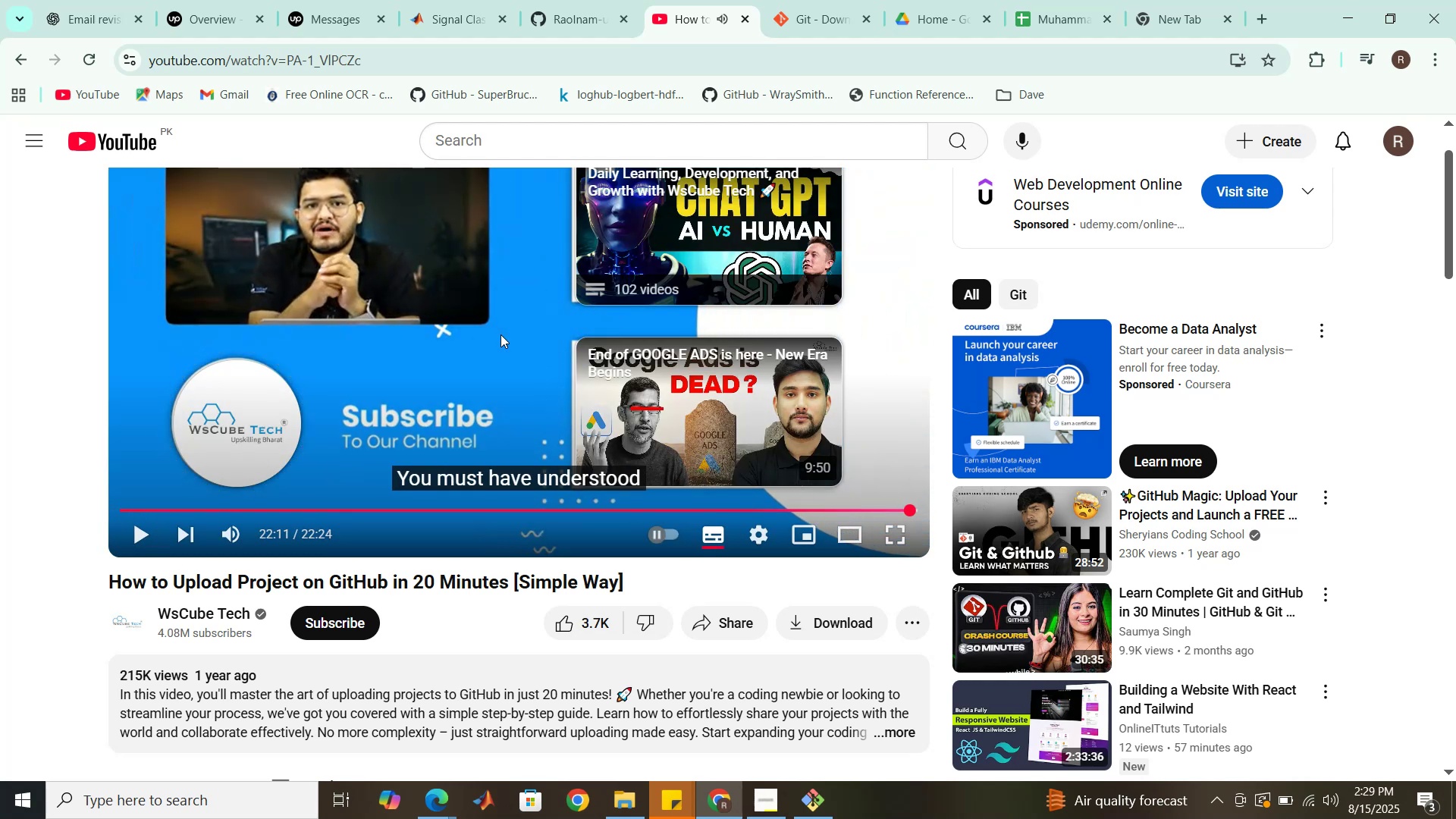 
left_click([543, 0])
 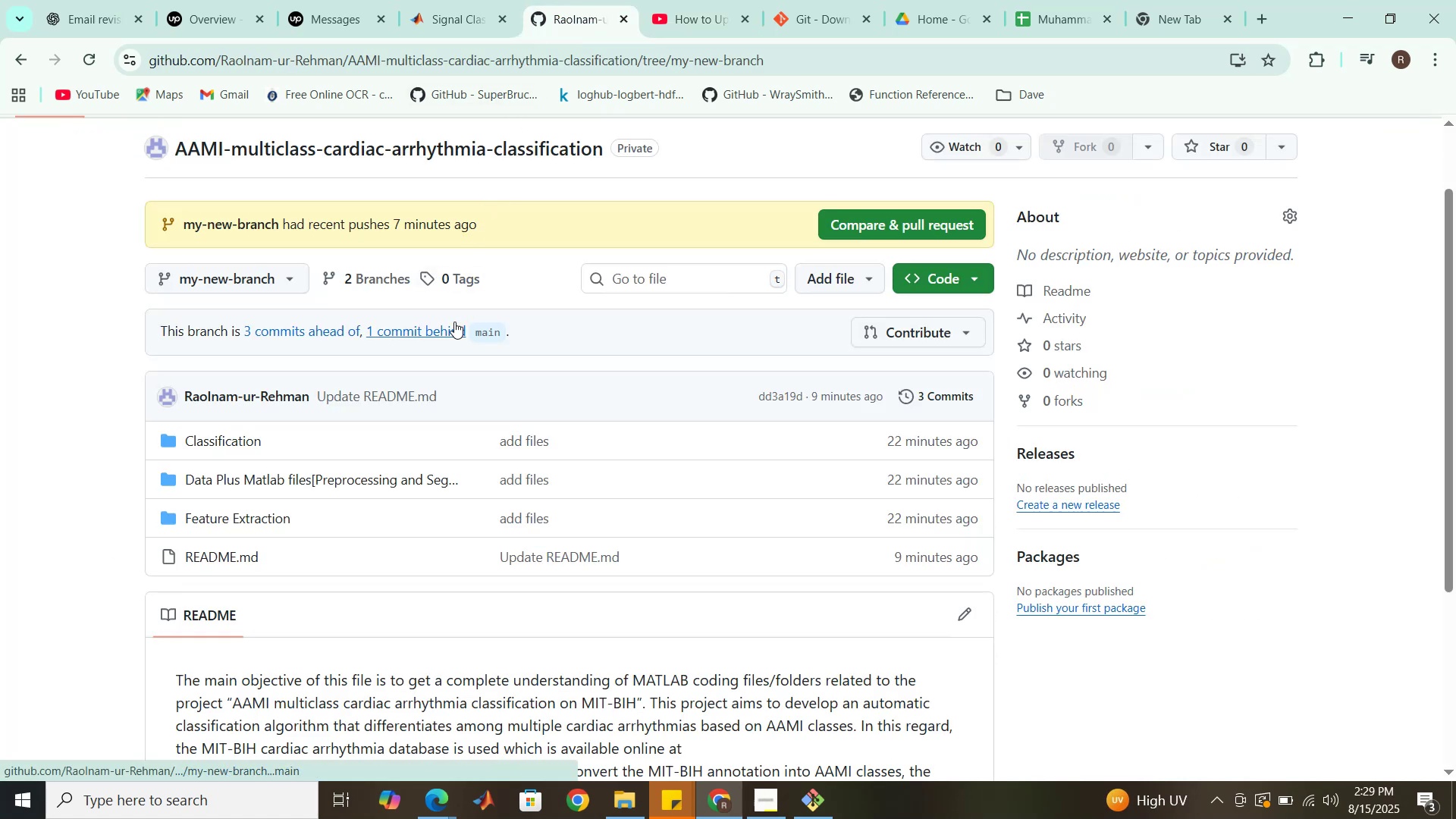 
scroll: coordinate [454, 322], scroll_direction: down, amount: 1.0
 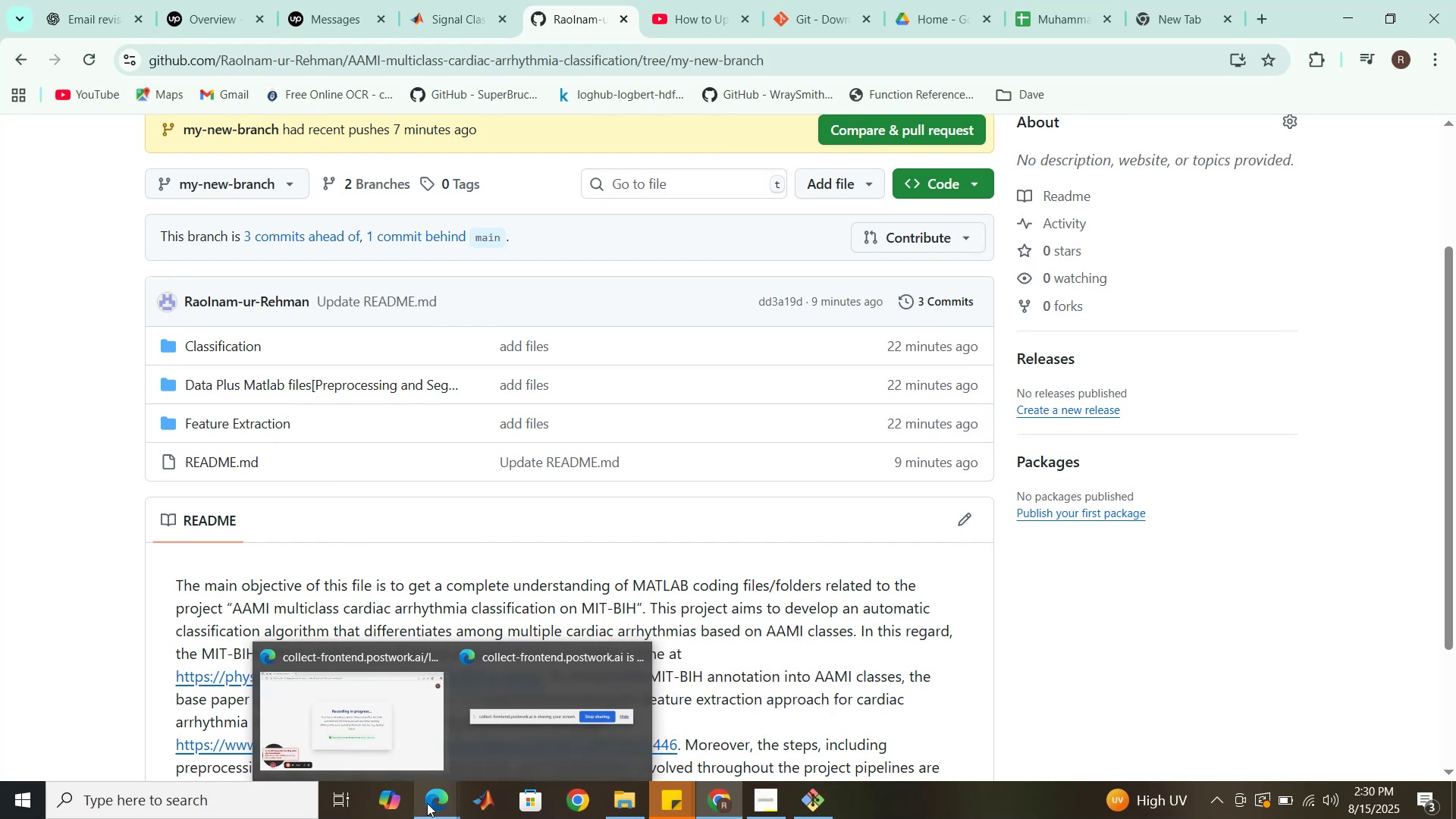 
wait(5.97)
 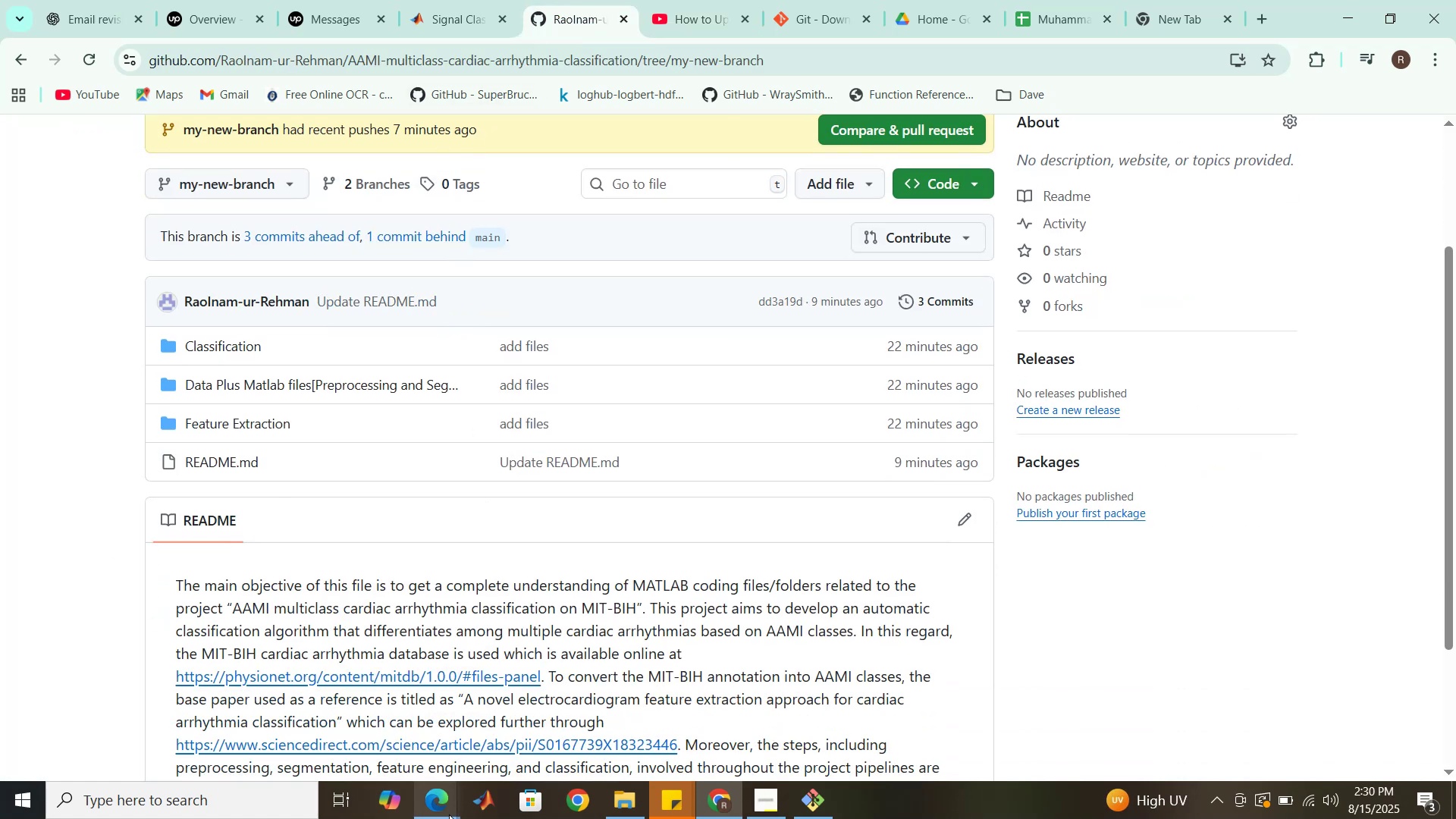 
left_click([424, 747])
 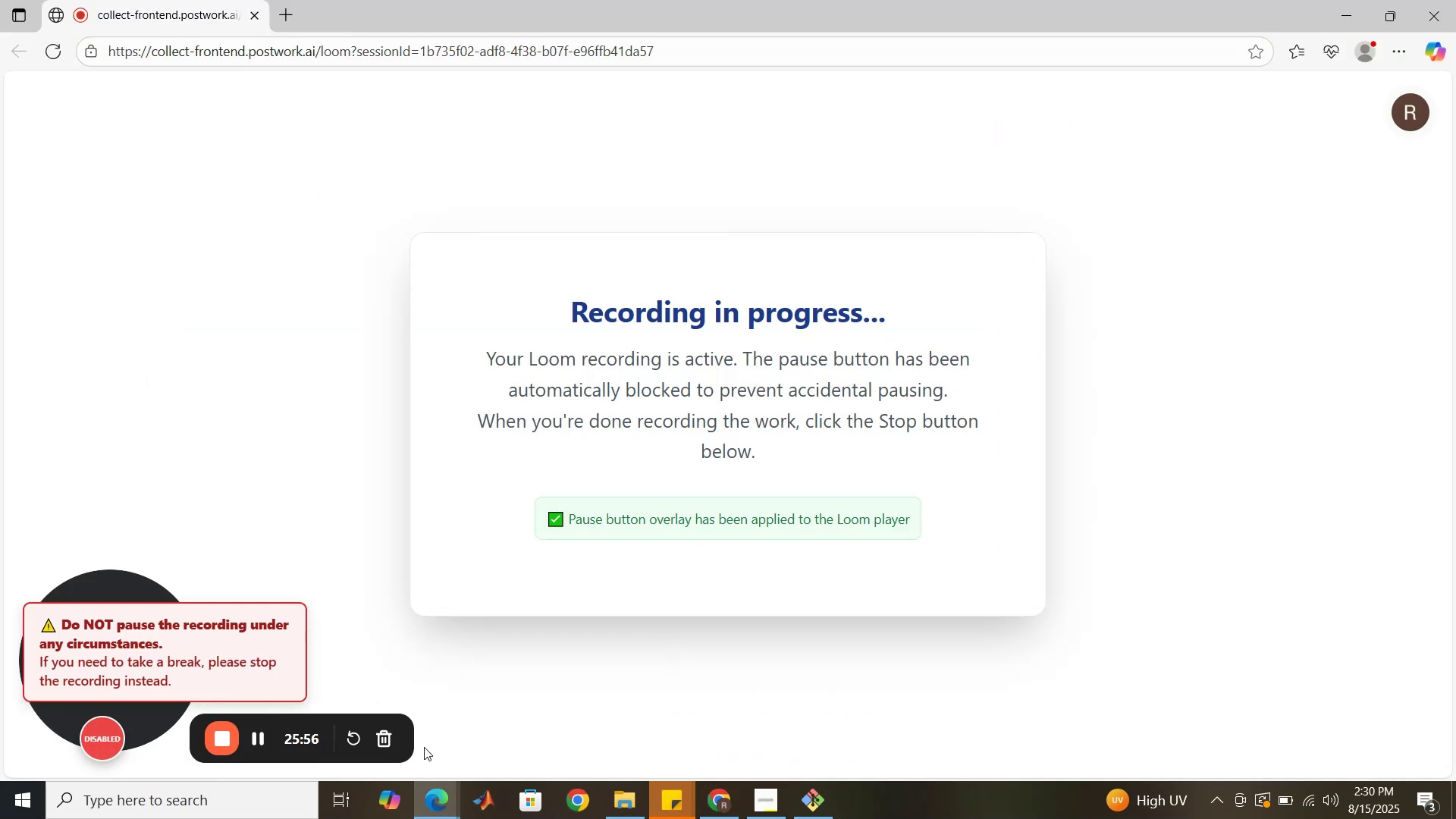 
left_click([725, 791])
 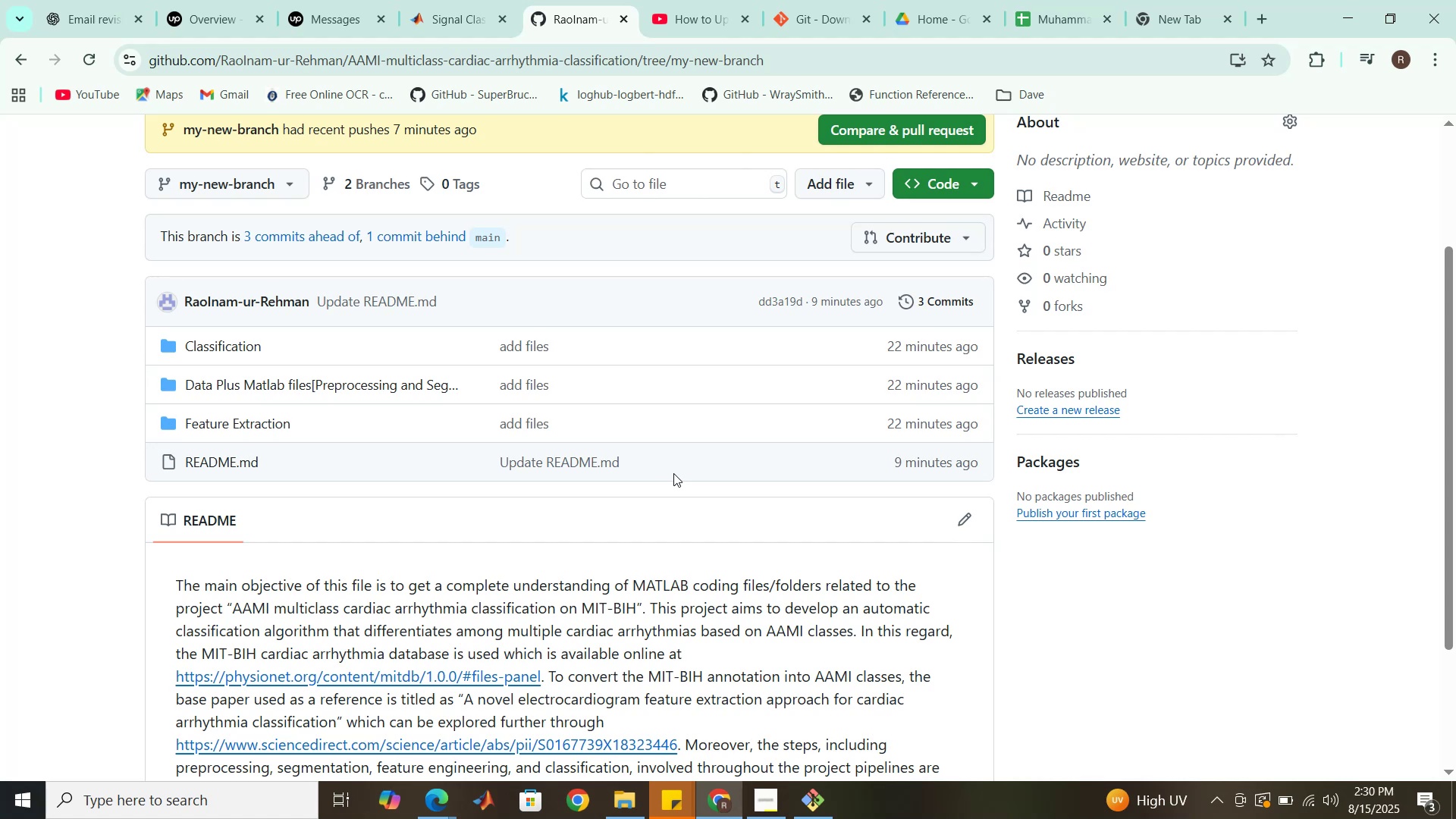 
scroll: coordinate [673, 473], scroll_direction: down, amount: 1.0
 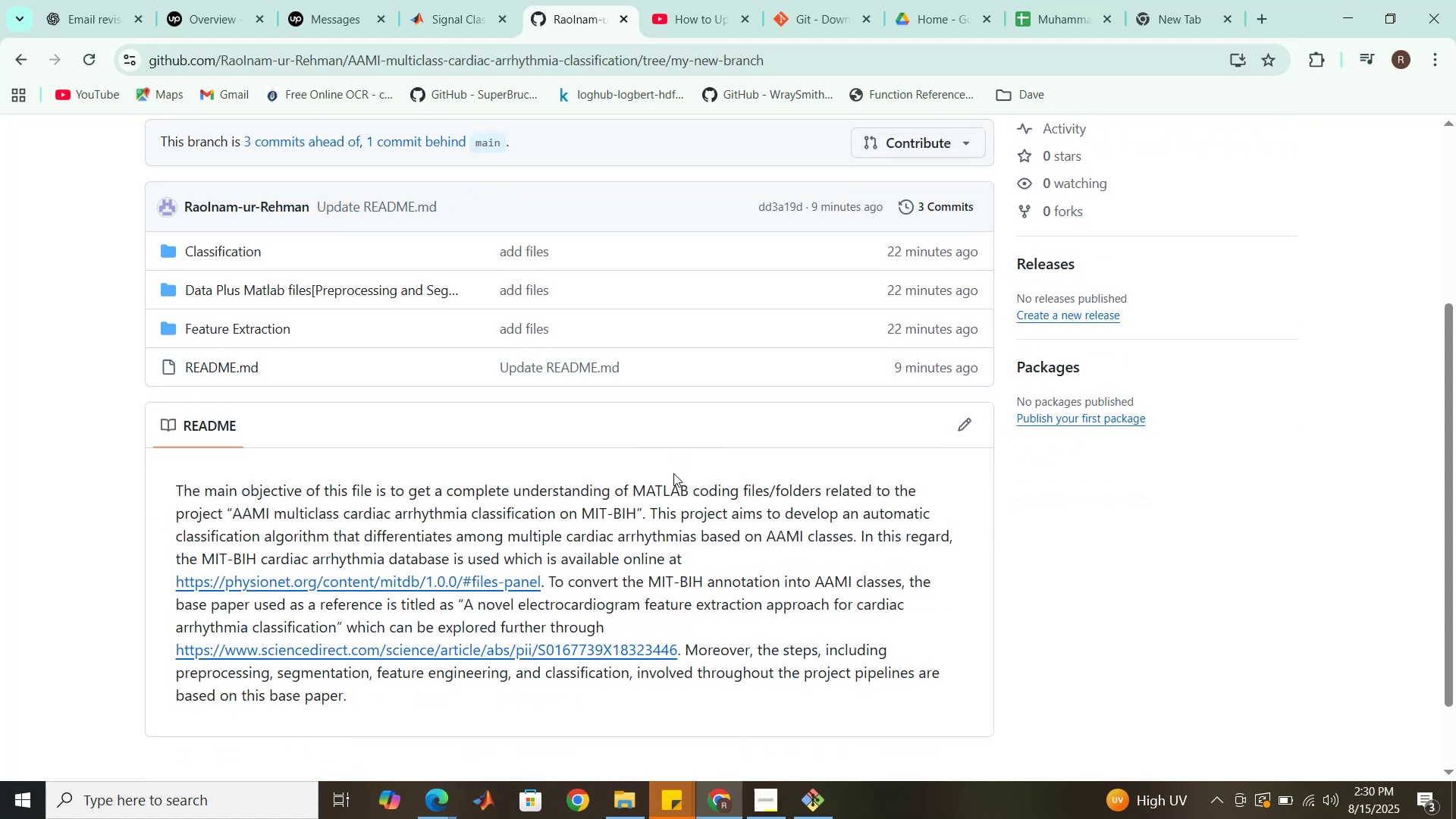 
scroll: coordinate [673, 473], scroll_direction: up, amount: 1.0
 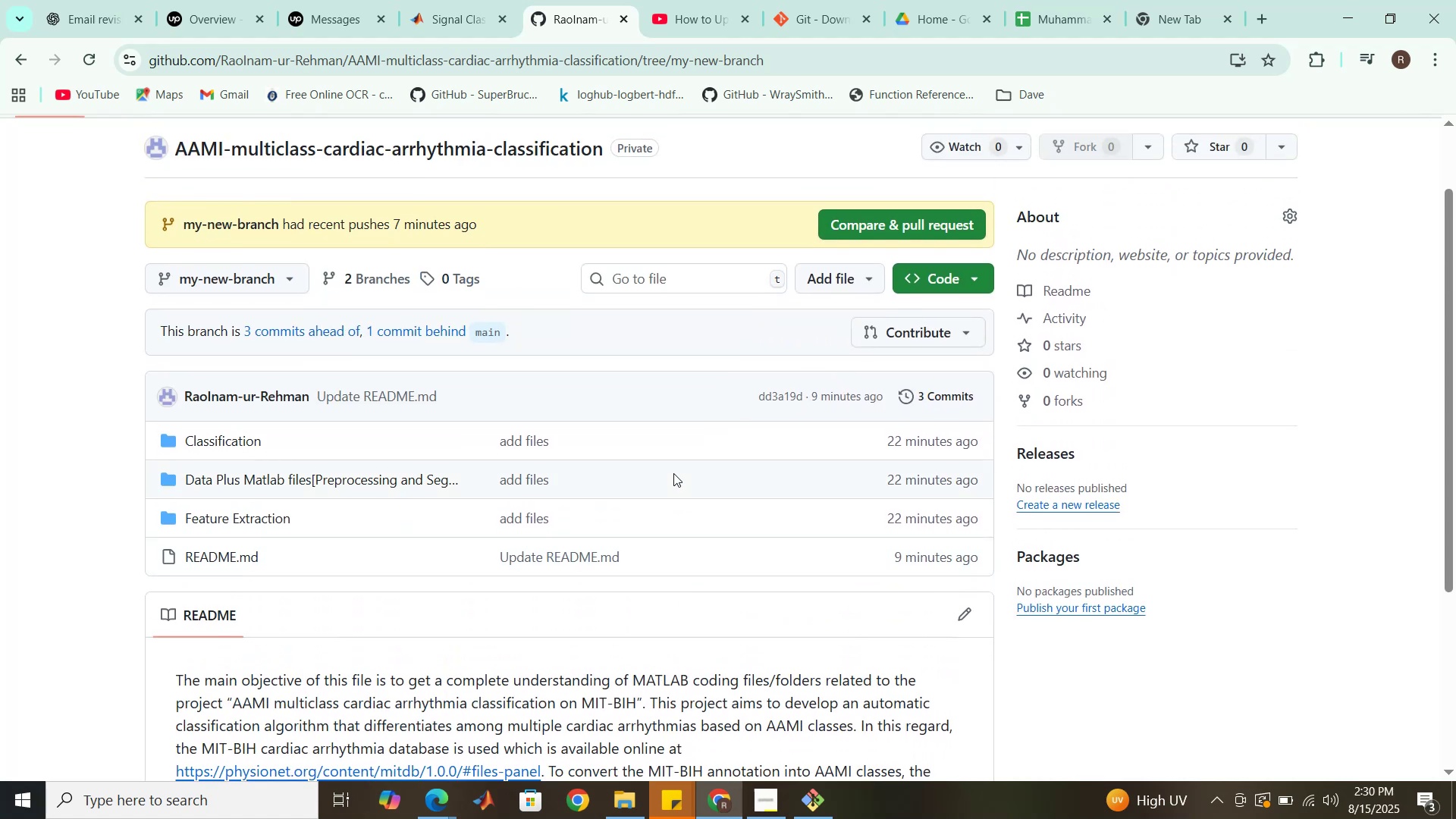 
mouse_move([972, 285])
 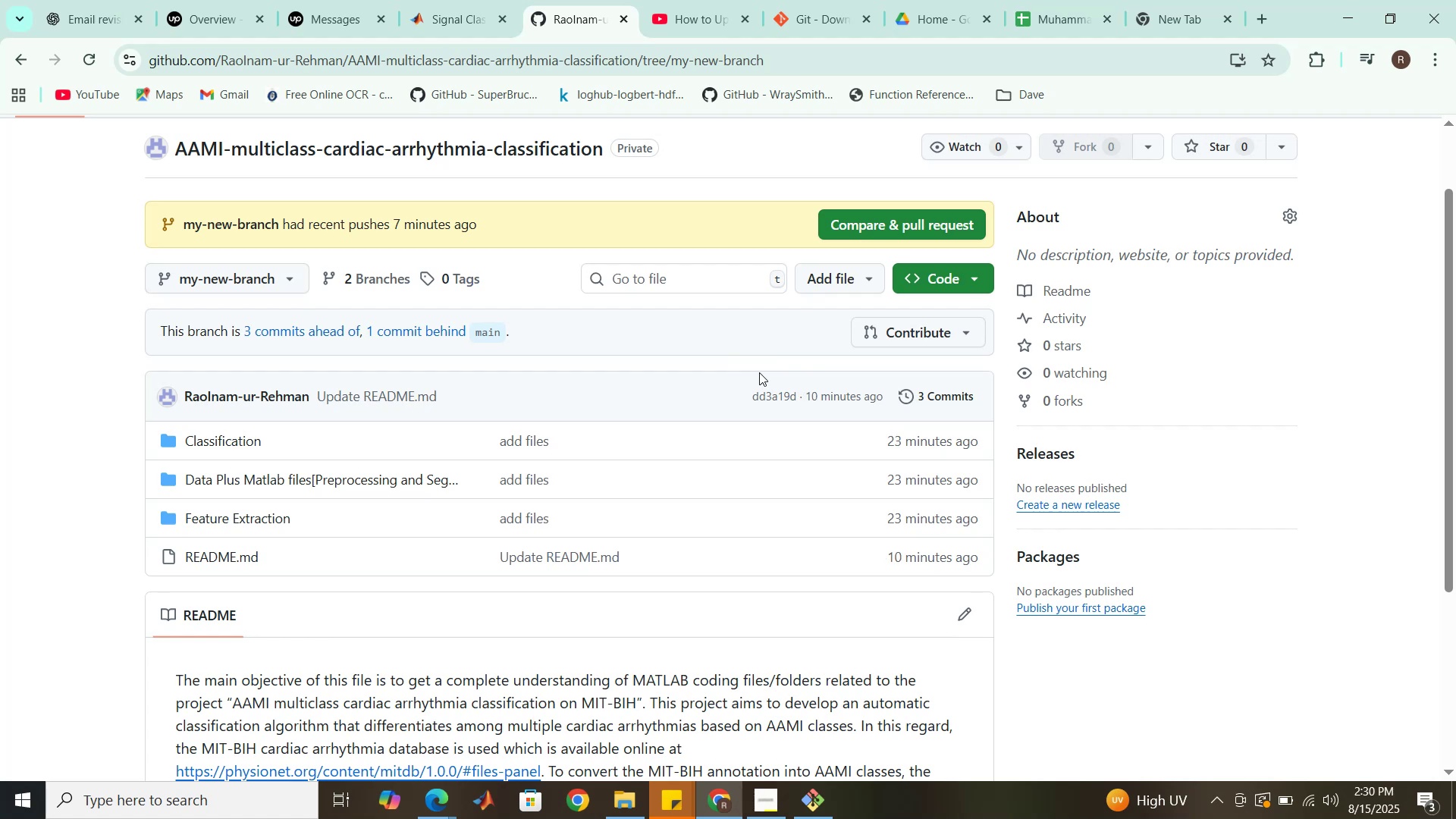 
wait(16.62)
 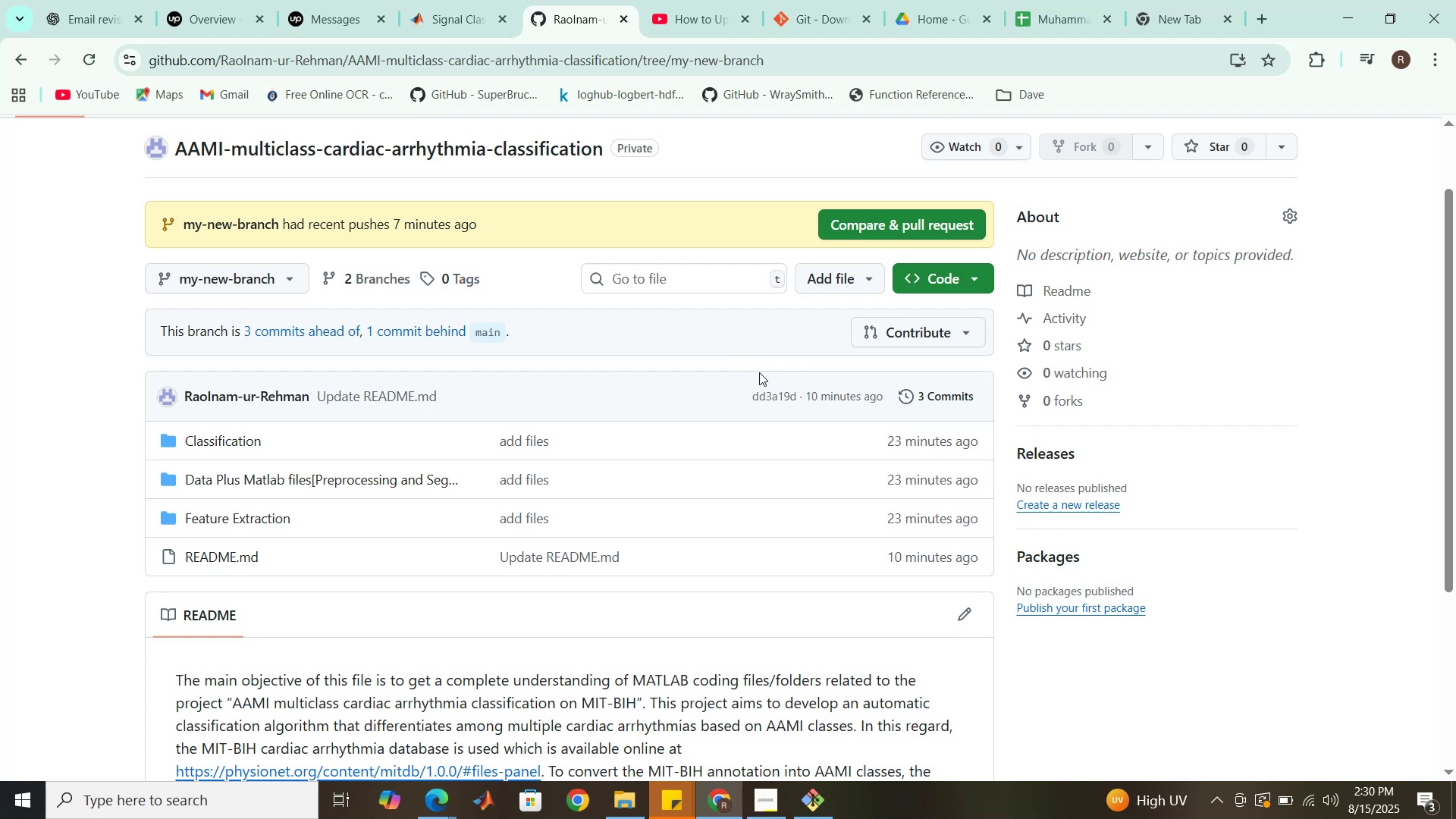 
mouse_move([476, 0])
 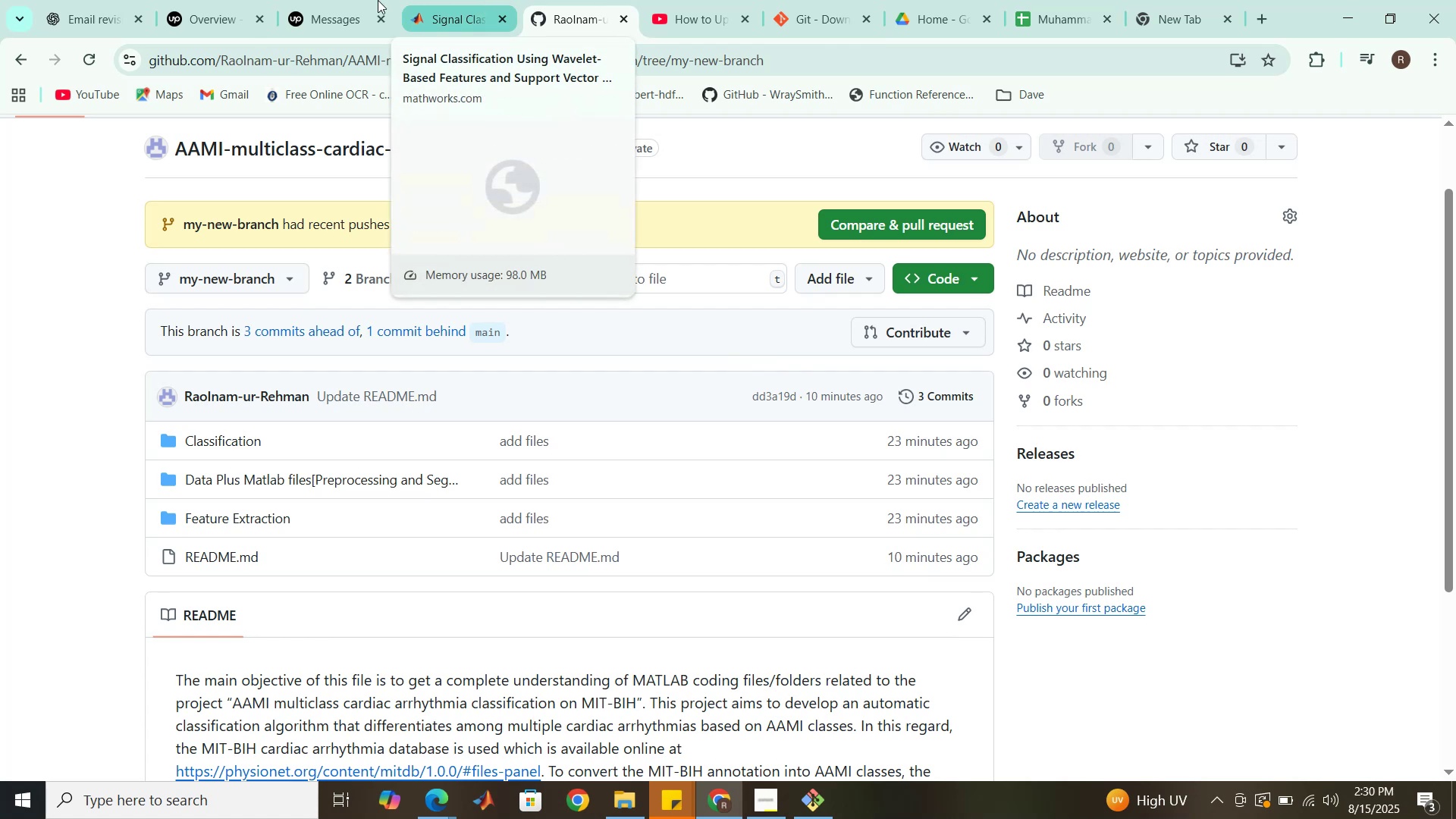 
mouse_move([353, 8])
 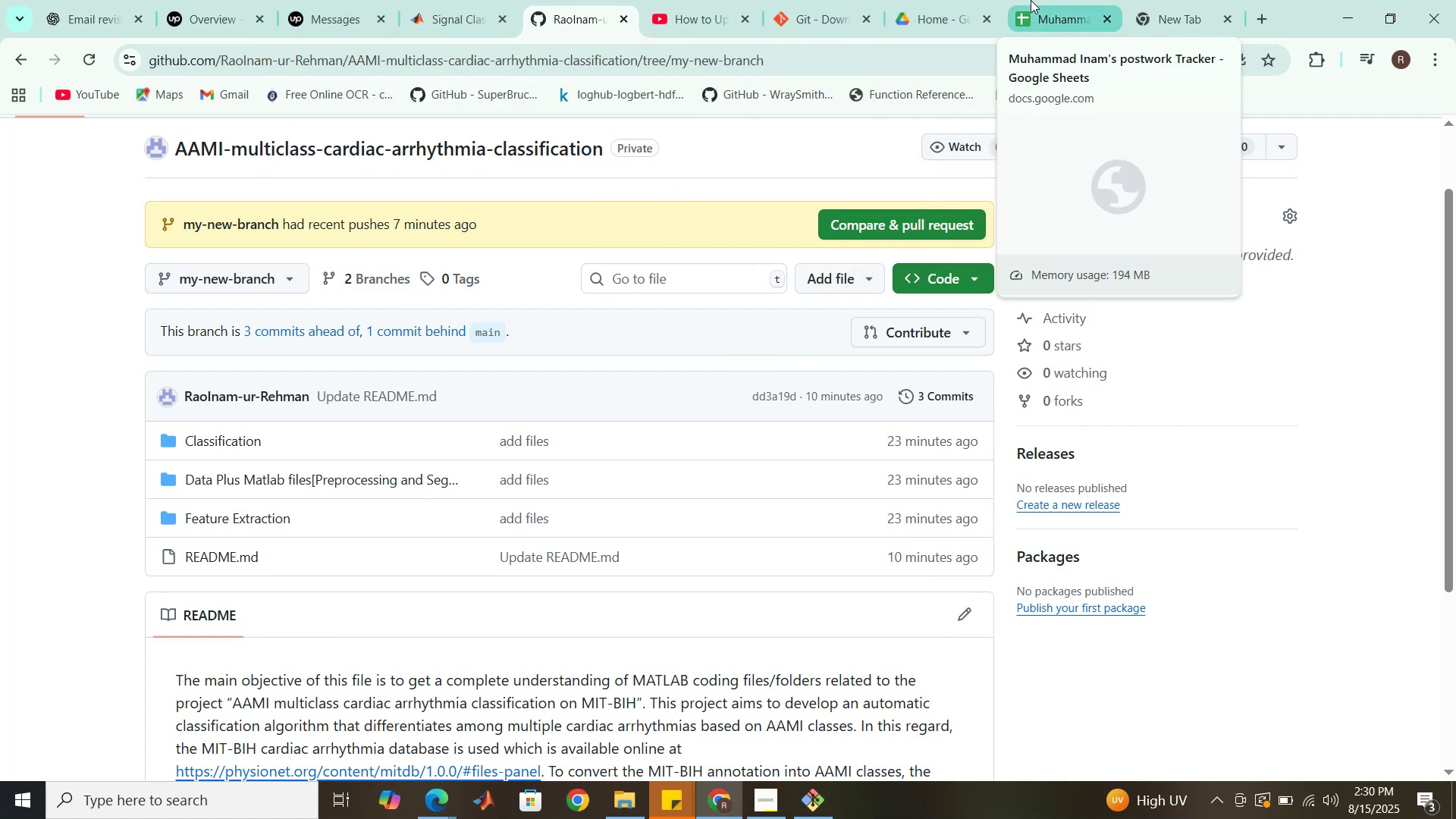 
left_click([1031, 0])
 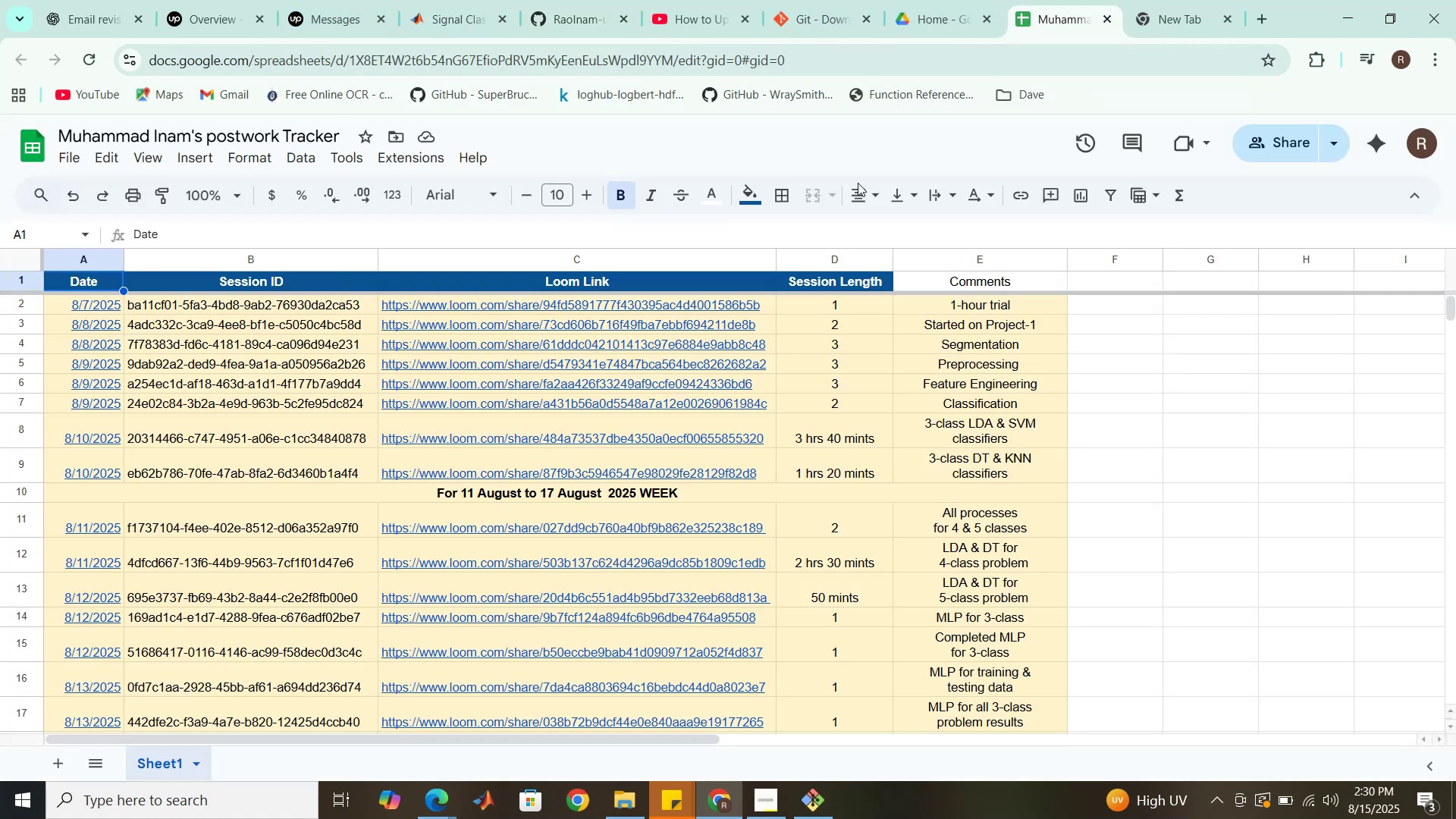 
scroll: coordinate [742, 330], scroll_direction: down, amount: 4.0
 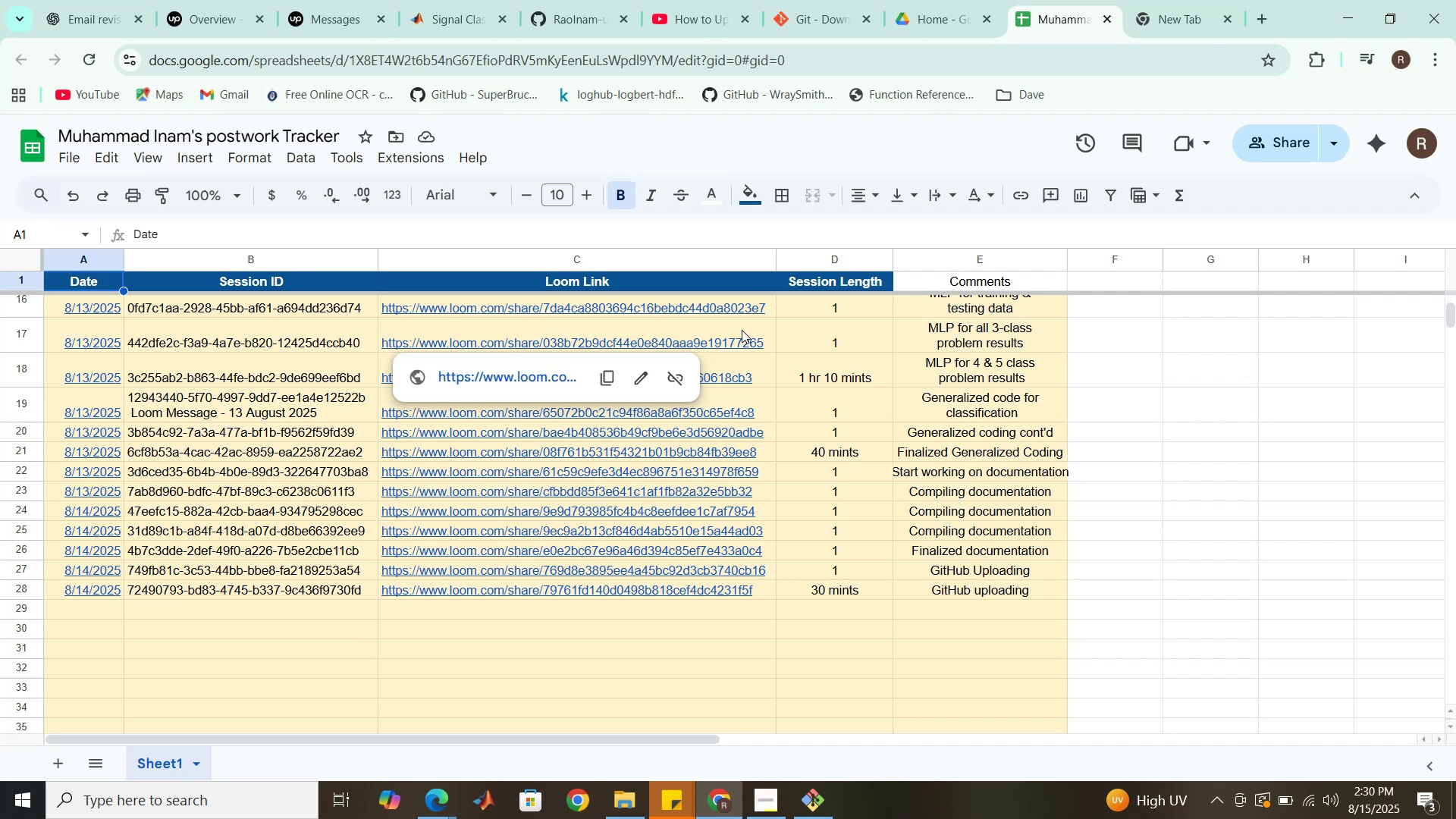 
wait(6.24)
 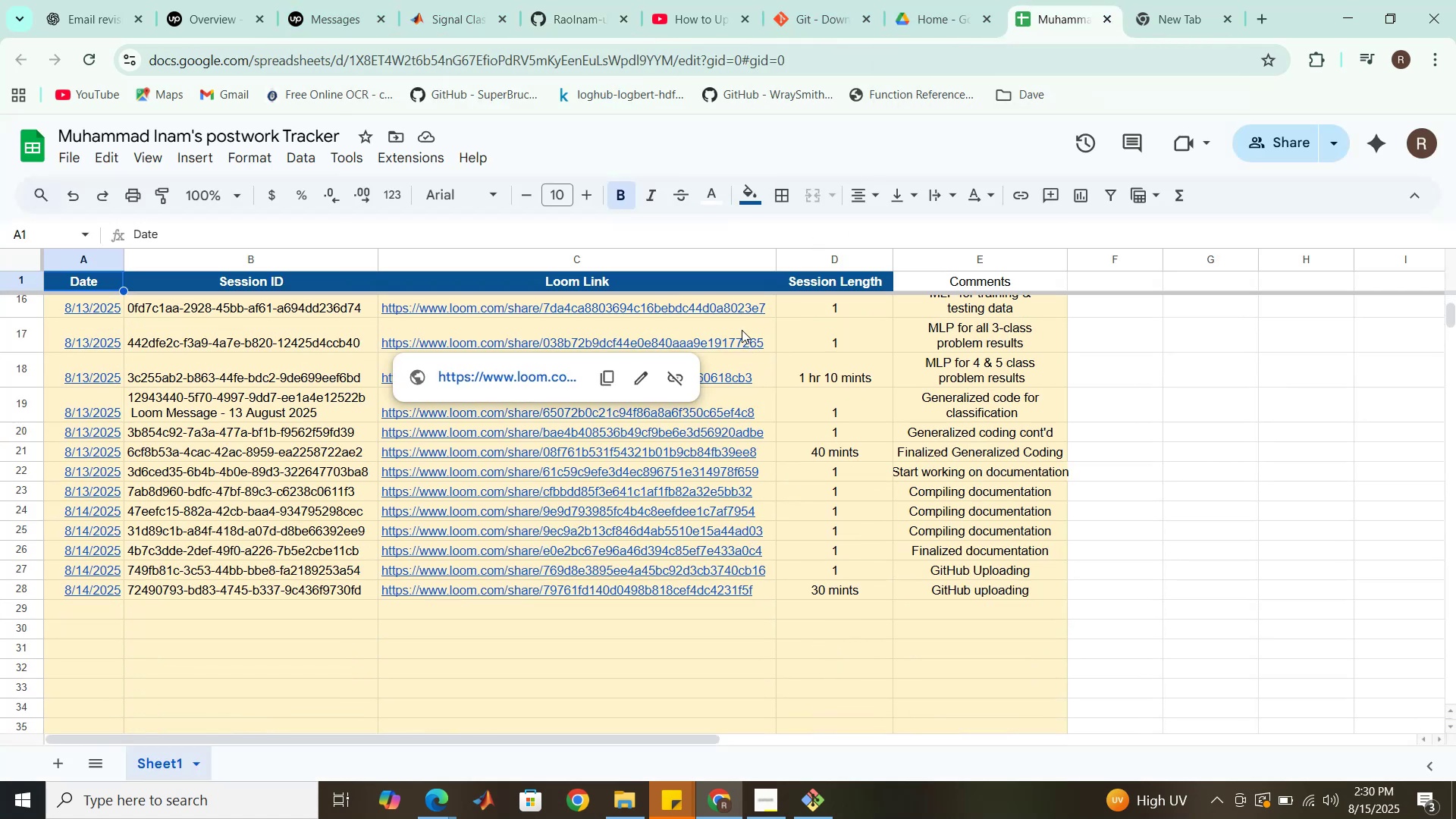 
mouse_move([764, 535])
 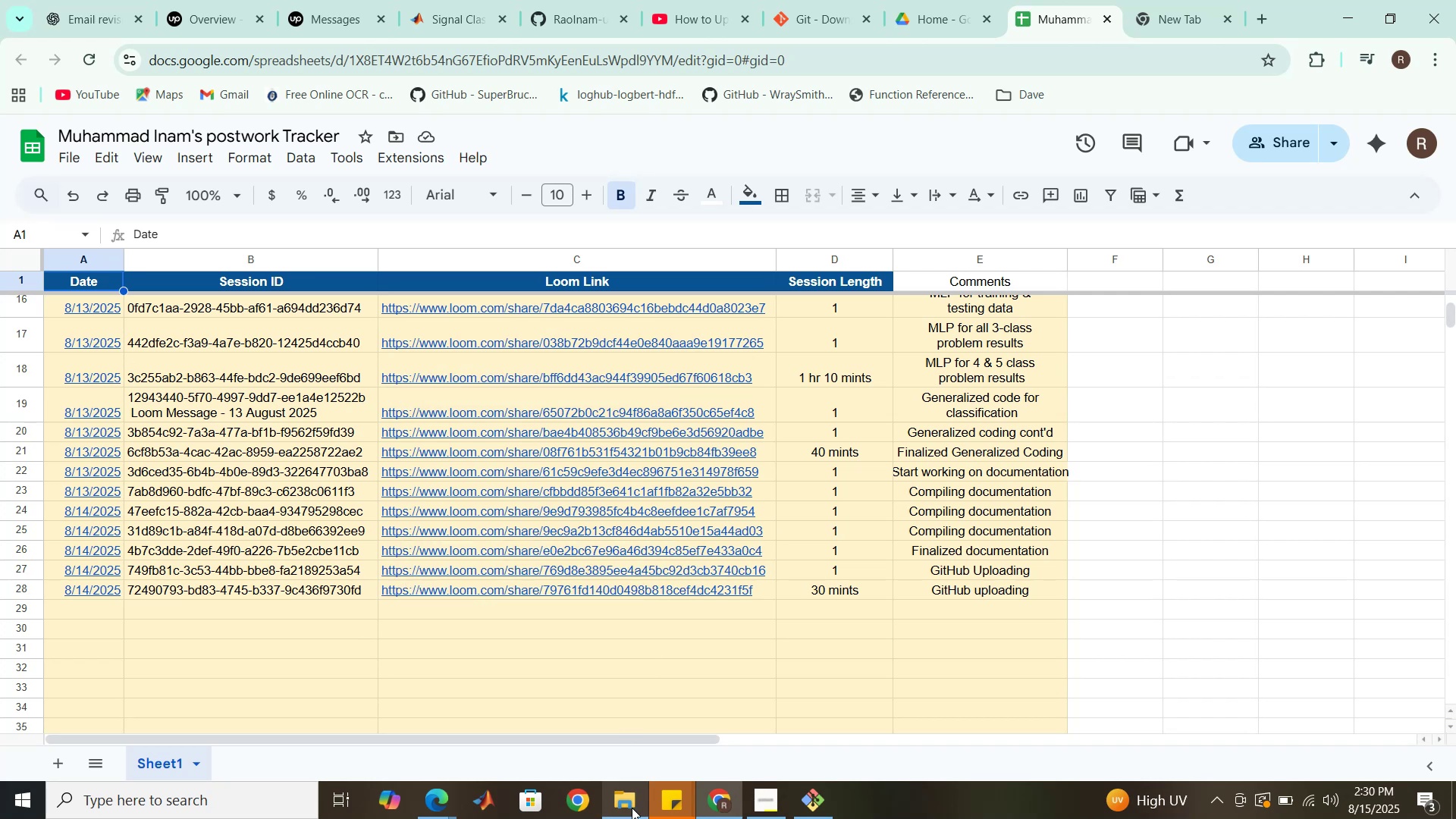 
left_click([632, 808])
 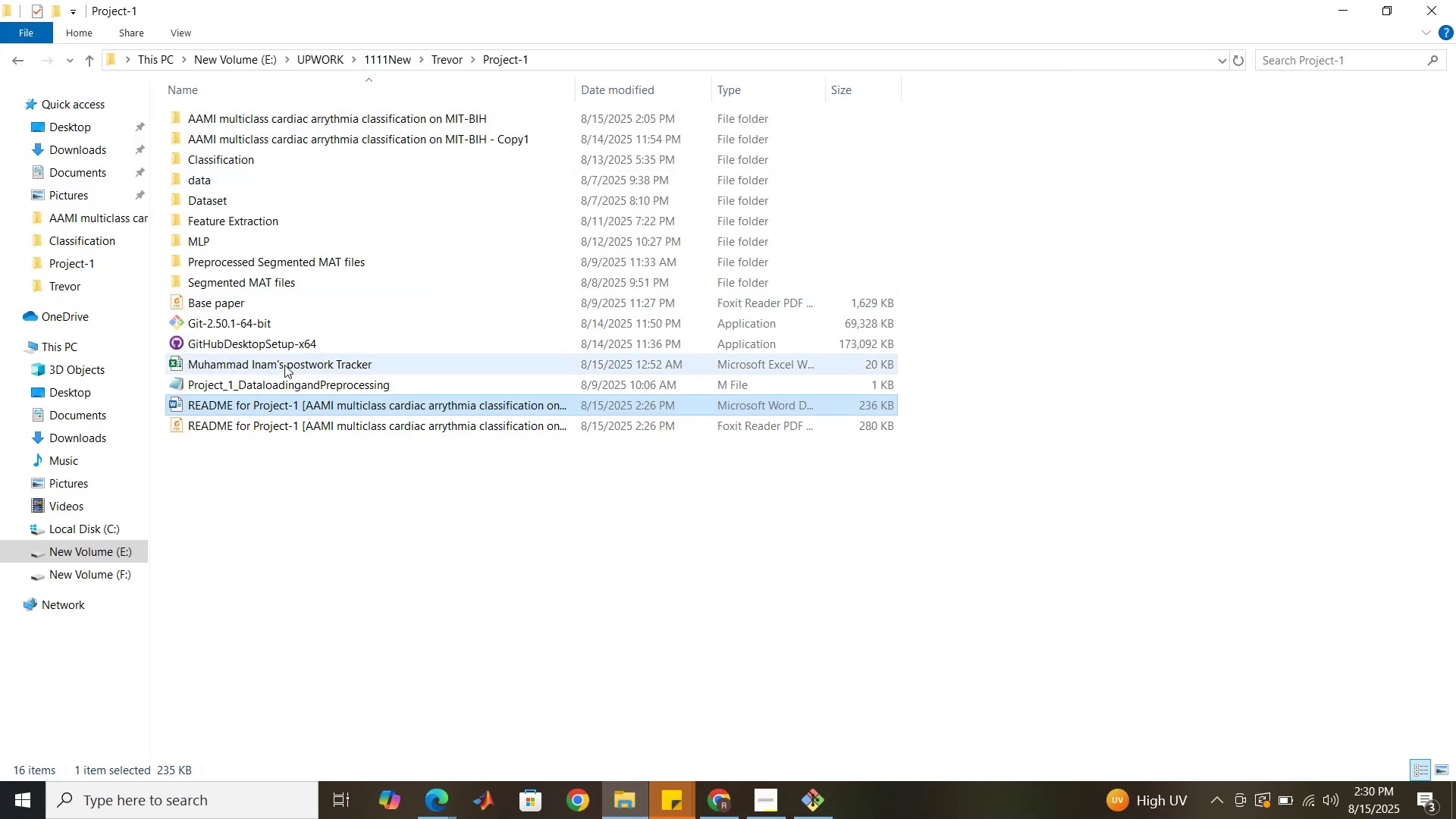 
double_click([284, 365])
 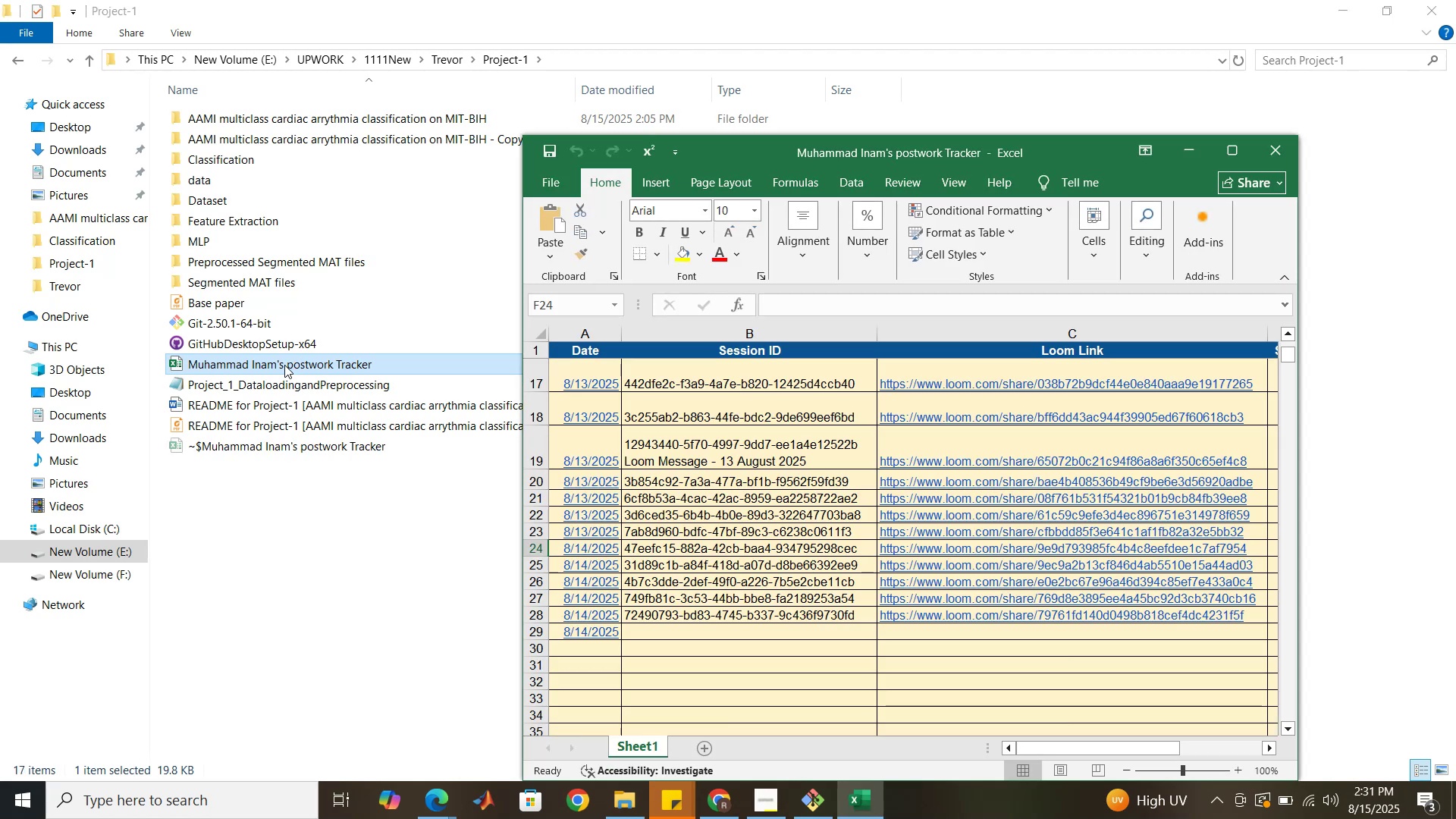 
wait(5.42)
 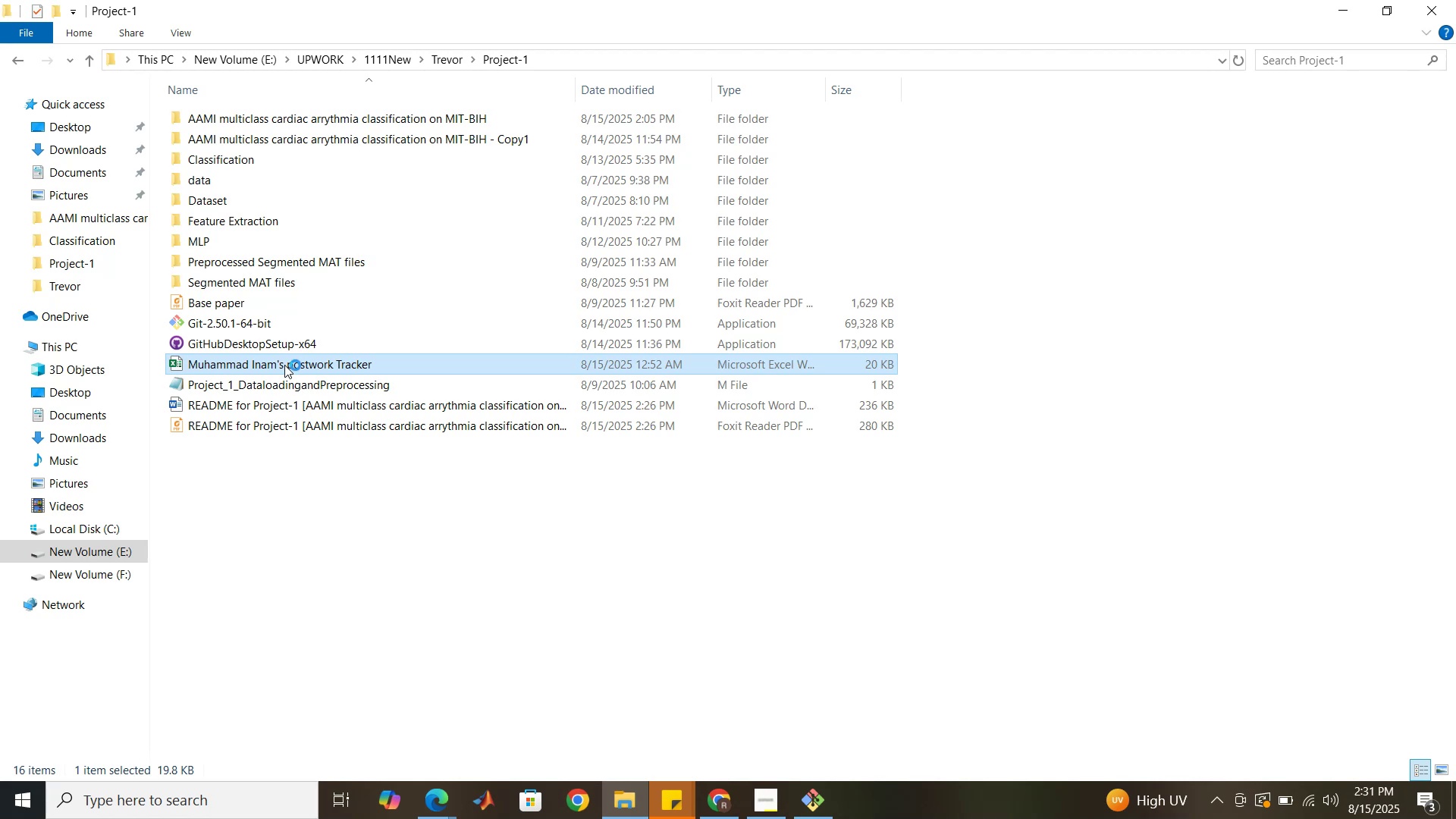 
left_click([1239, 148])
 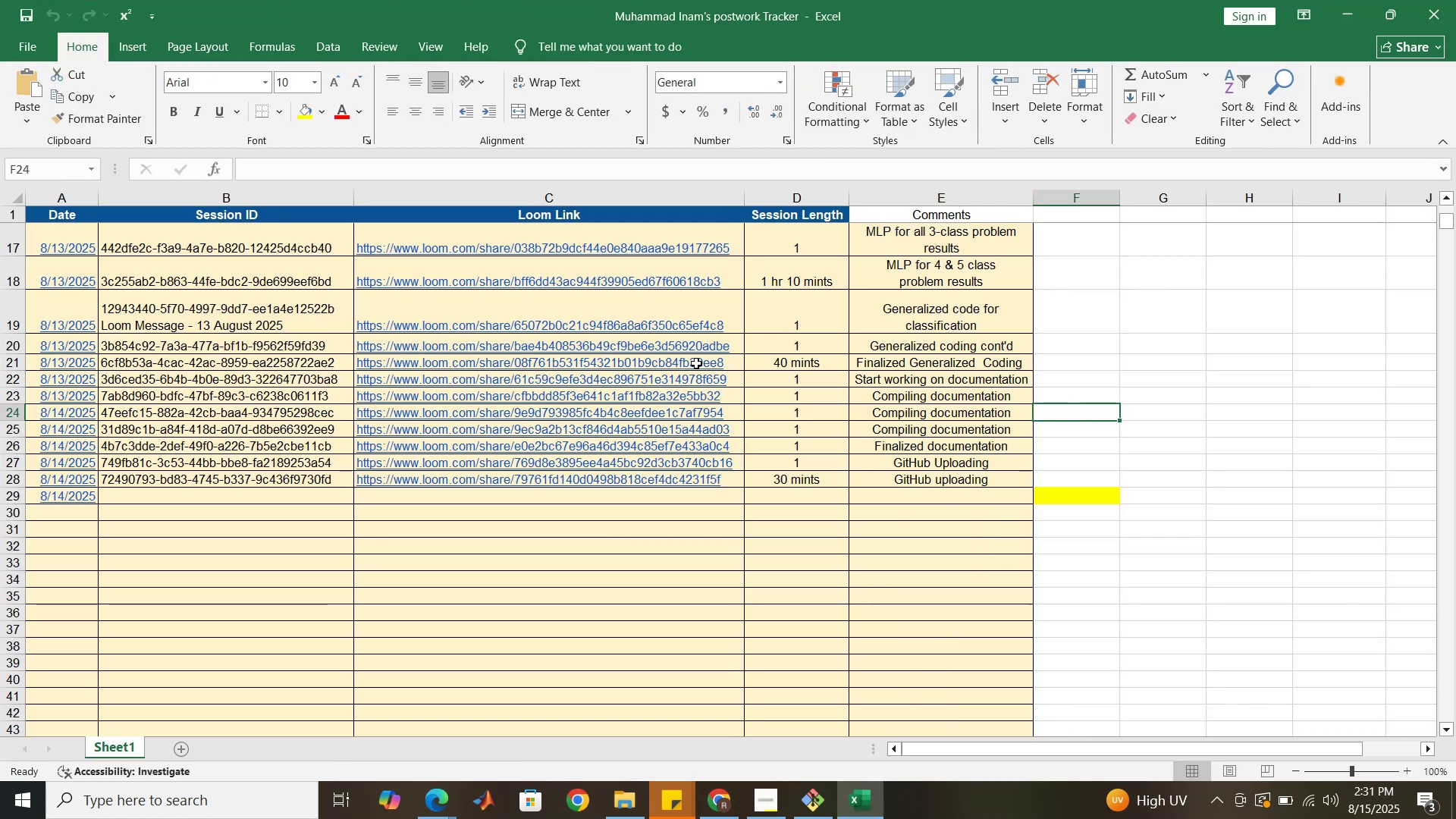 
scroll: coordinate [680, 350], scroll_direction: up, amount: 3.0
 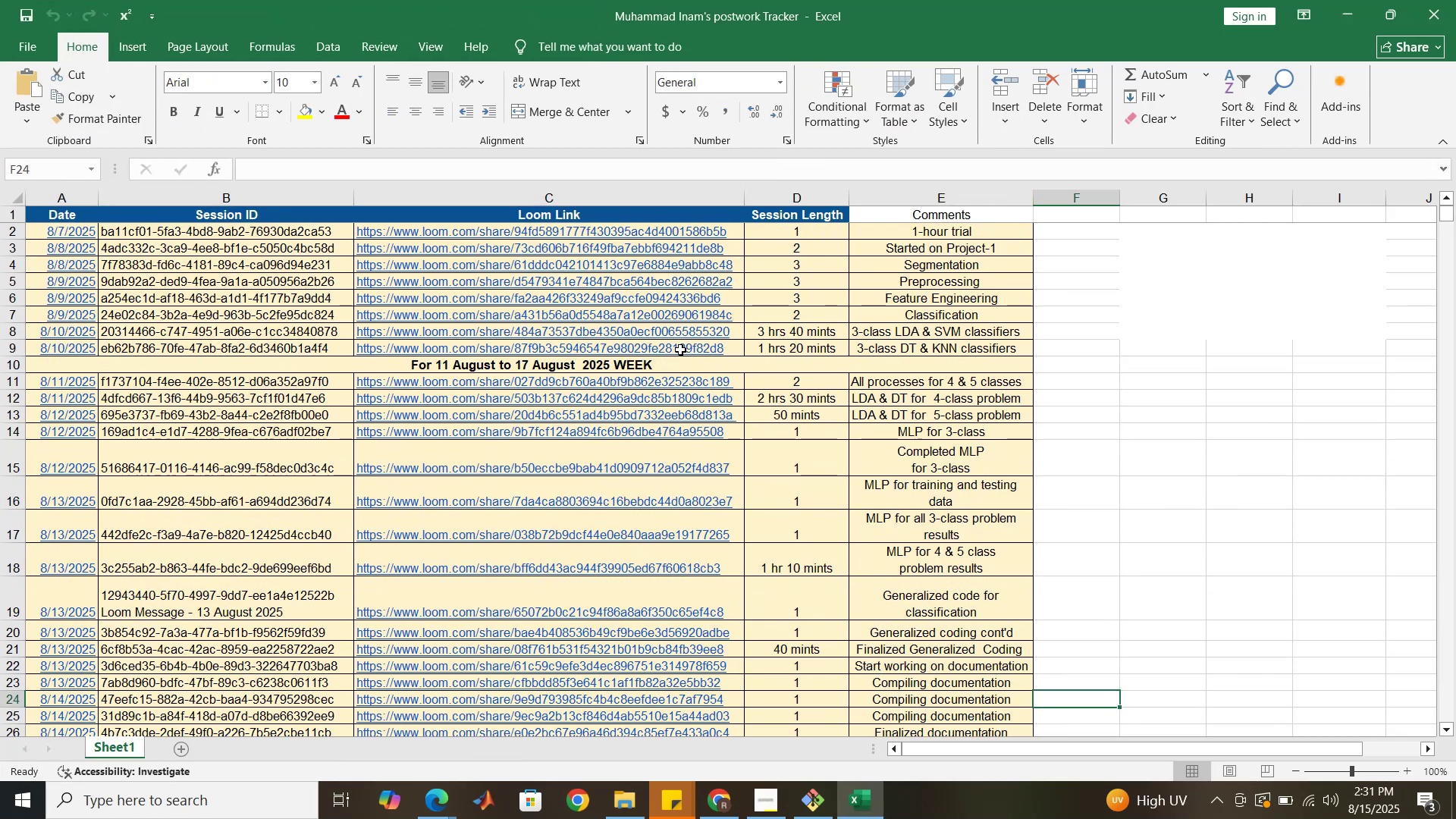 
scroll: coordinate [671, 346], scroll_direction: down, amount: 3.0
 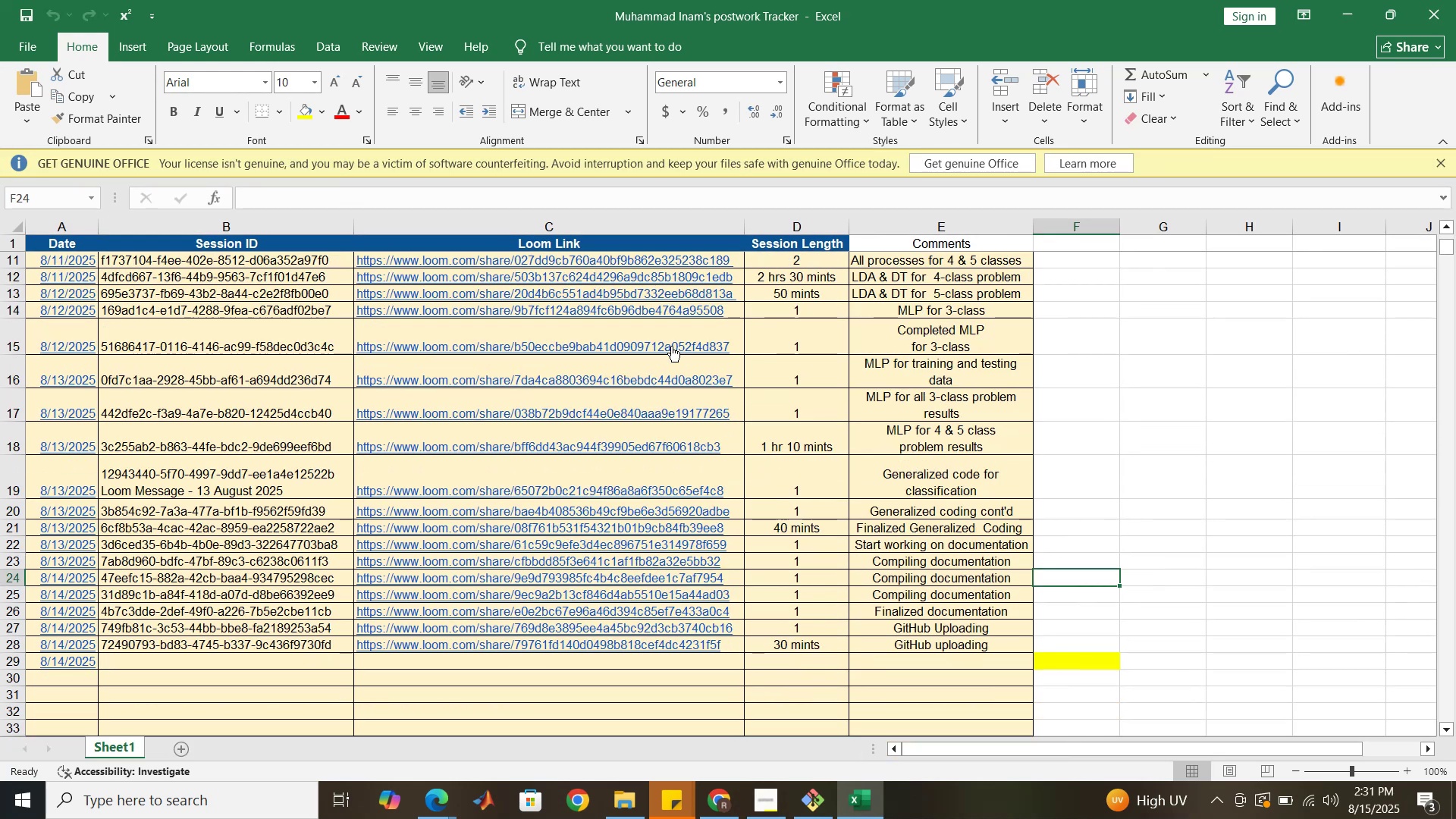 
scroll: coordinate [671, 346], scroll_direction: up, amount: 1.0
 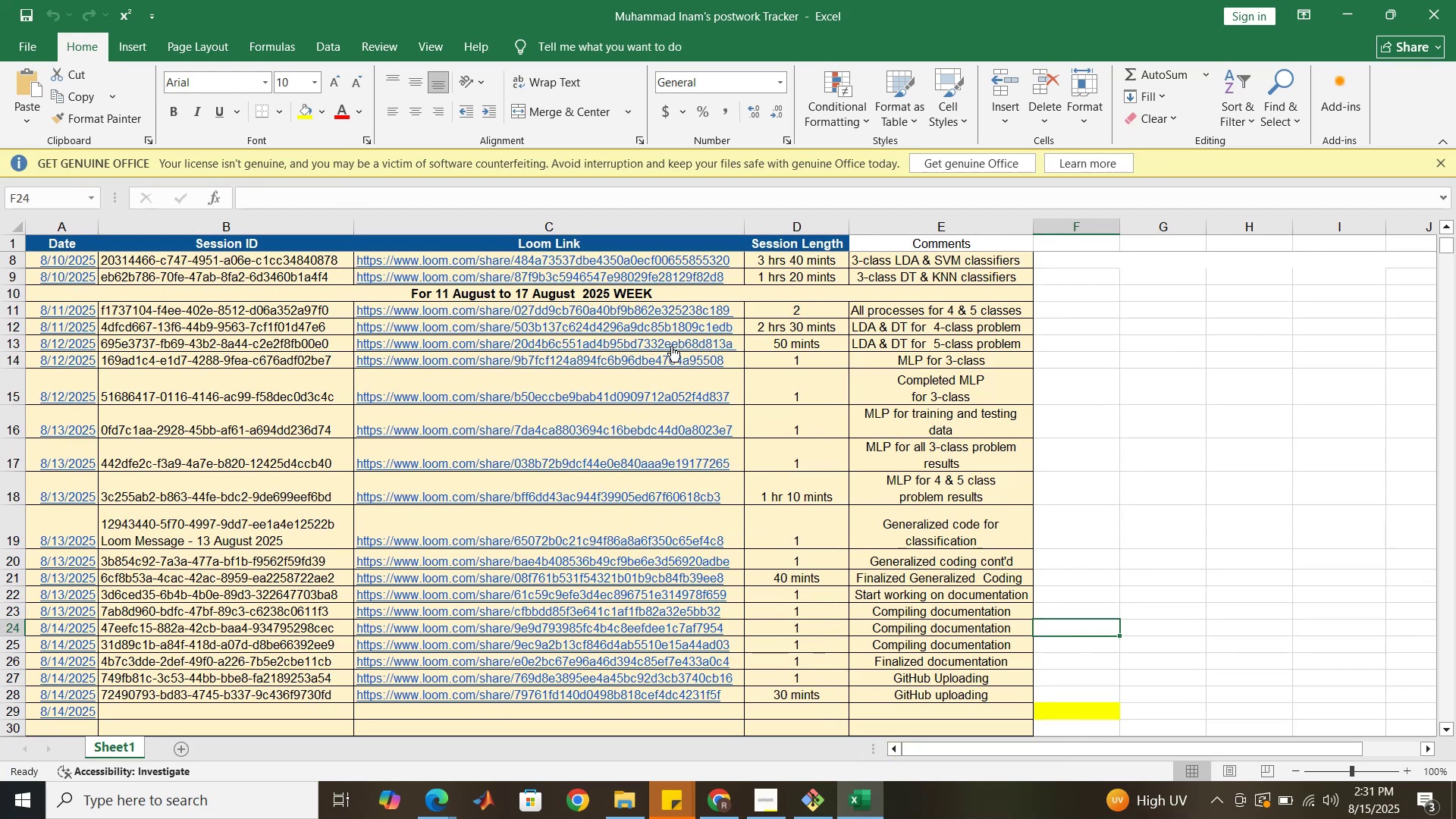 
scroll: coordinate [671, 346], scroll_direction: down, amount: 1.0
 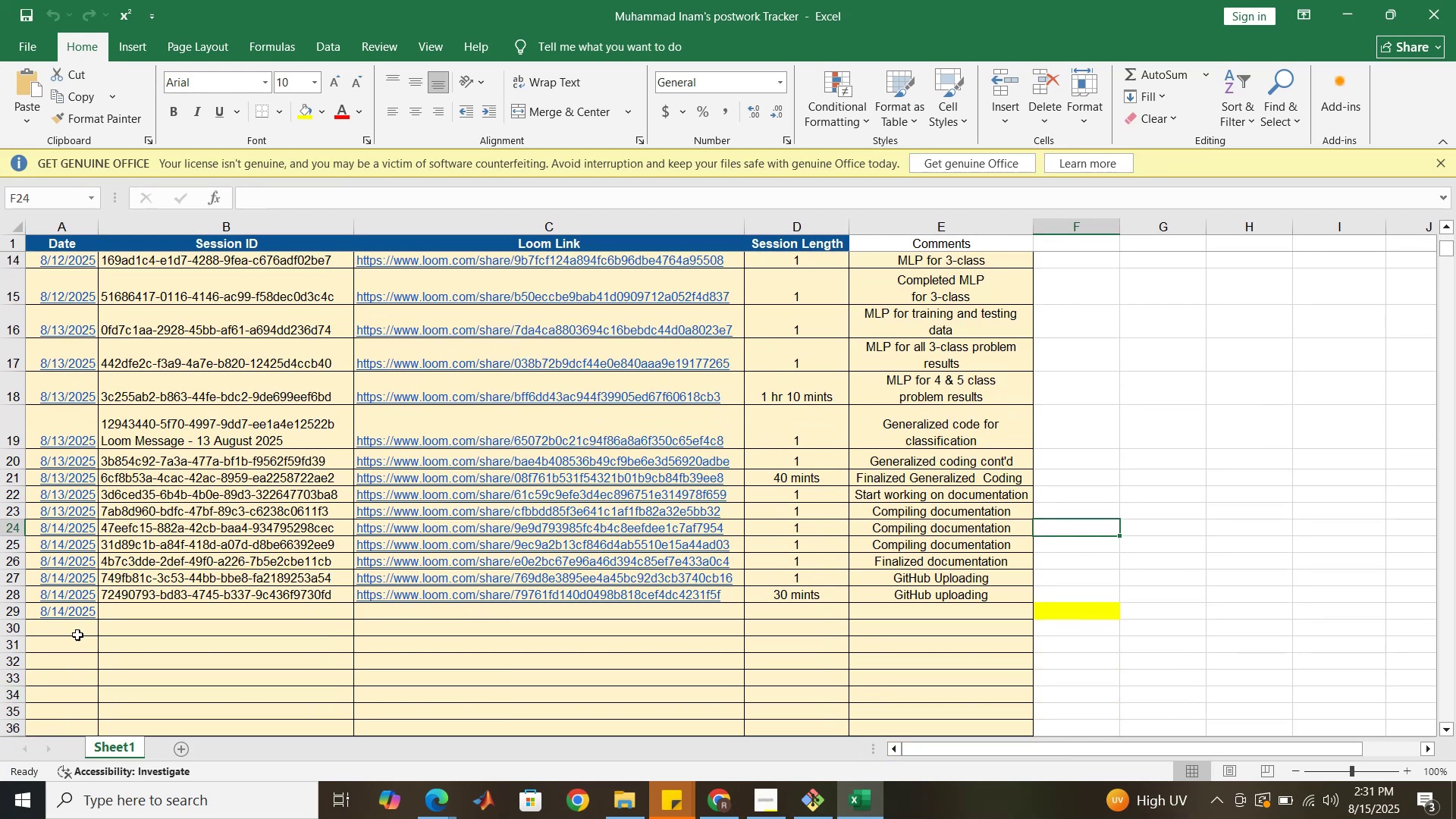 
left_click([80, 614])
 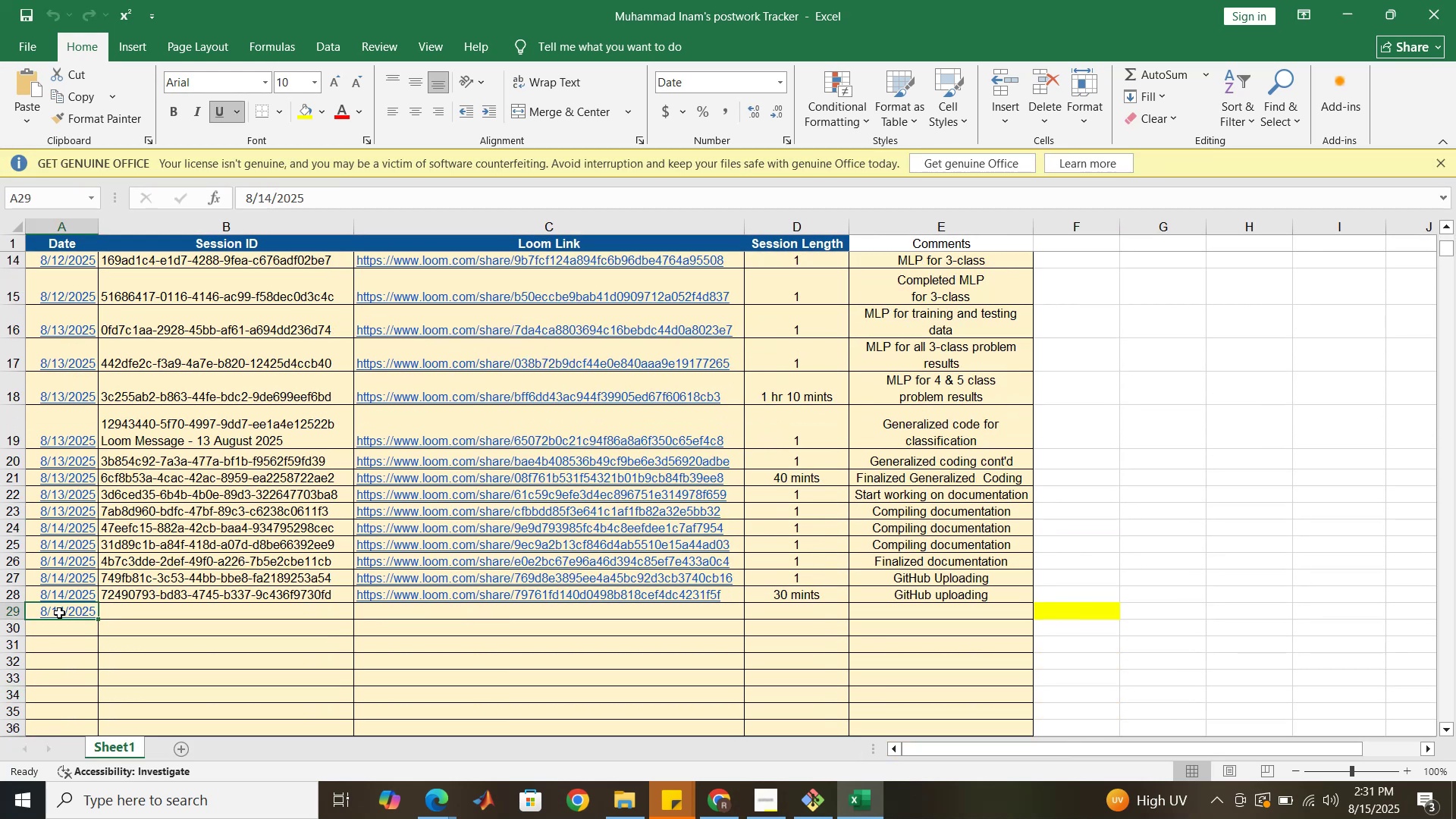 
left_click([59, 613])
 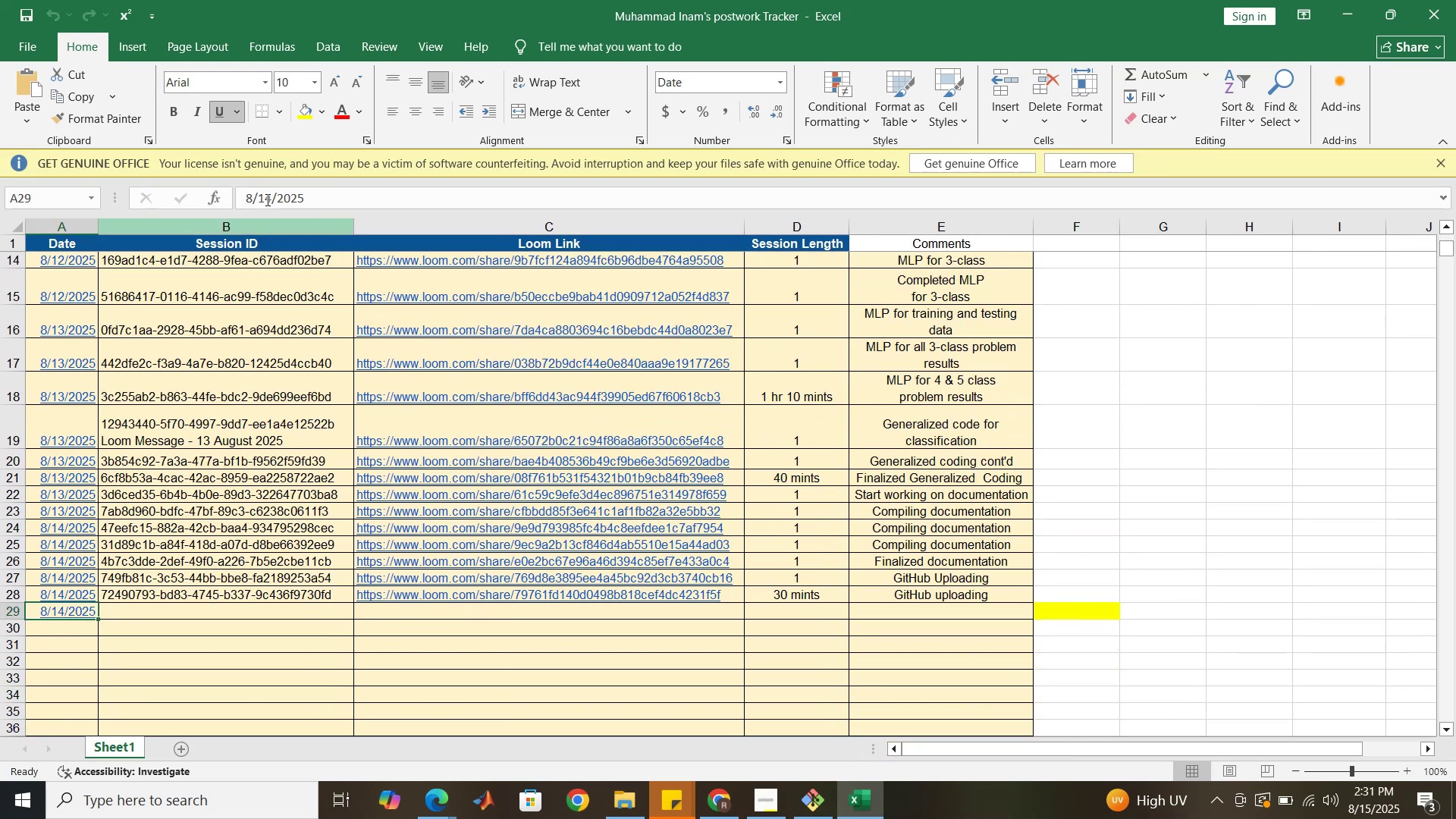 
left_click_drag(start_coordinate=[271, 194], to_coordinate=[266, 195])
 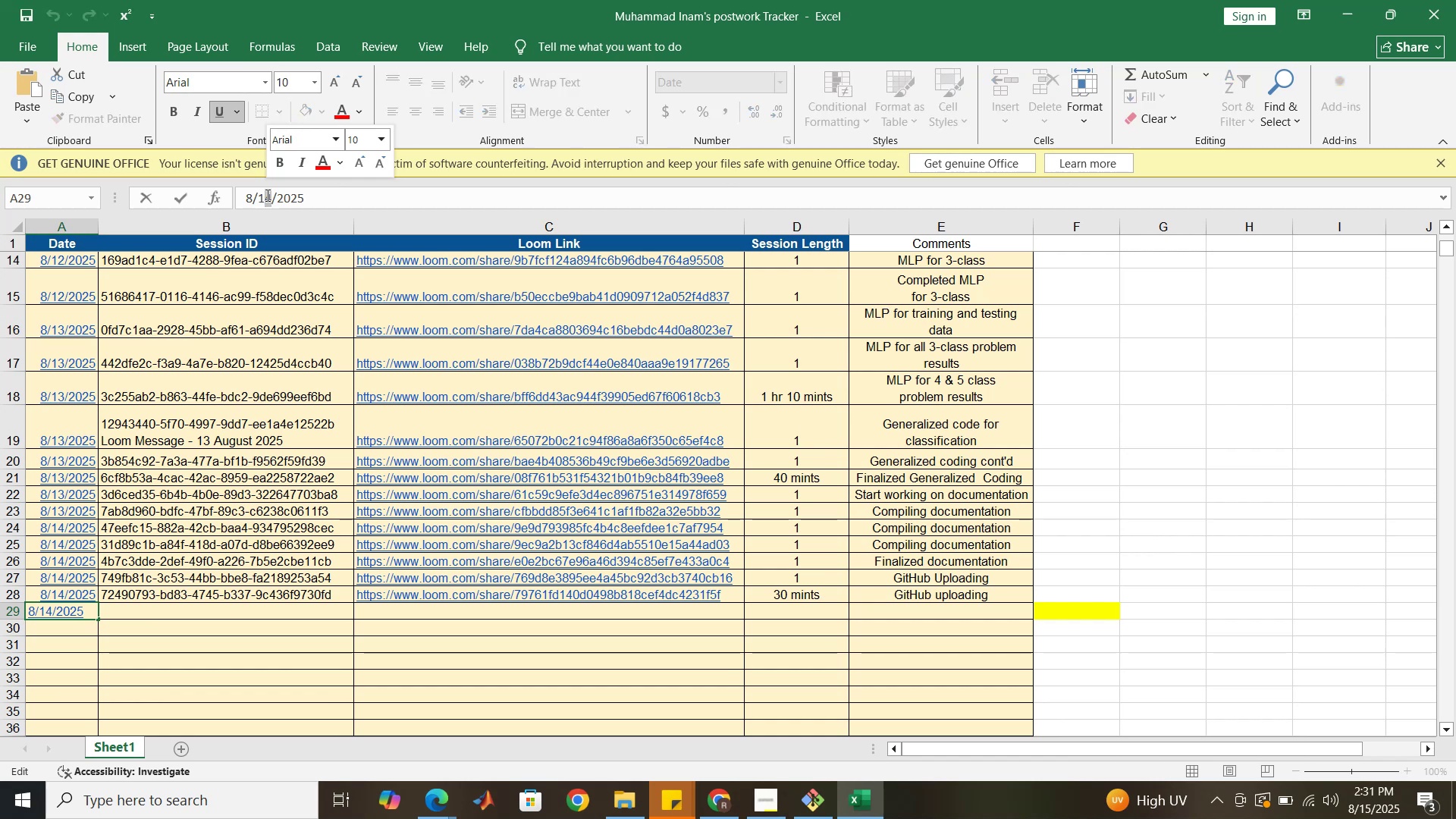 
key(5)
 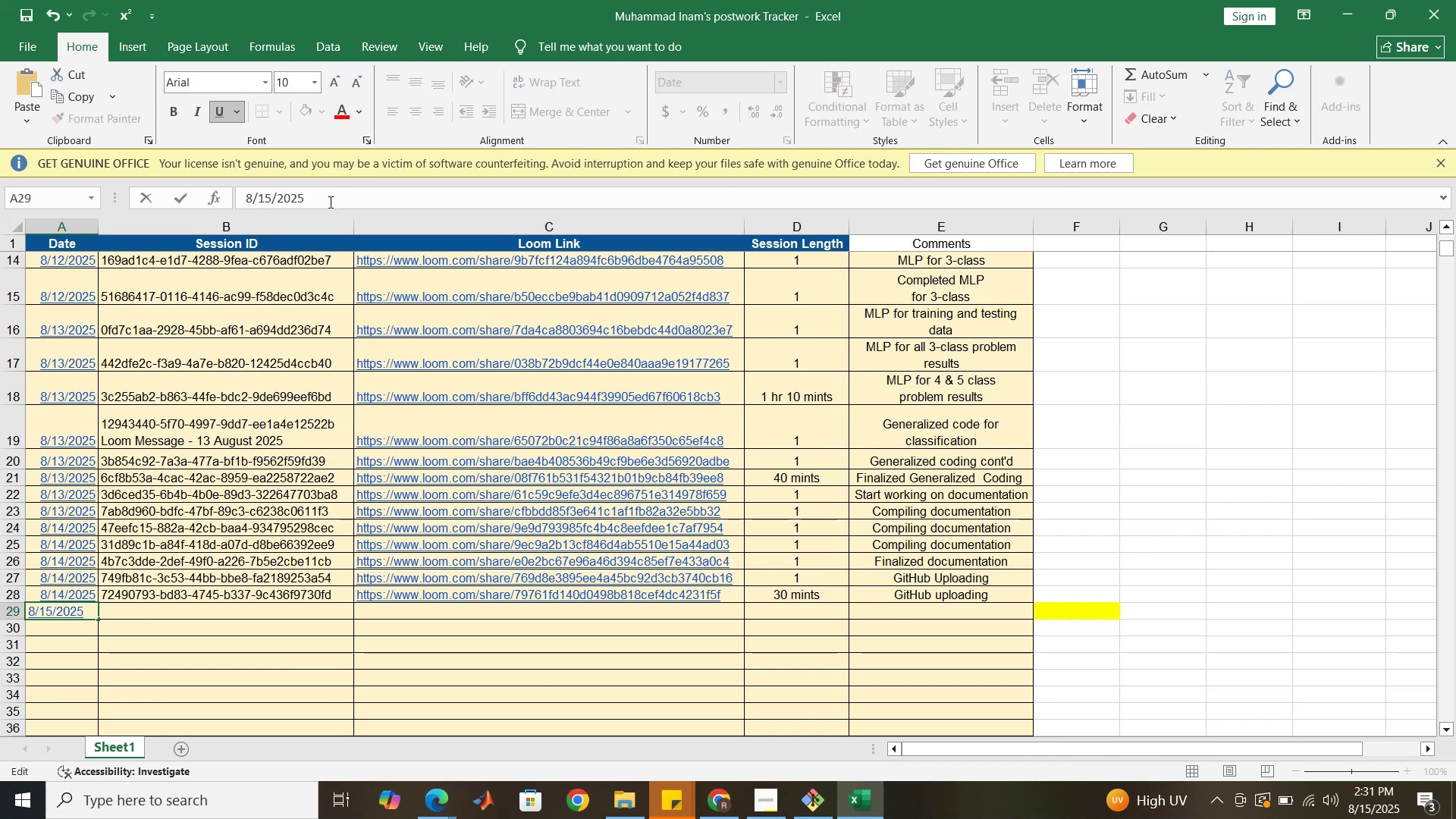 
left_click([329, 202])
 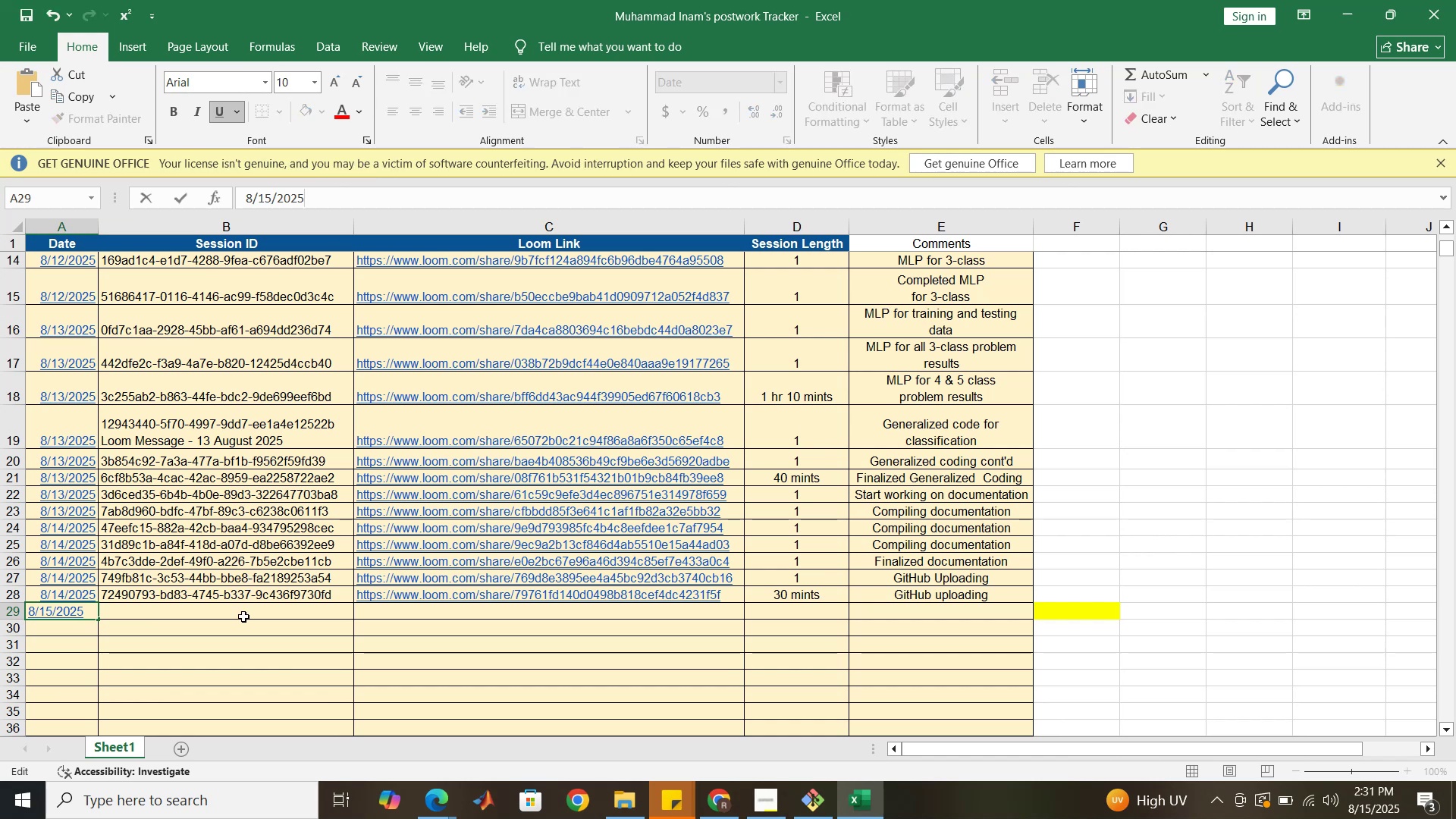 
left_click([243, 617])
 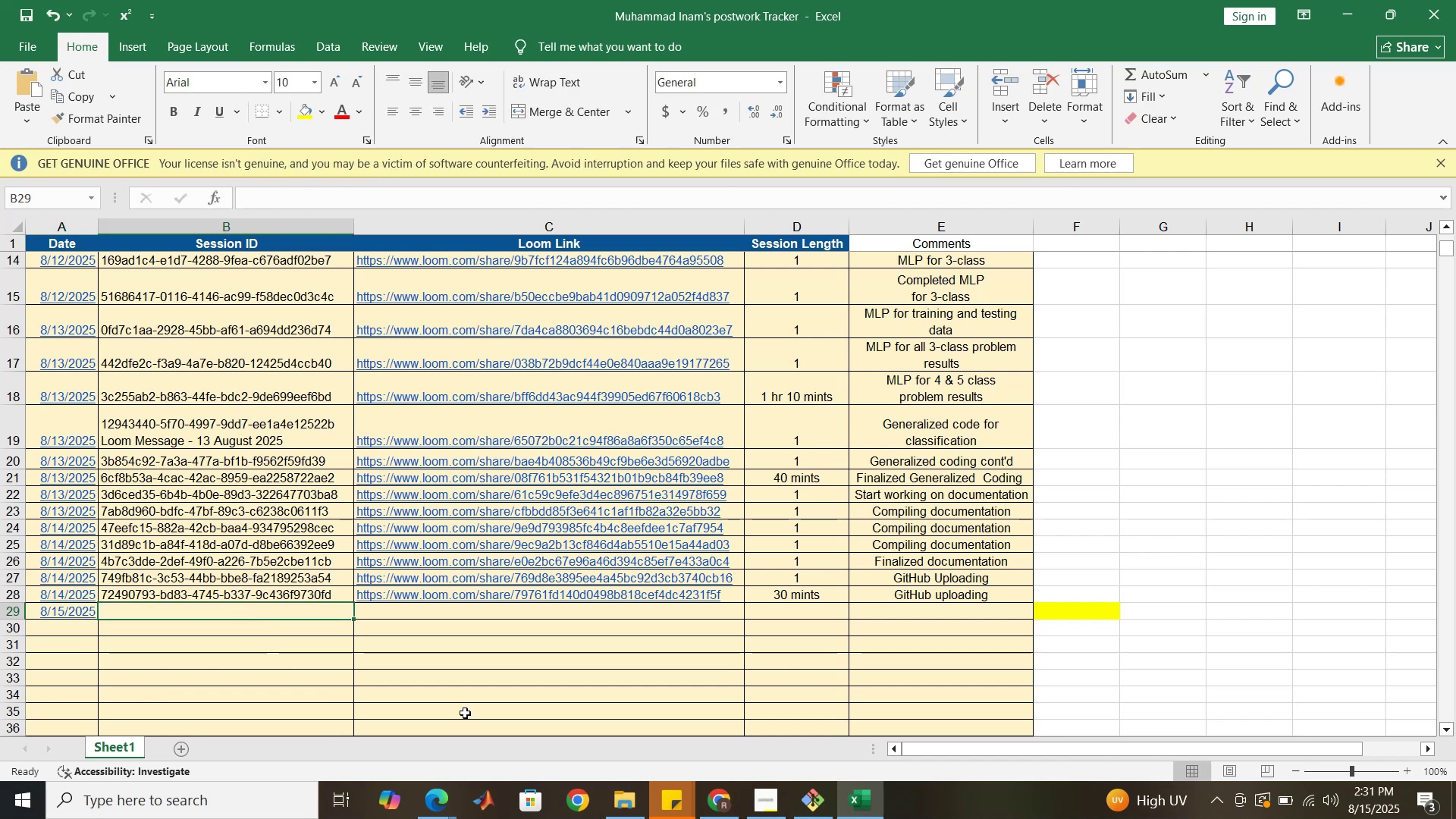 
left_click([442, 799])
 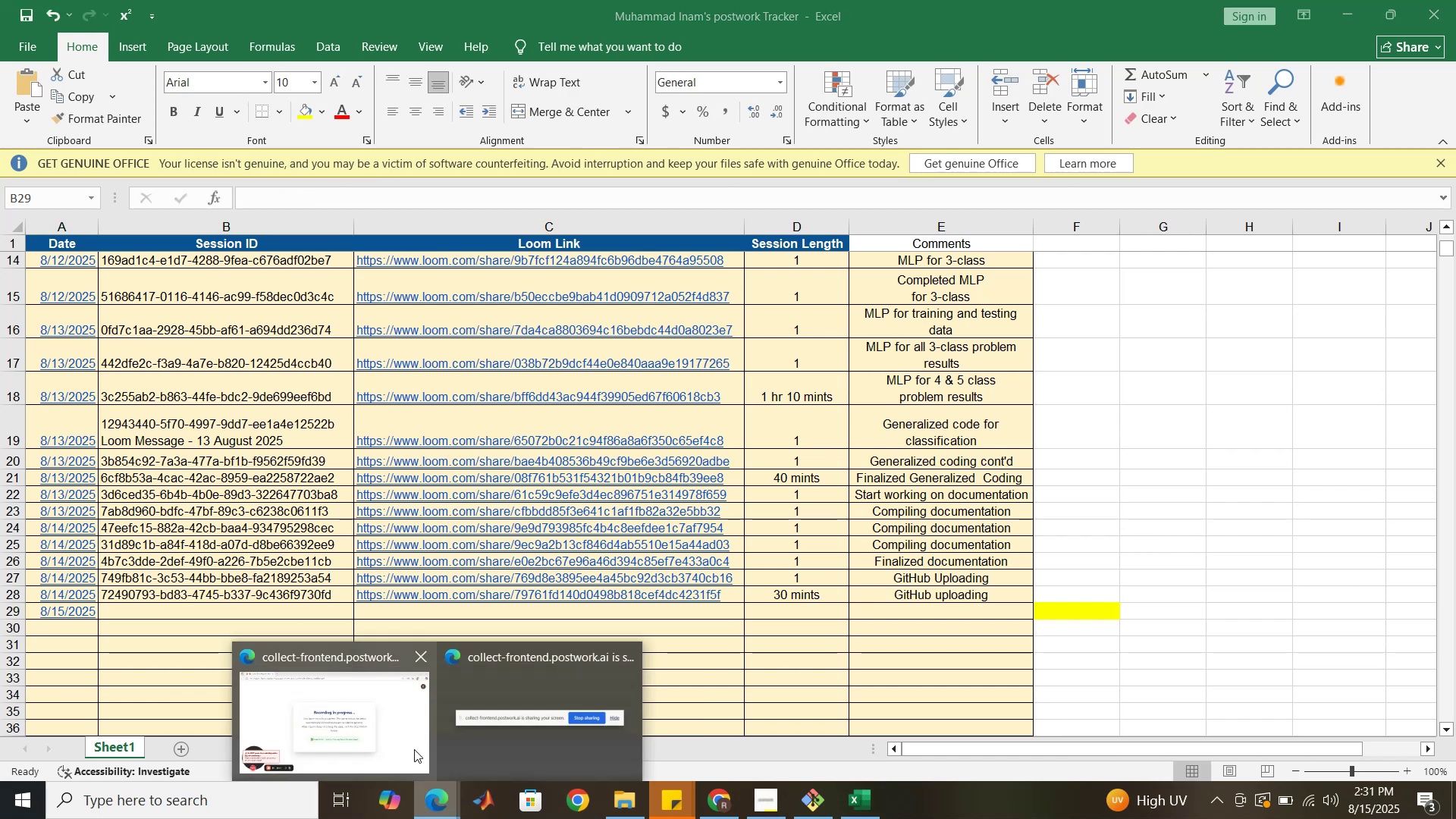 
left_click([411, 748])
 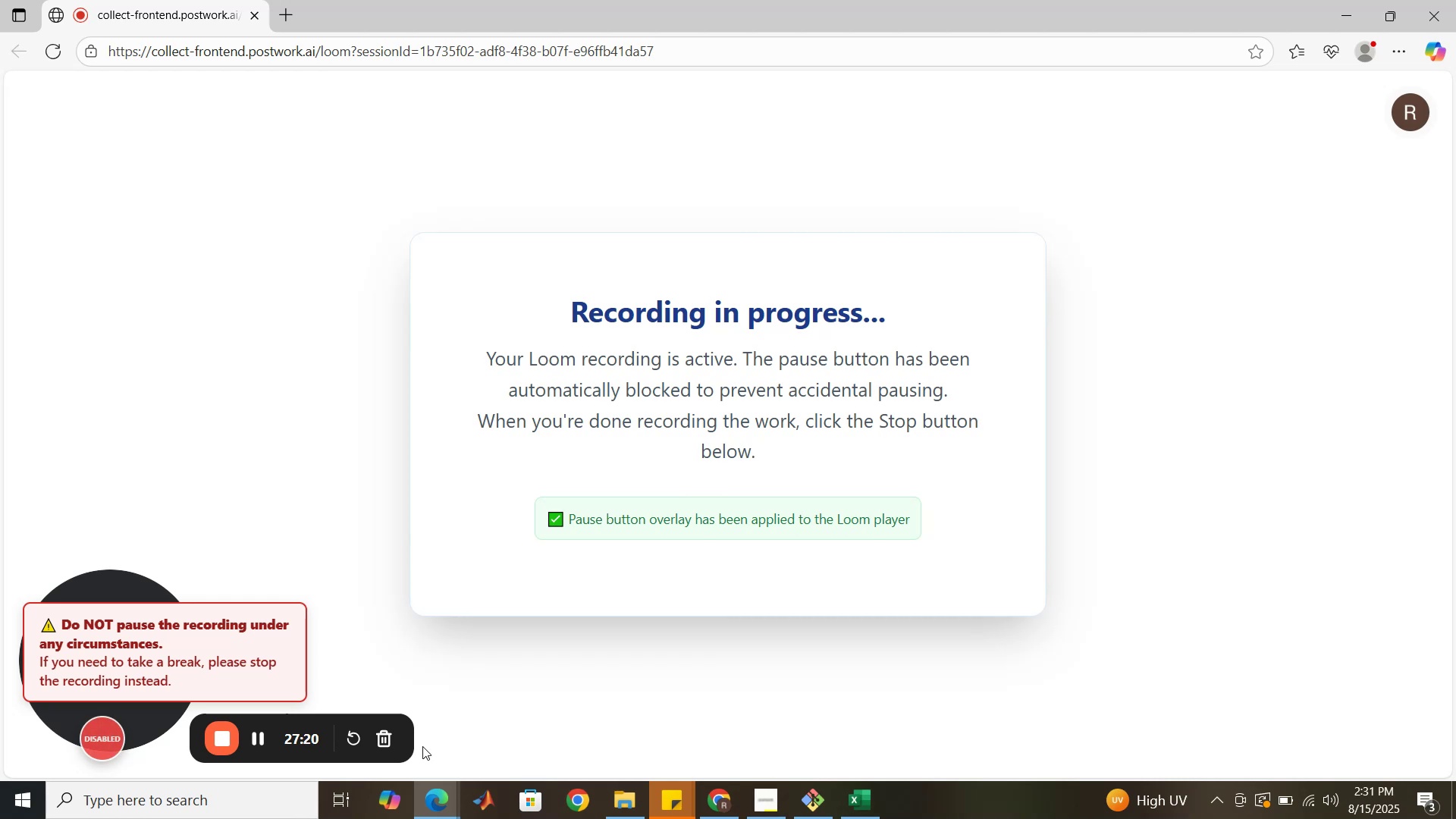 
left_click([856, 801])
 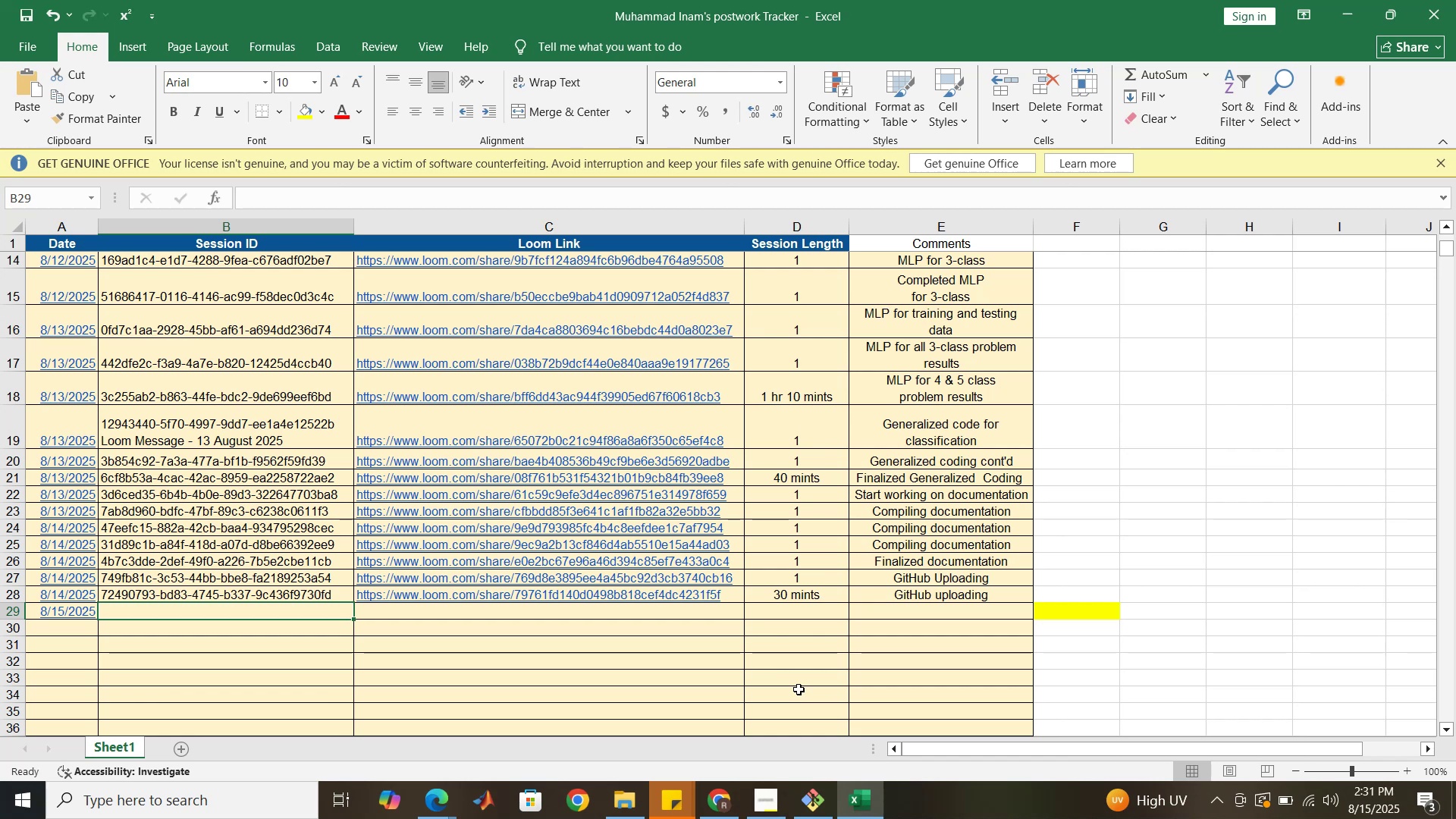 
wait(19.42)
 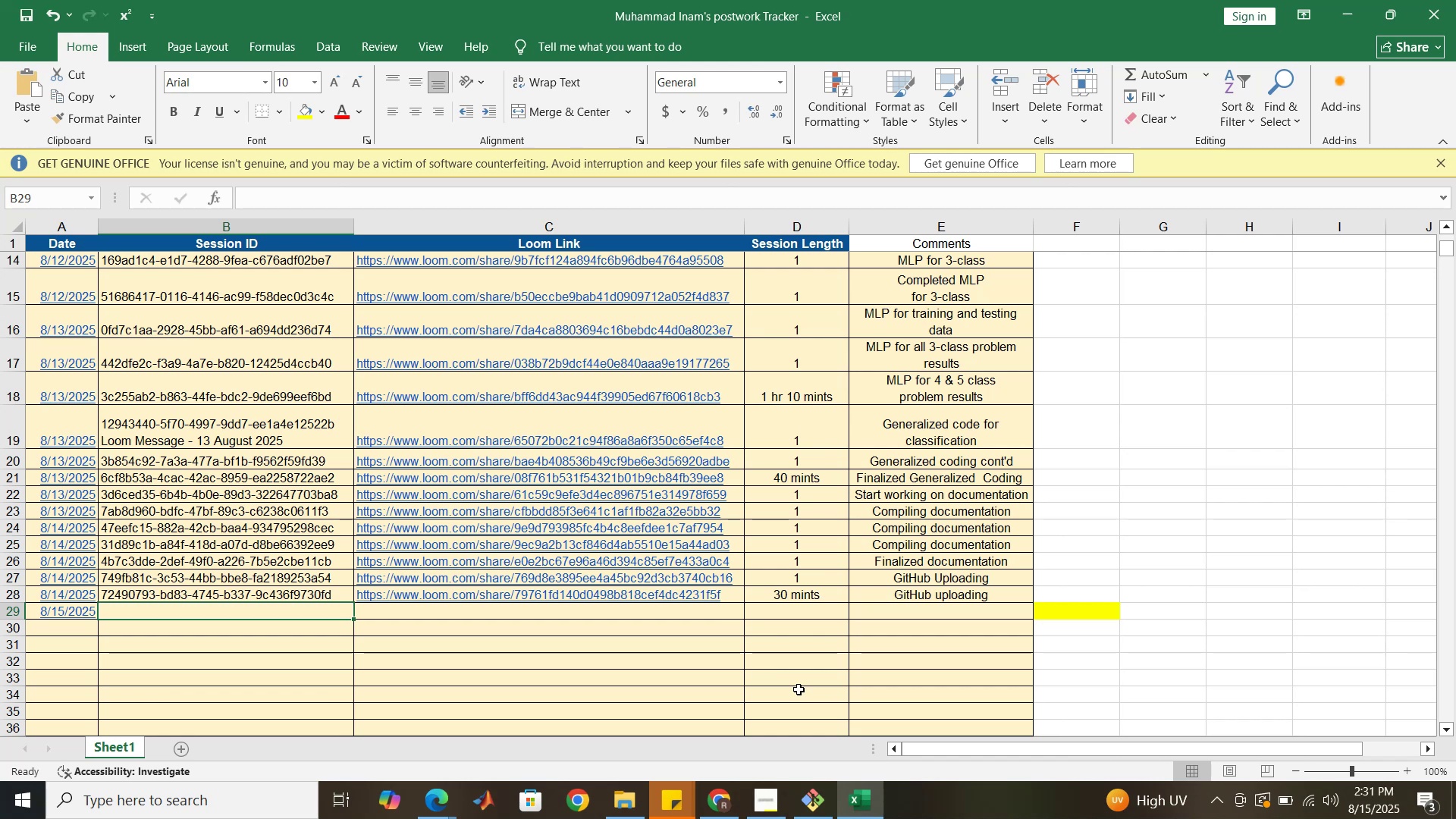 
left_click([821, 805])
 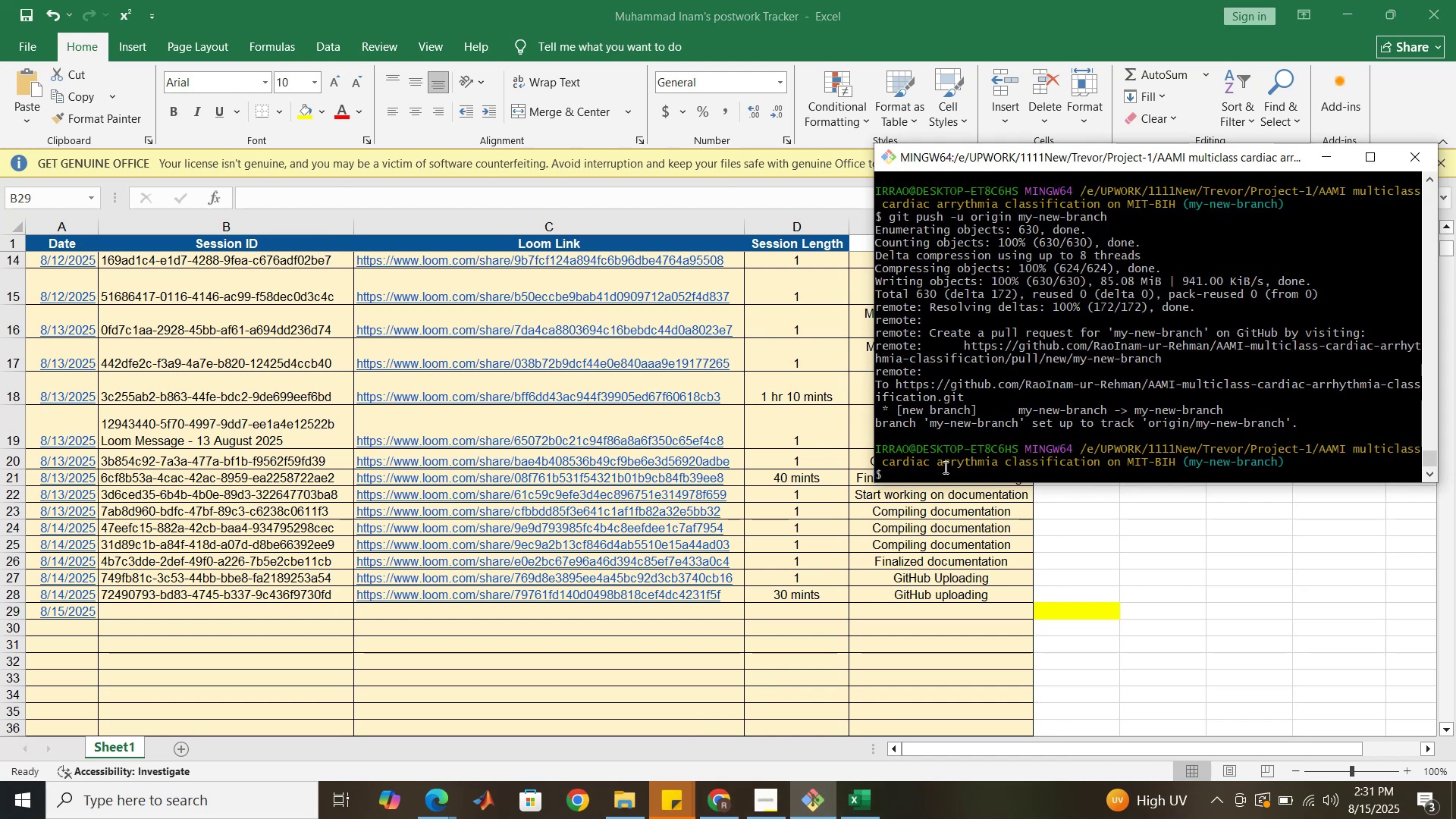 
wait(8.33)
 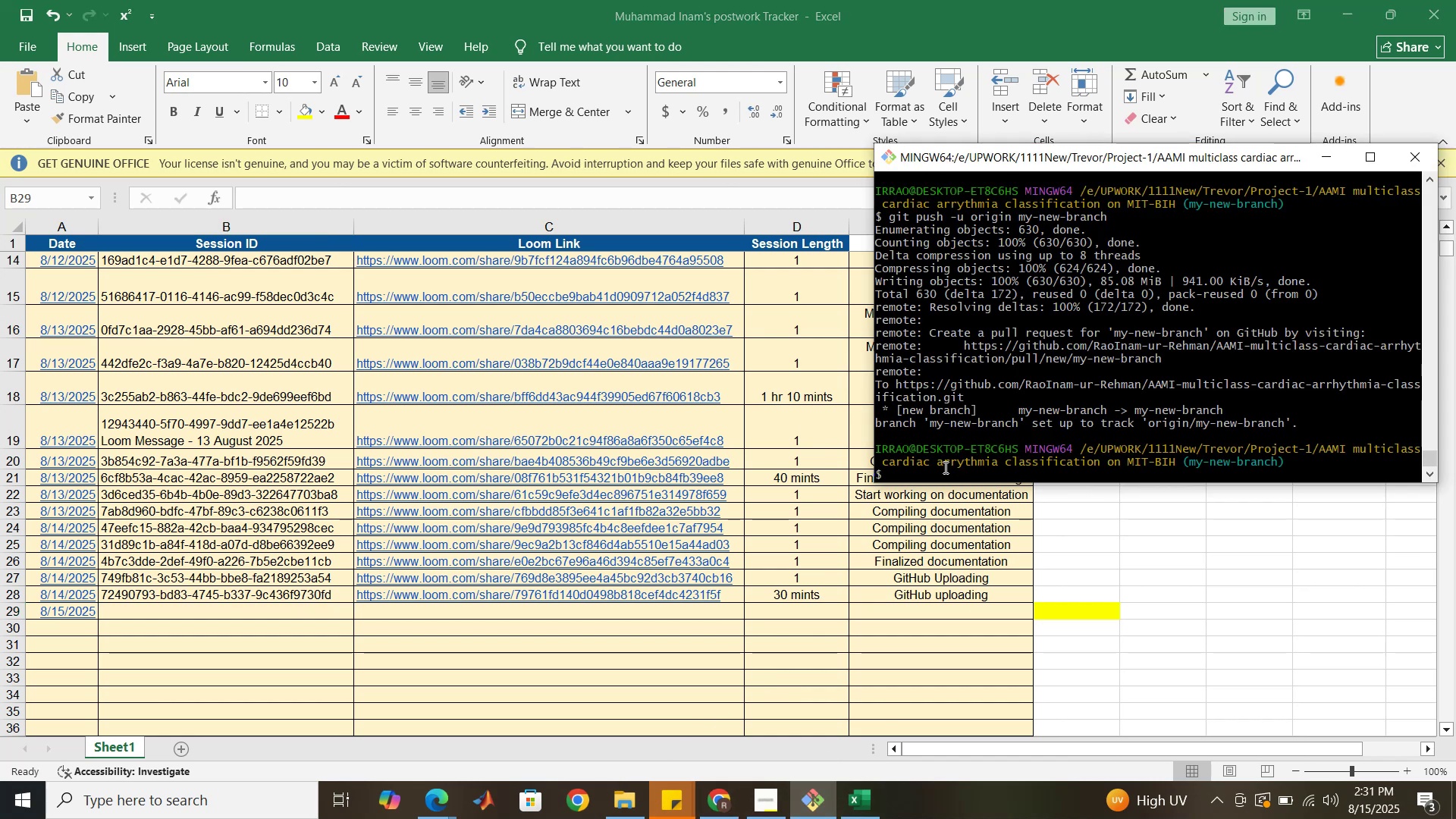 
left_click([1414, 153])
 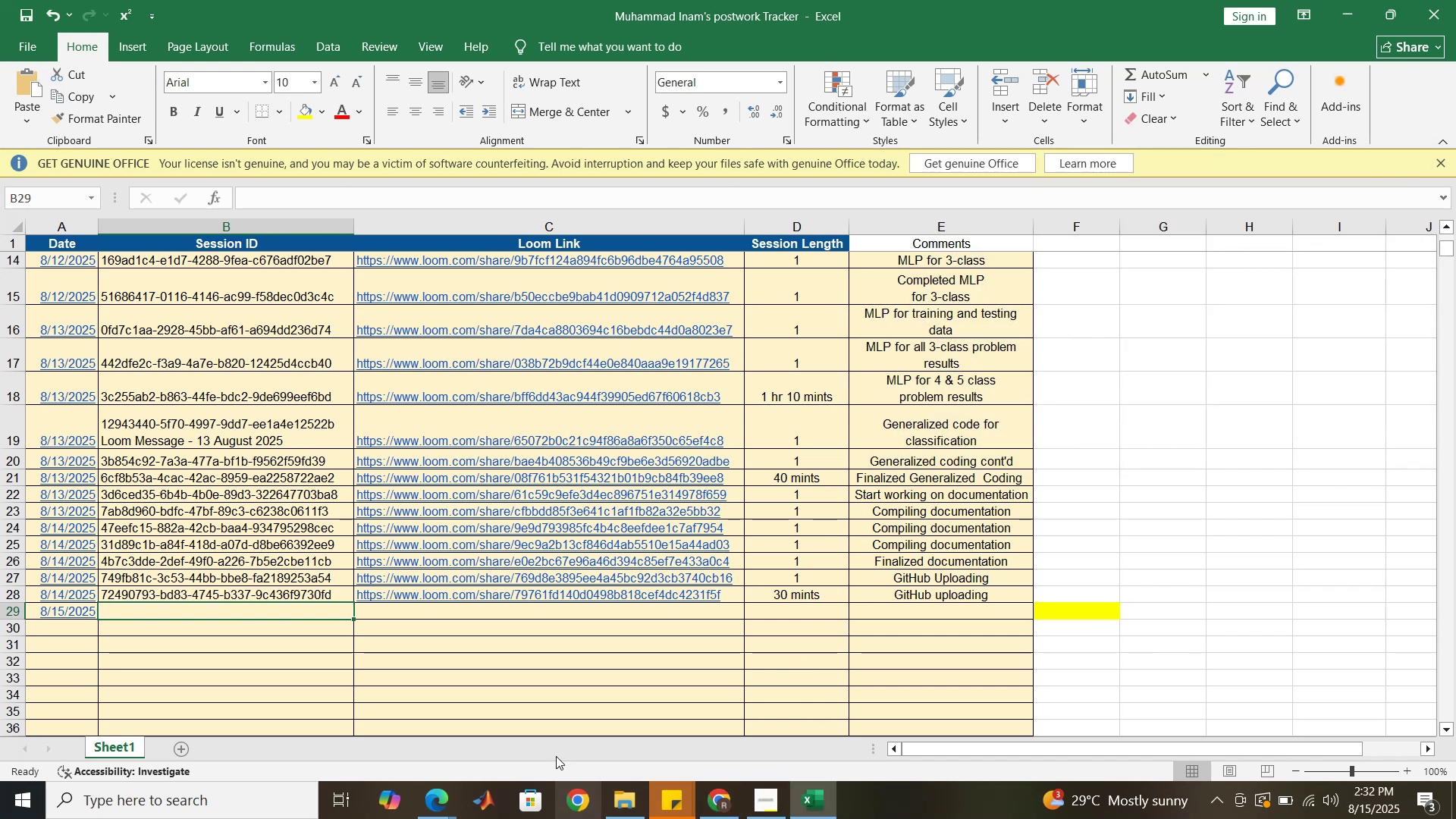 
left_click([444, 802])
 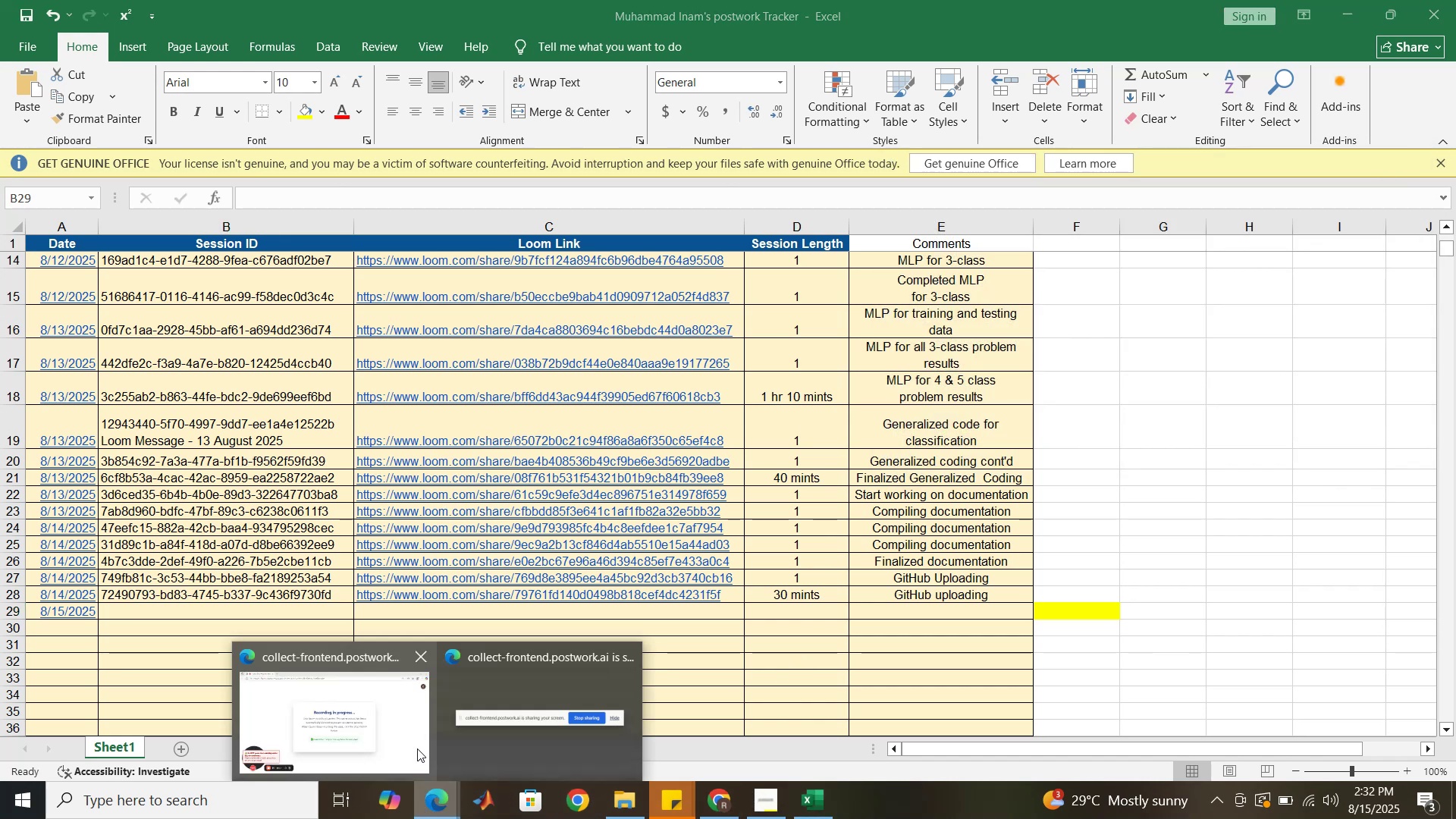 
left_click([417, 748])
 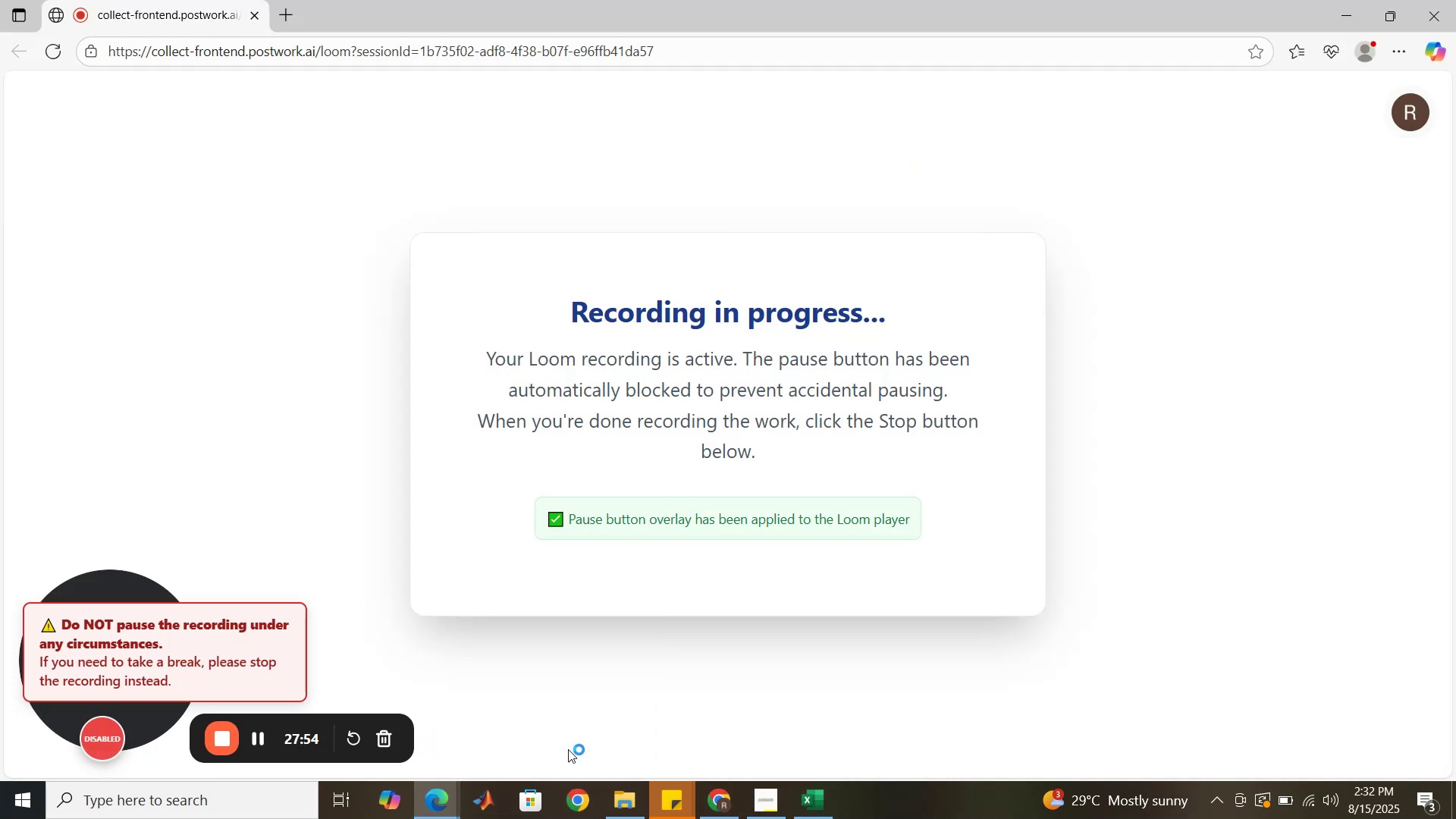 
left_click([629, 811])
 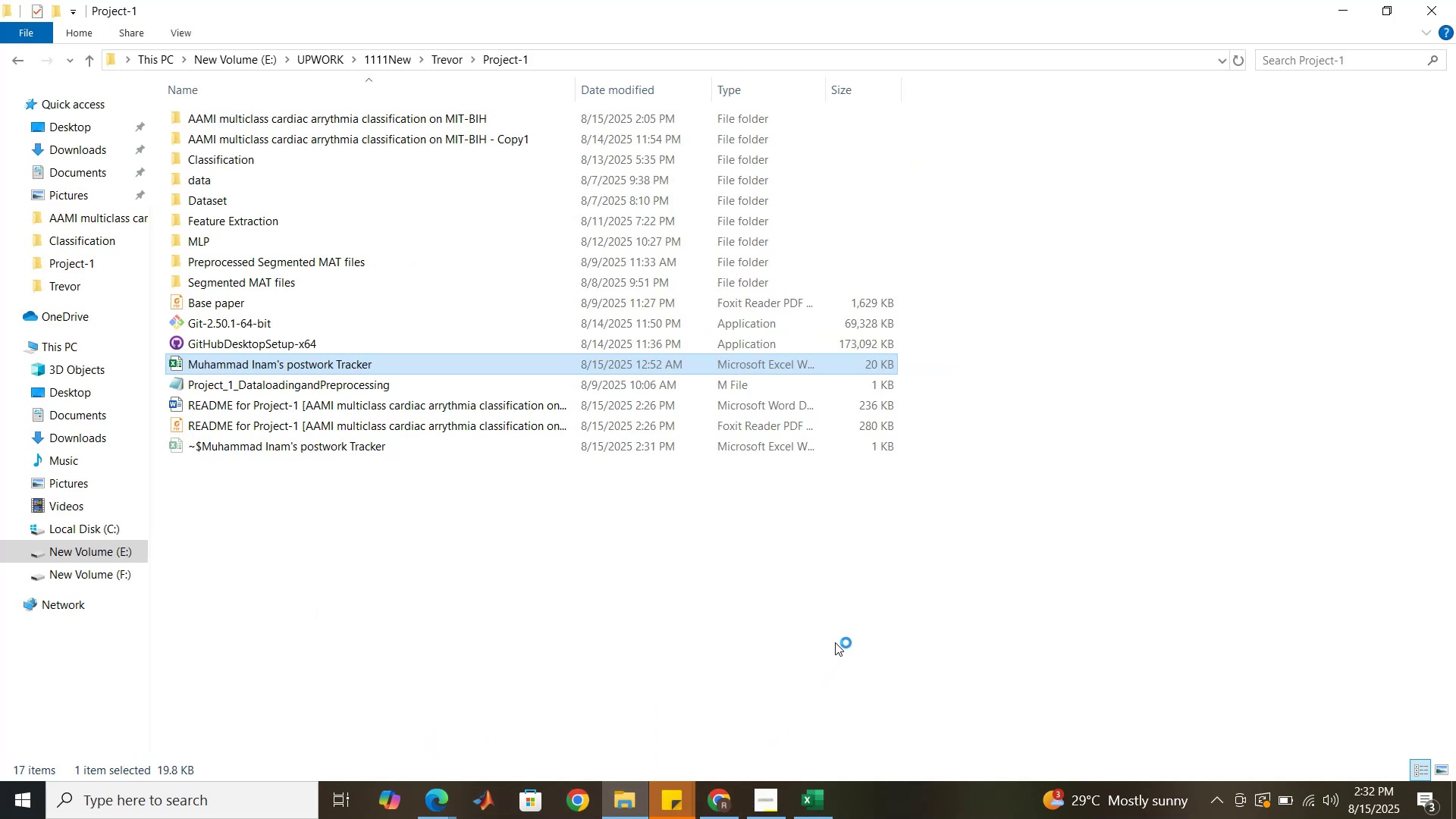 
left_click([835, 642])
 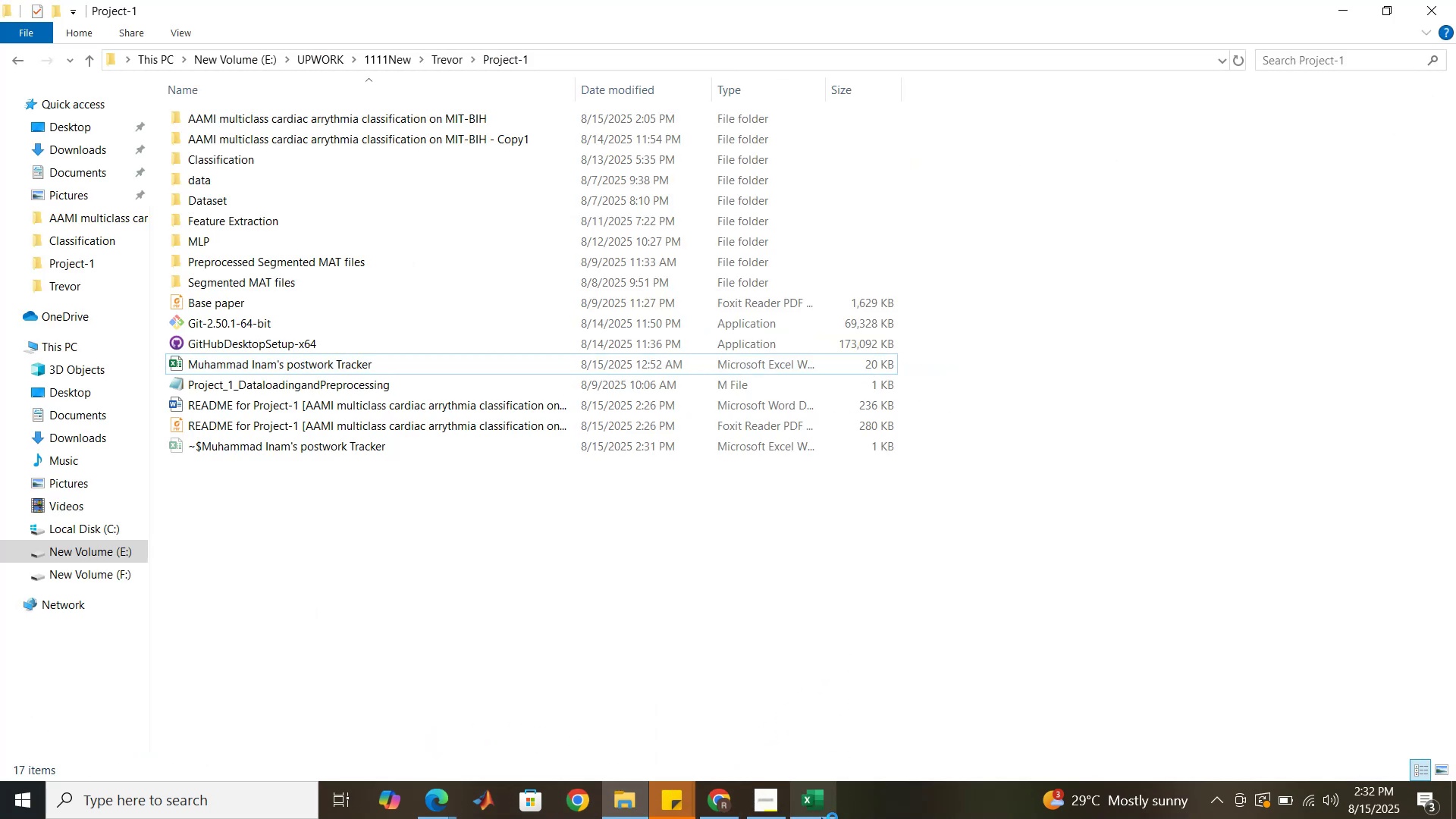 
left_click([821, 817])
 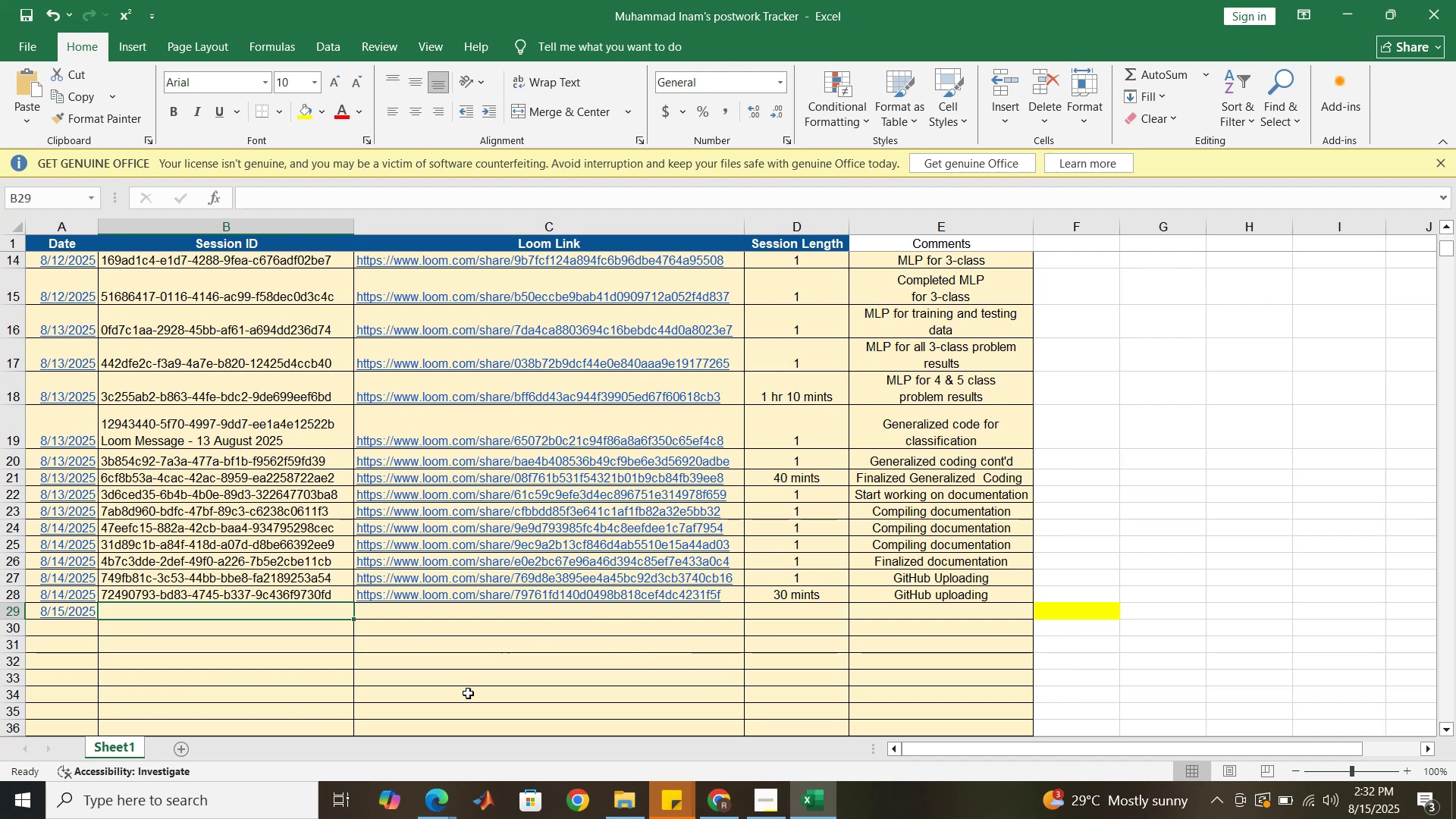 
mouse_move([453, 764])
 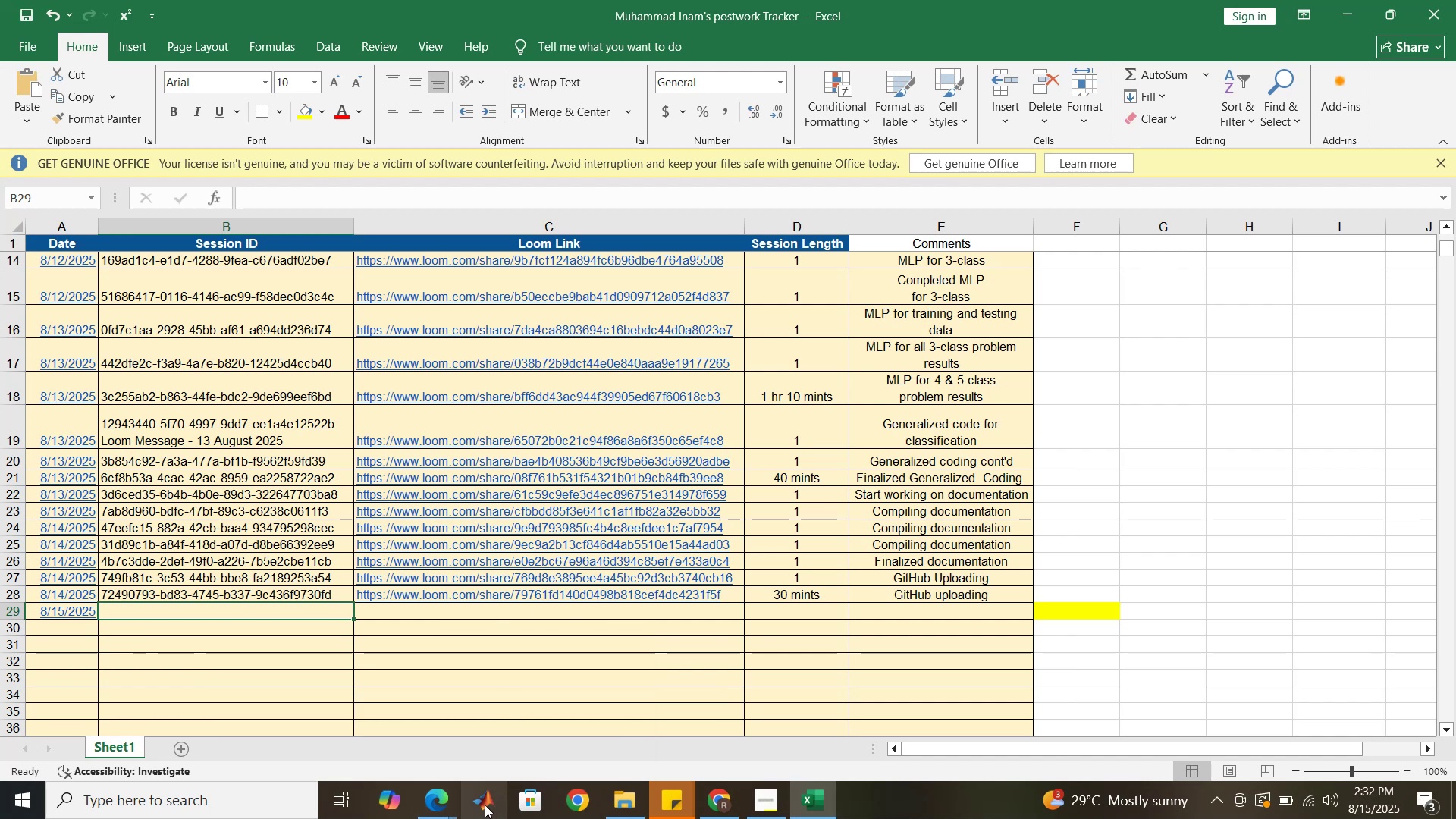 
left_click([450, 802])
 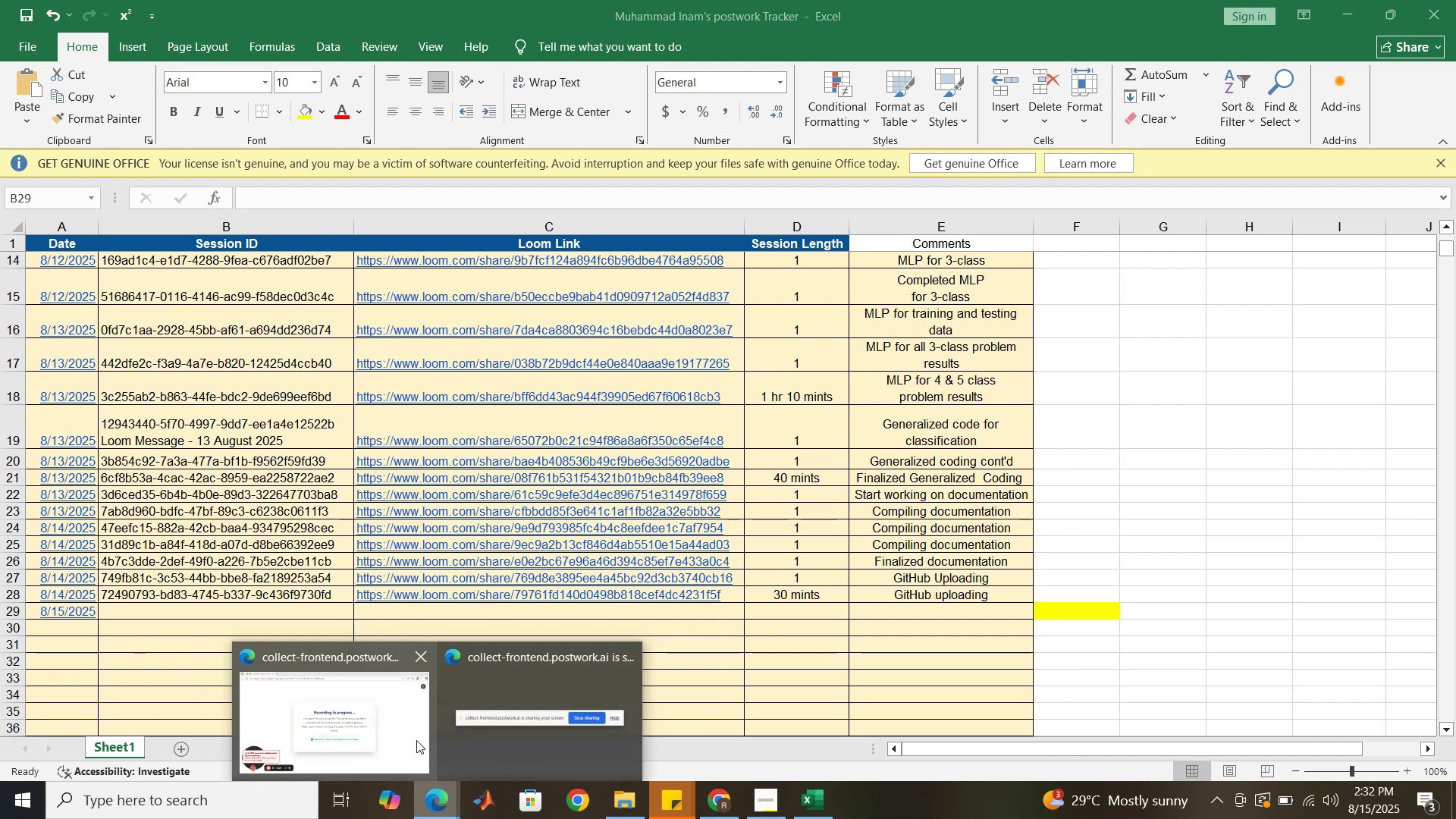 
left_click([416, 740])
 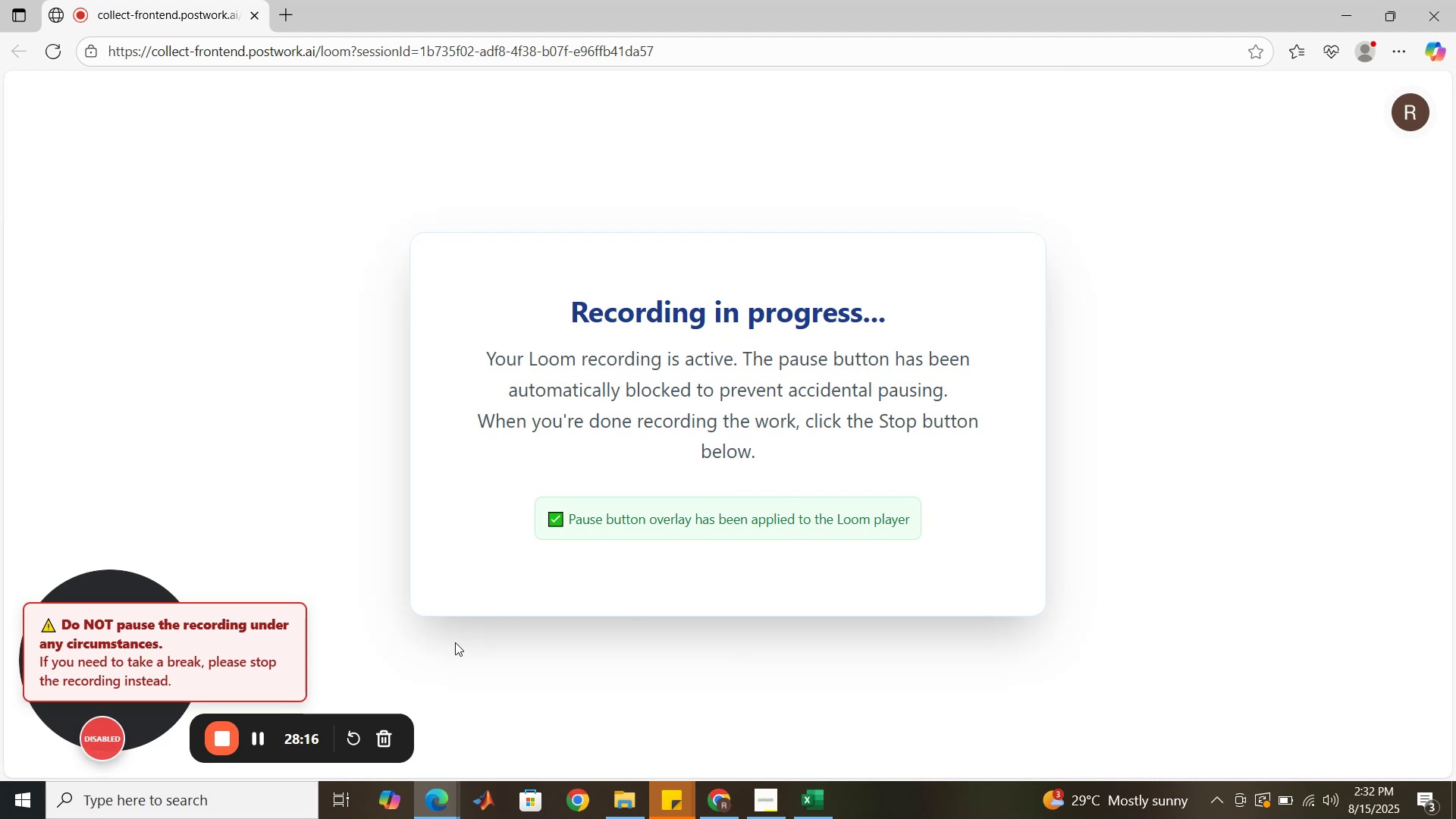 
wait(14.28)
 